 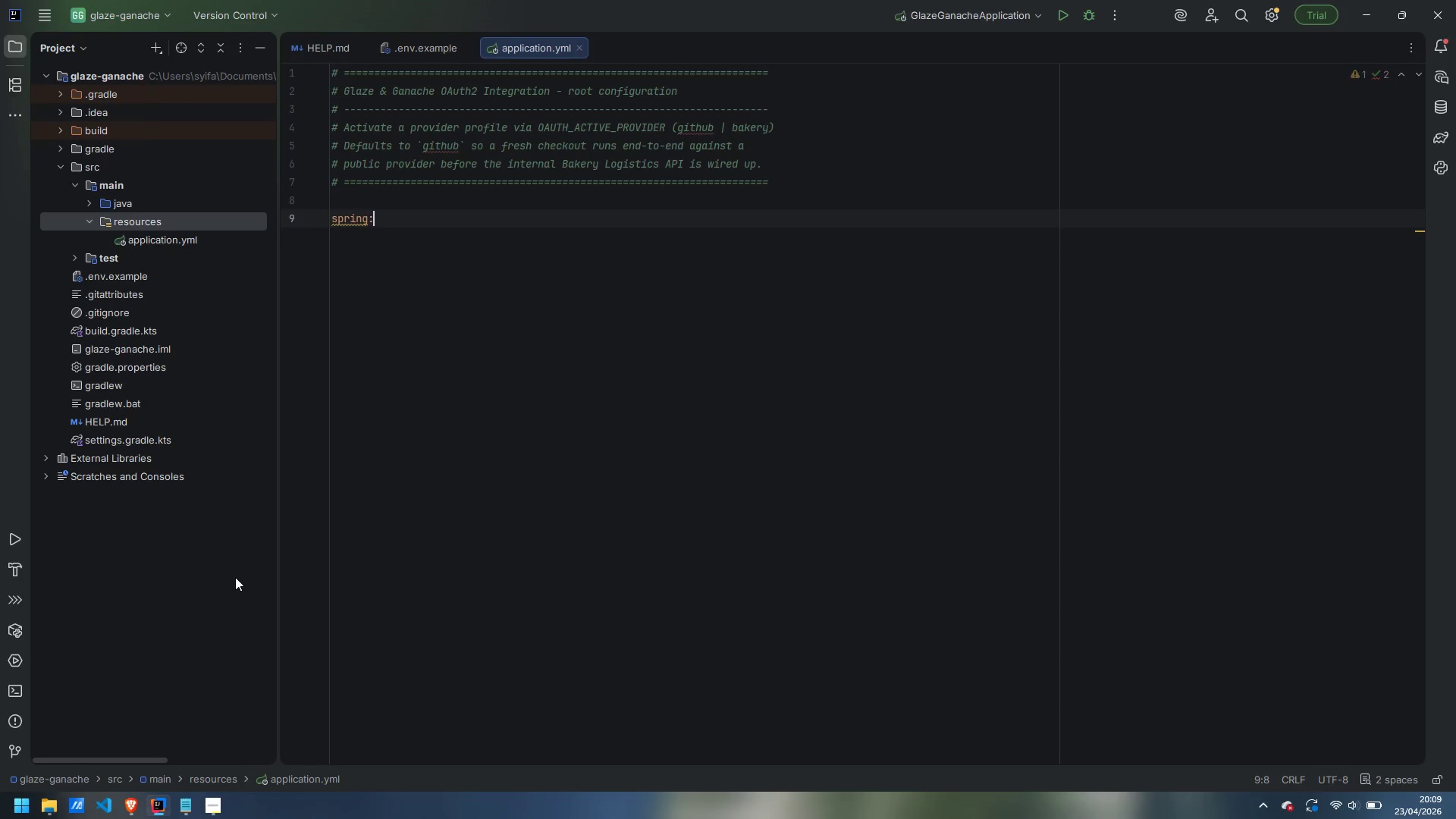 
key(Enter)
 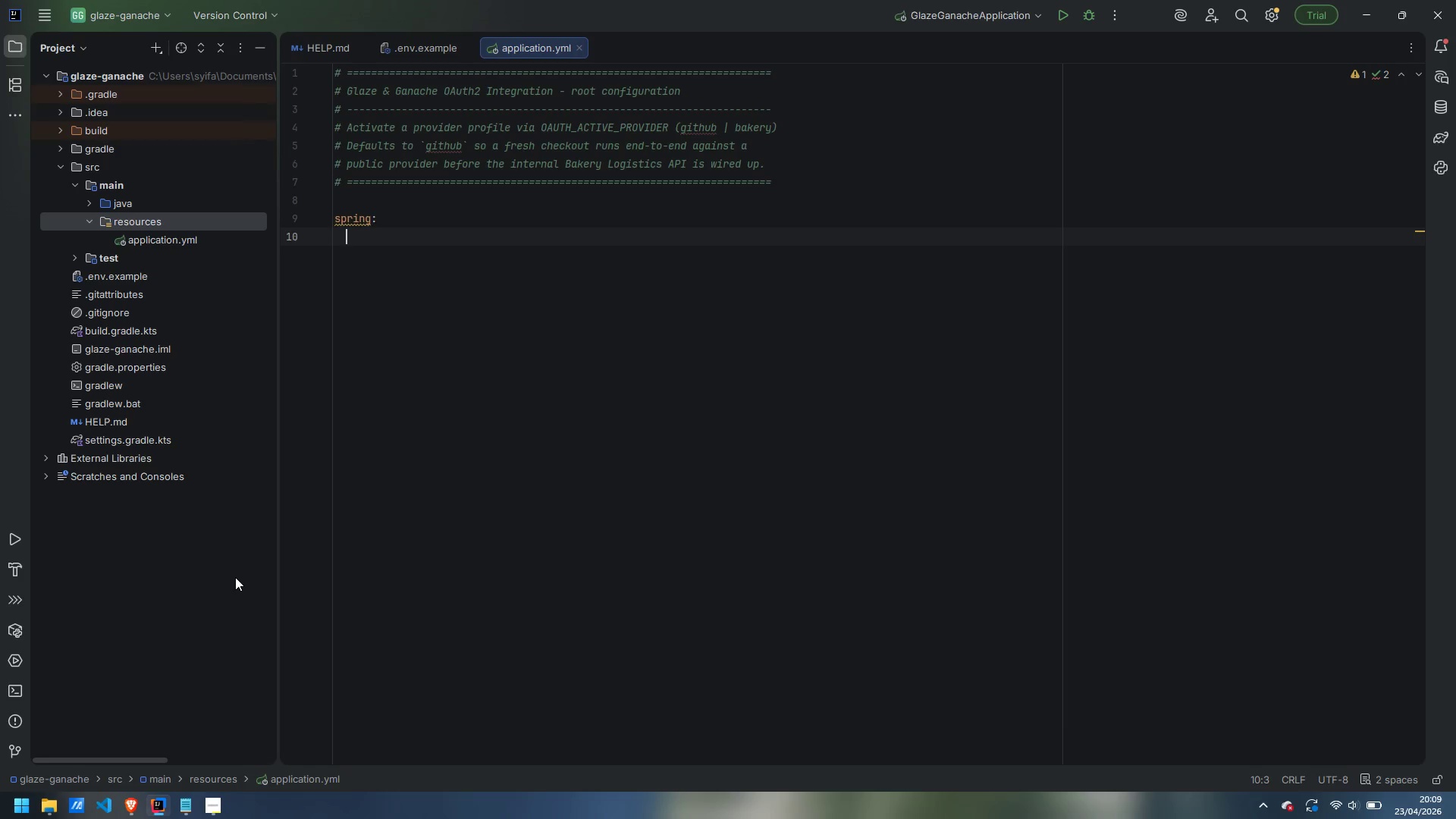 
type(application:)
 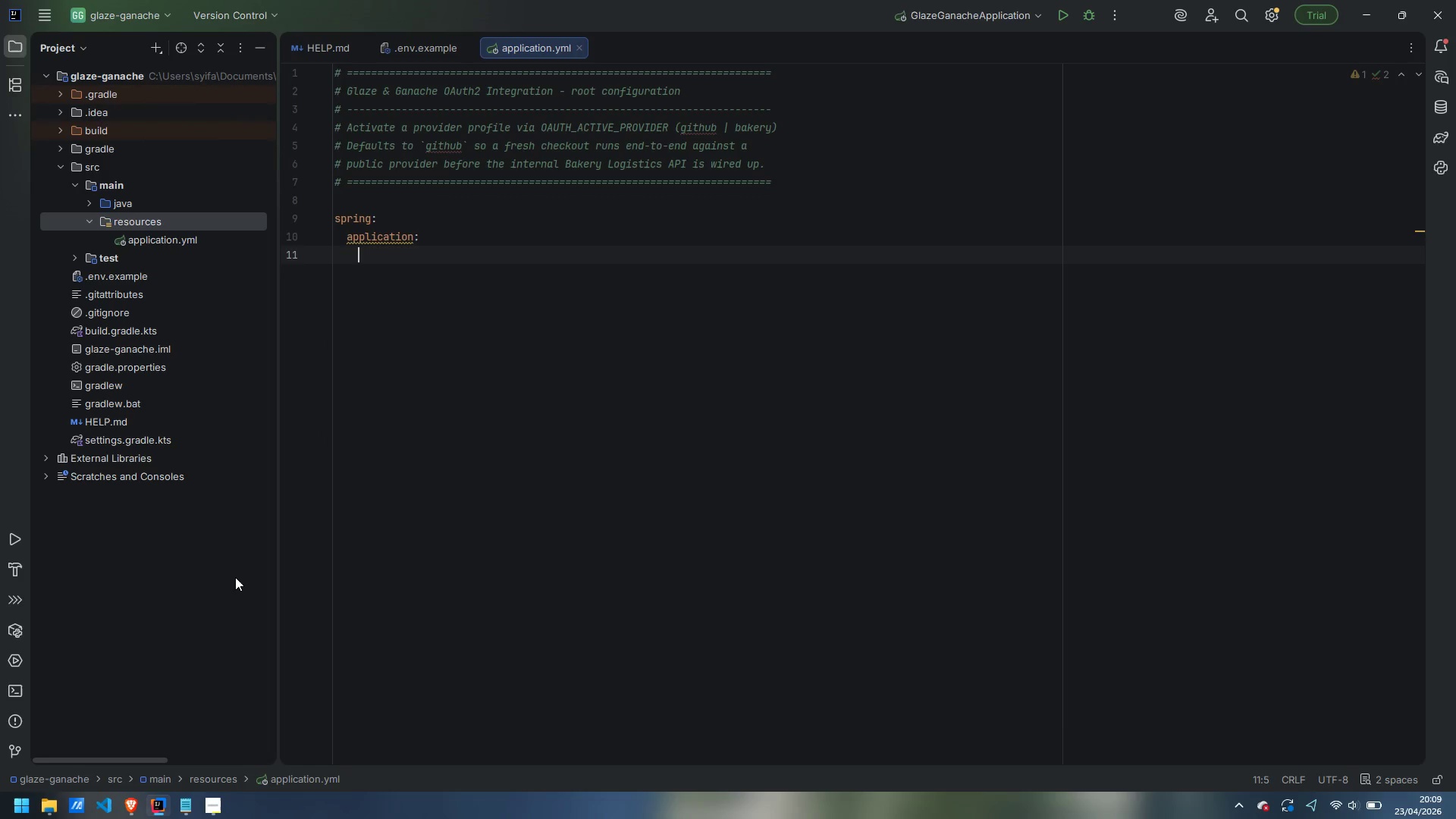 
 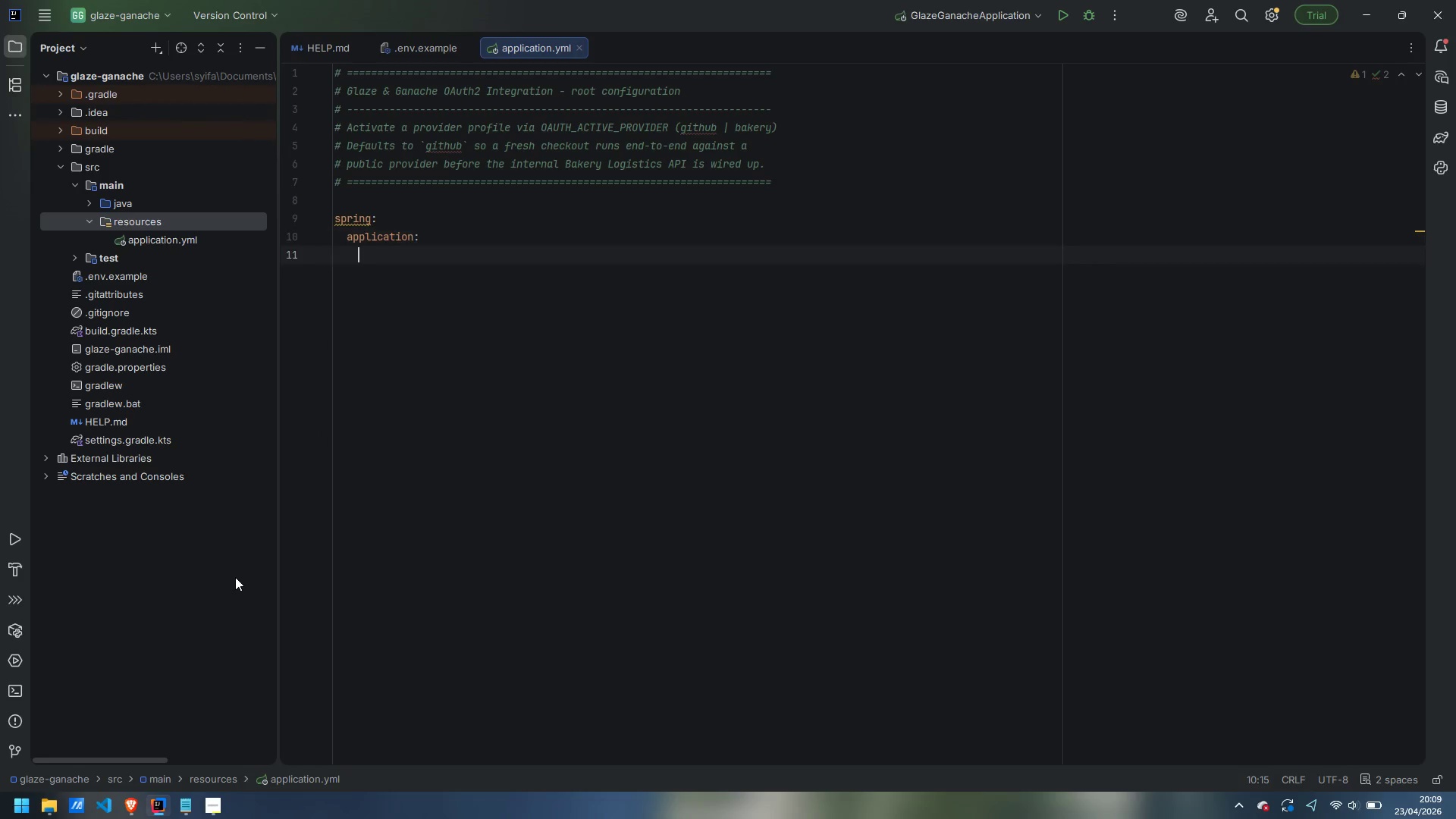 
key(Enter)
 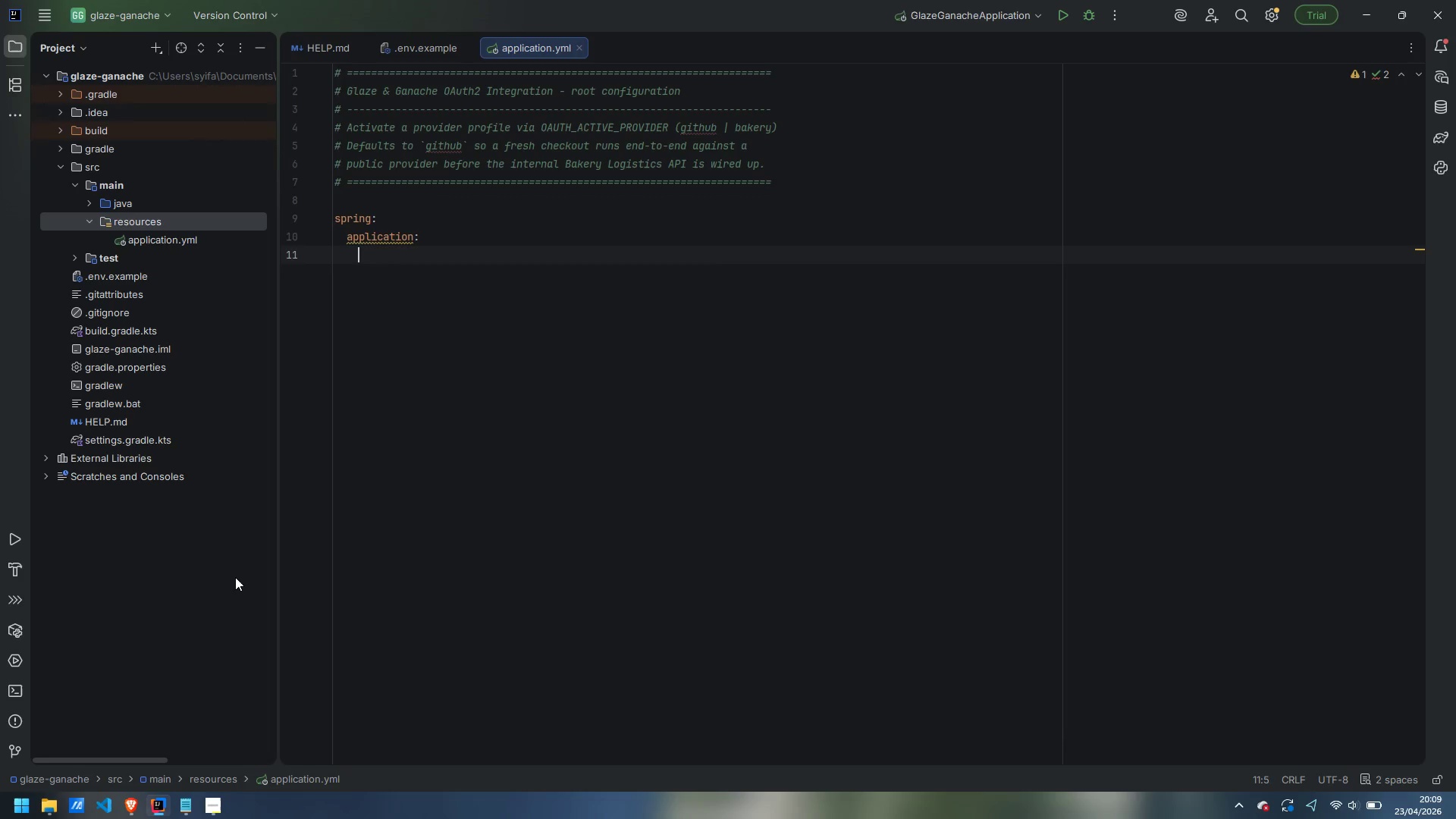 
type(name: glaze-ganache-oauth)
 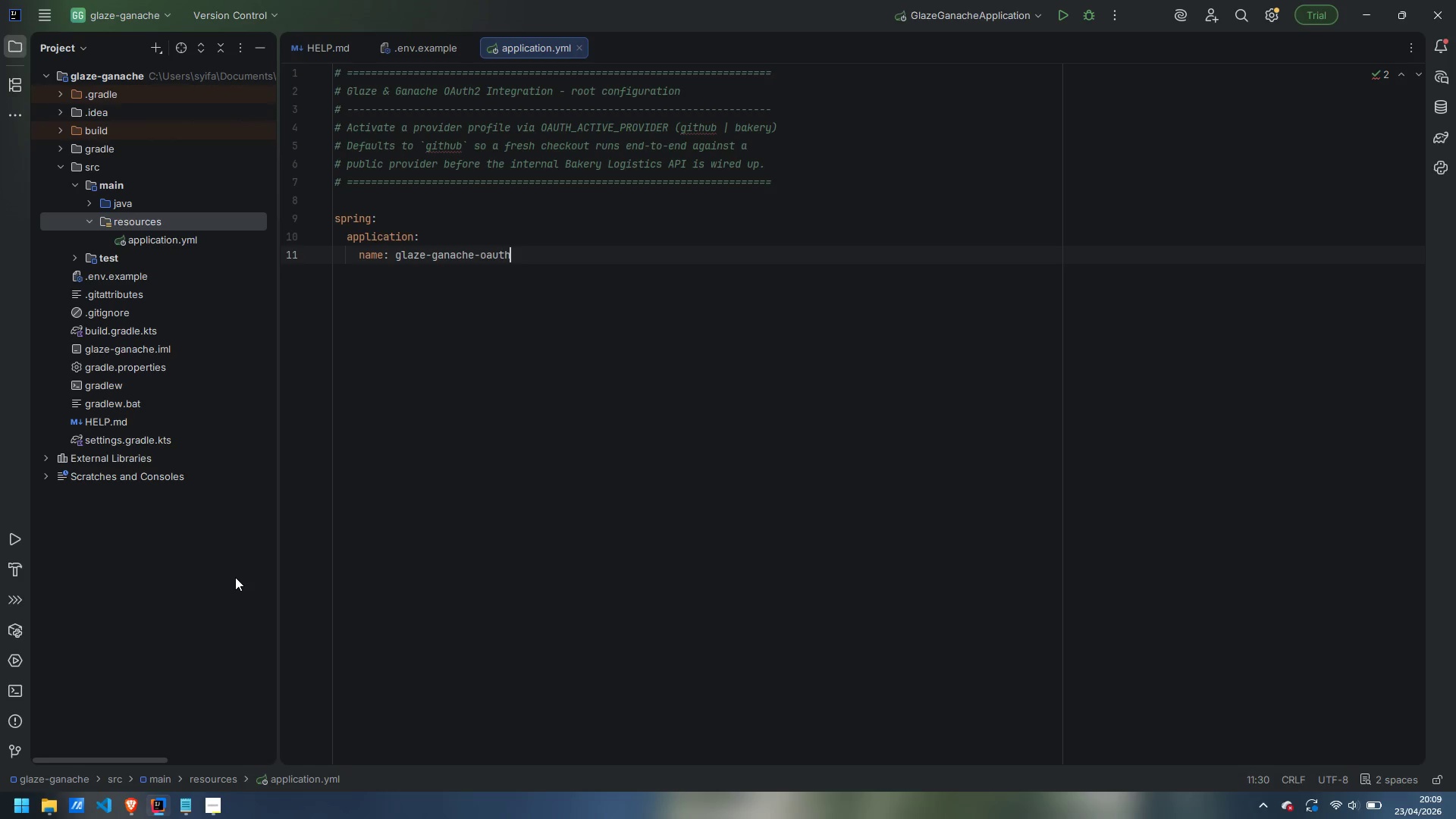 
key(Enter)
 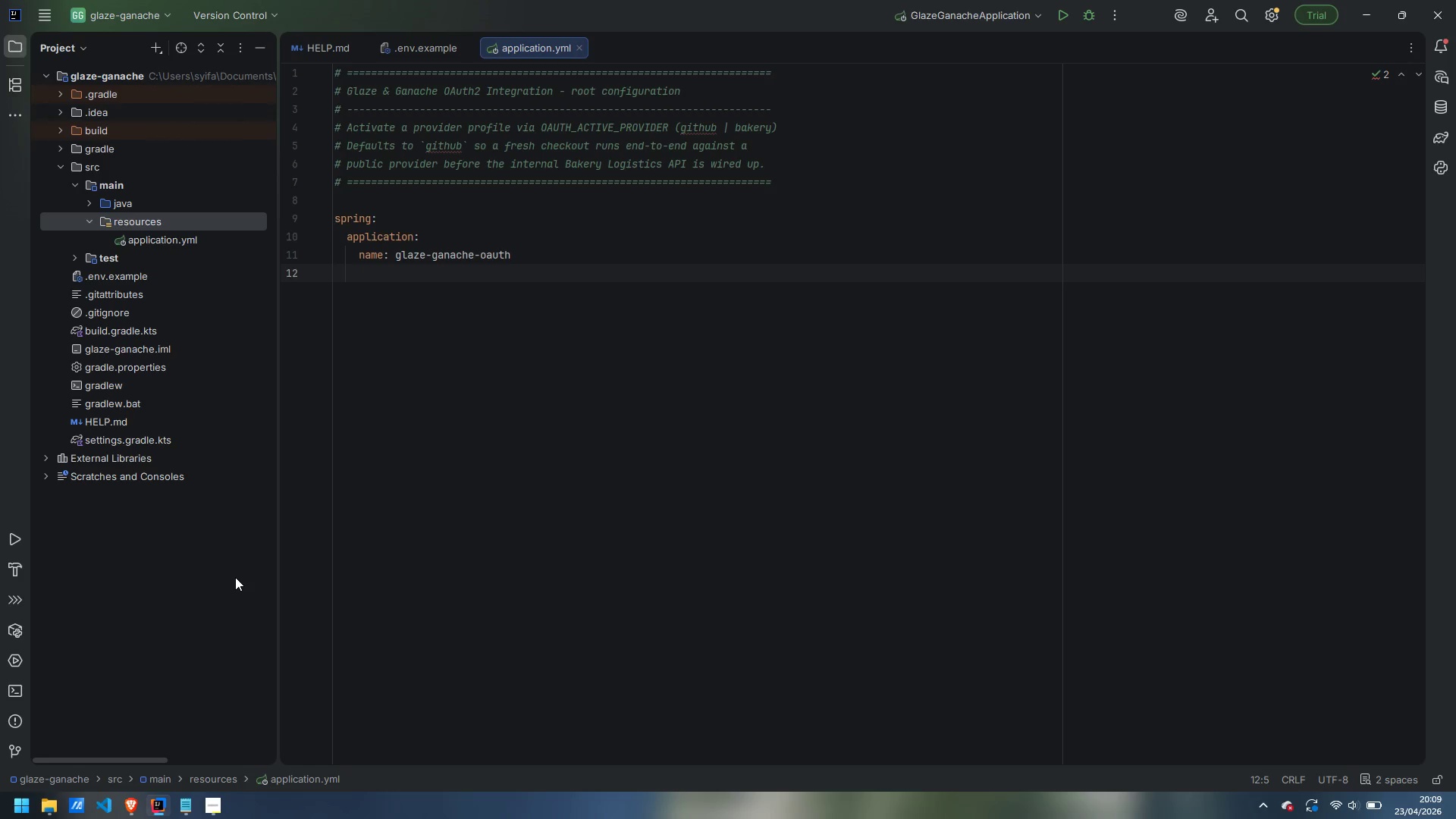 
wait(5.03)
 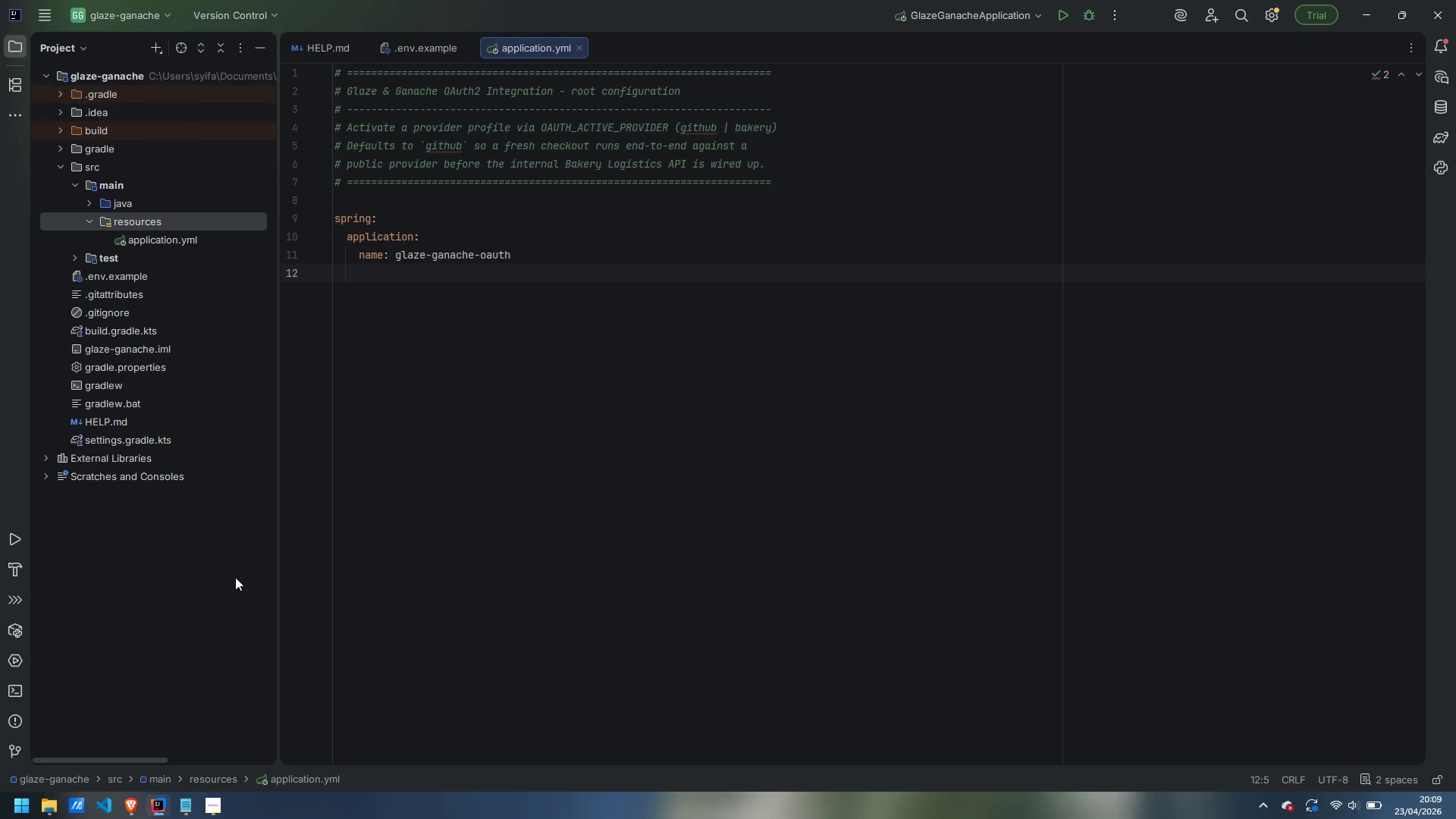 
type(# Load the project )
key(Backspace)
type(-rrot )
 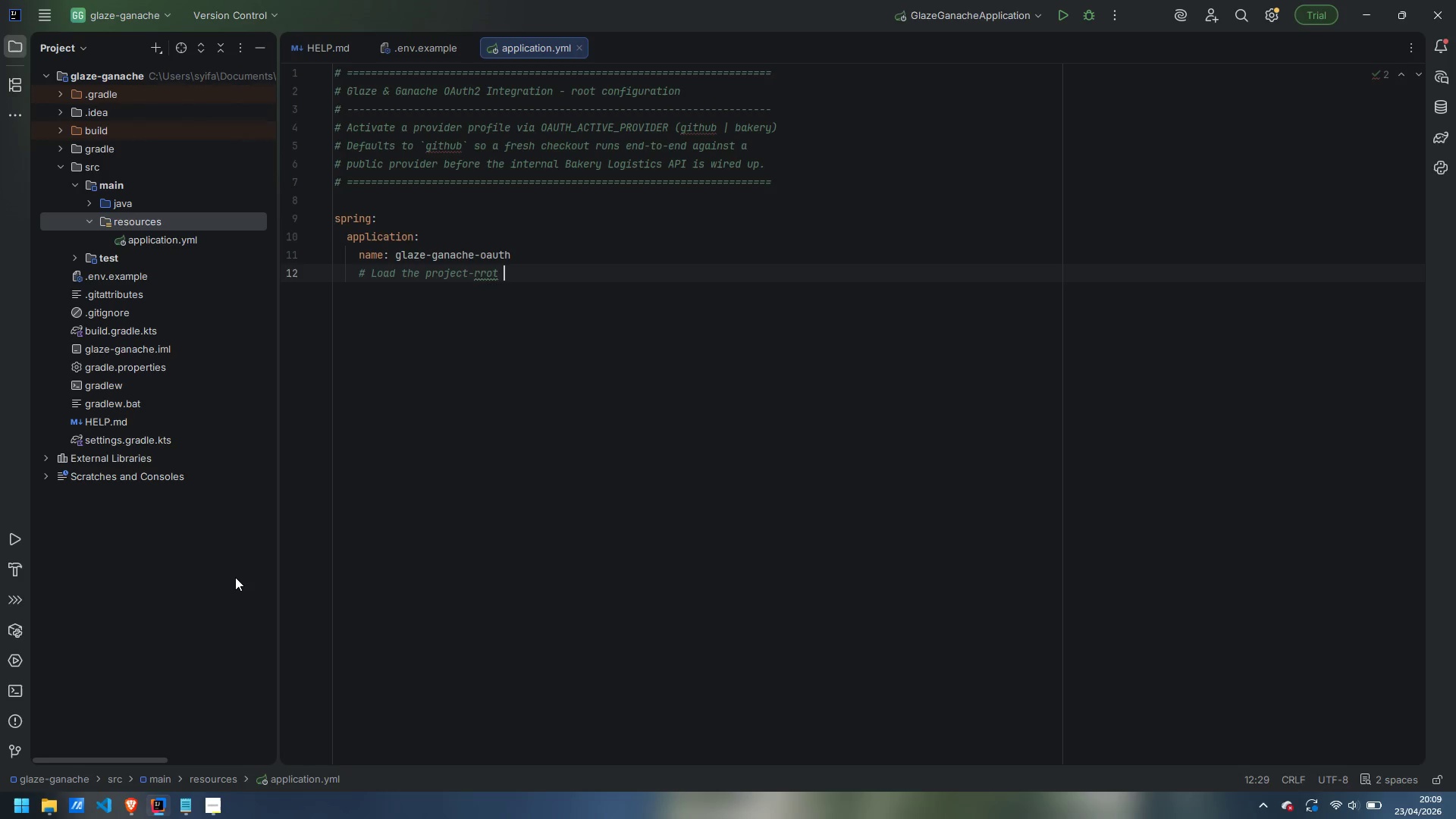 
key(Control+ControlLeft)
 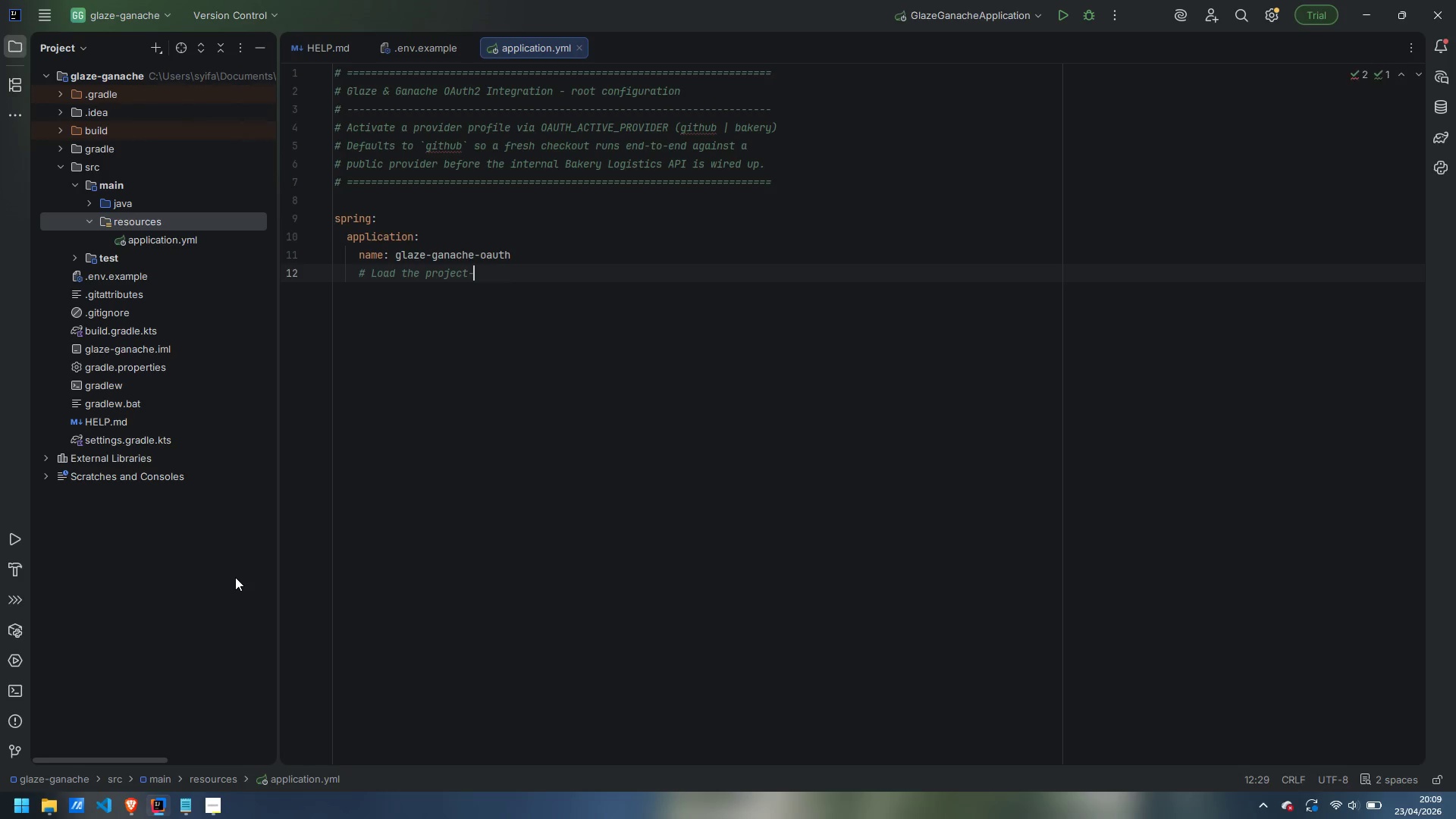 
key(Control+Backspace)
 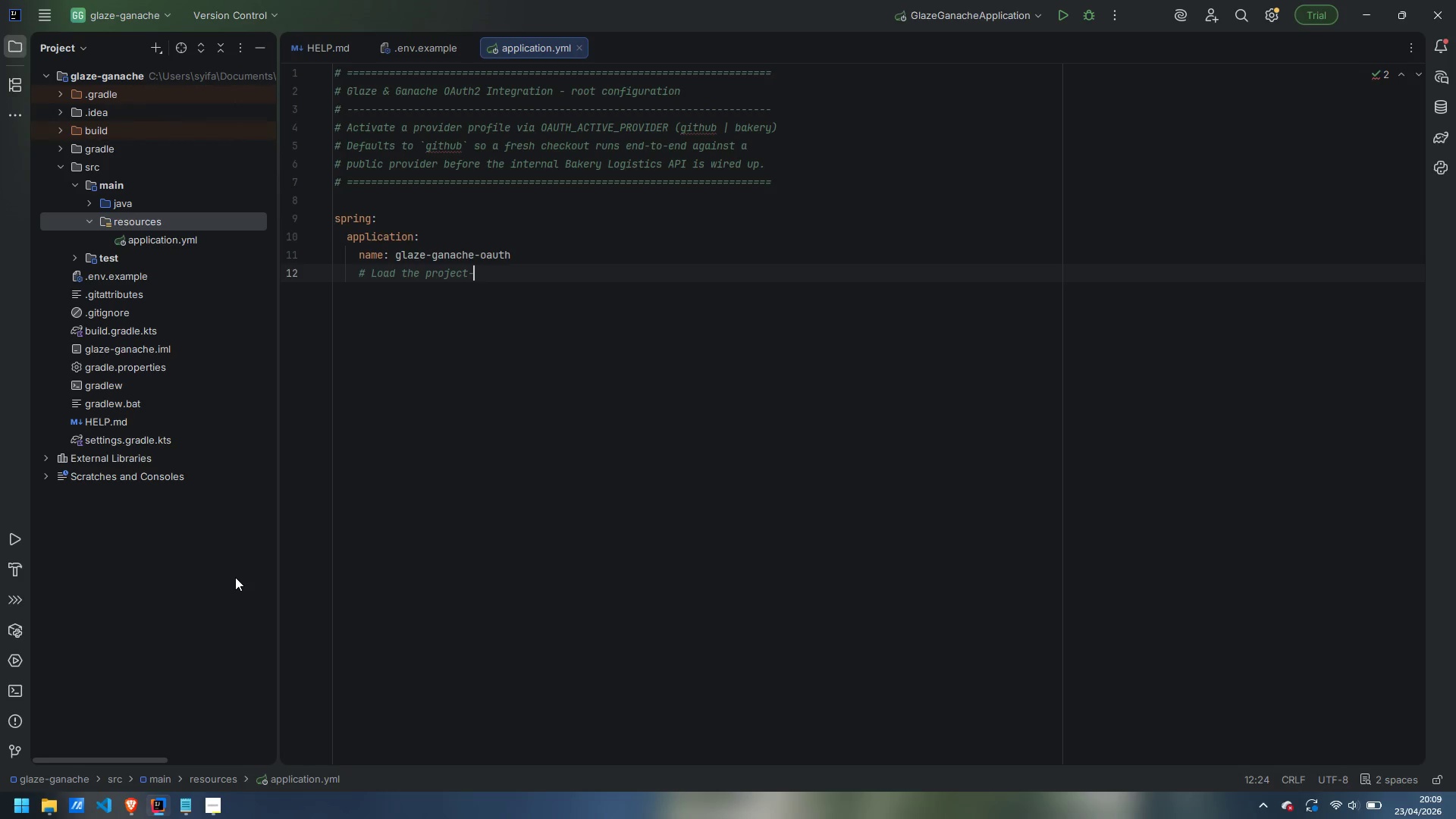 
type(root .env file as if it were a .properties file.)
 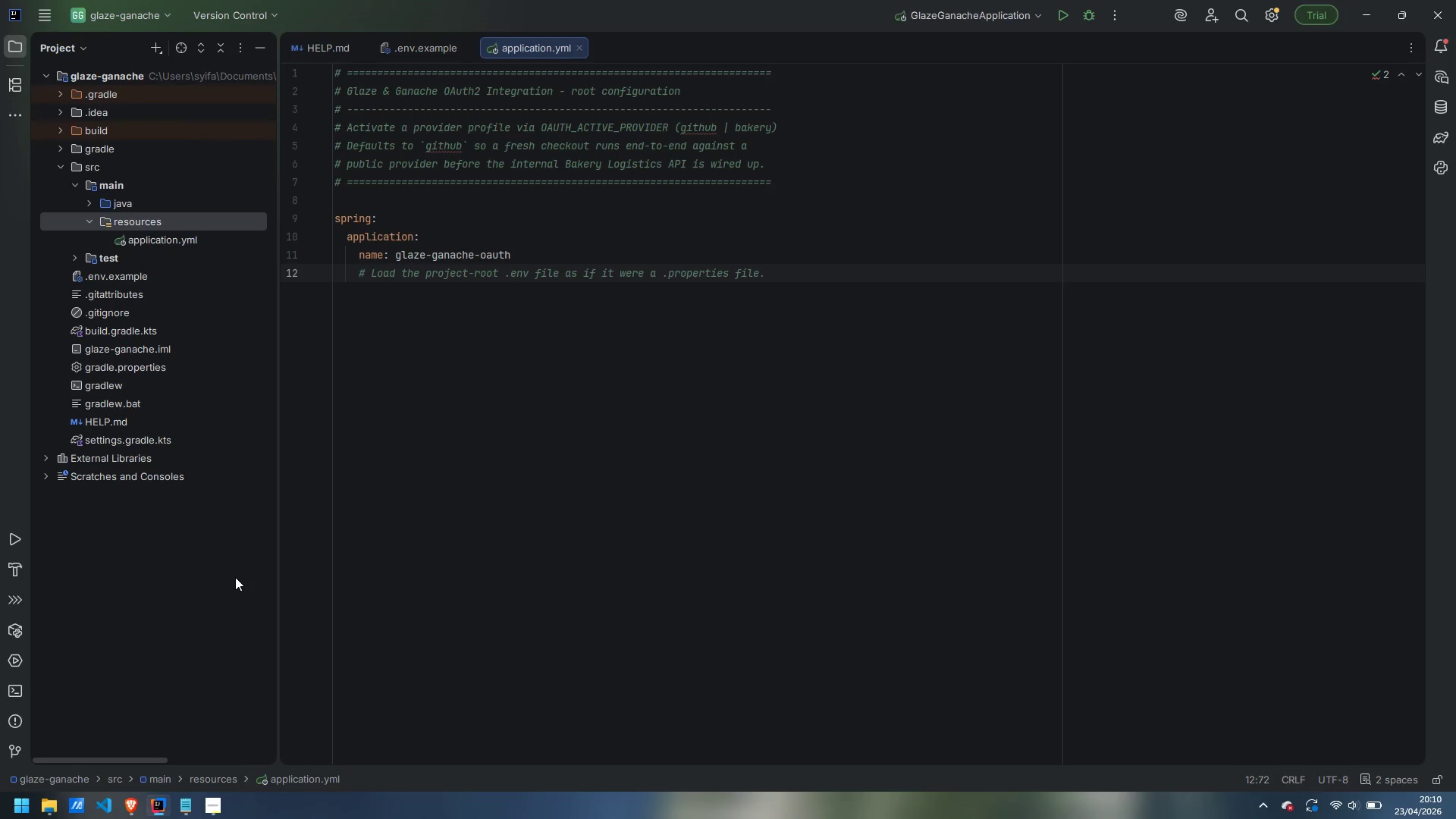 
wait(7.44)
 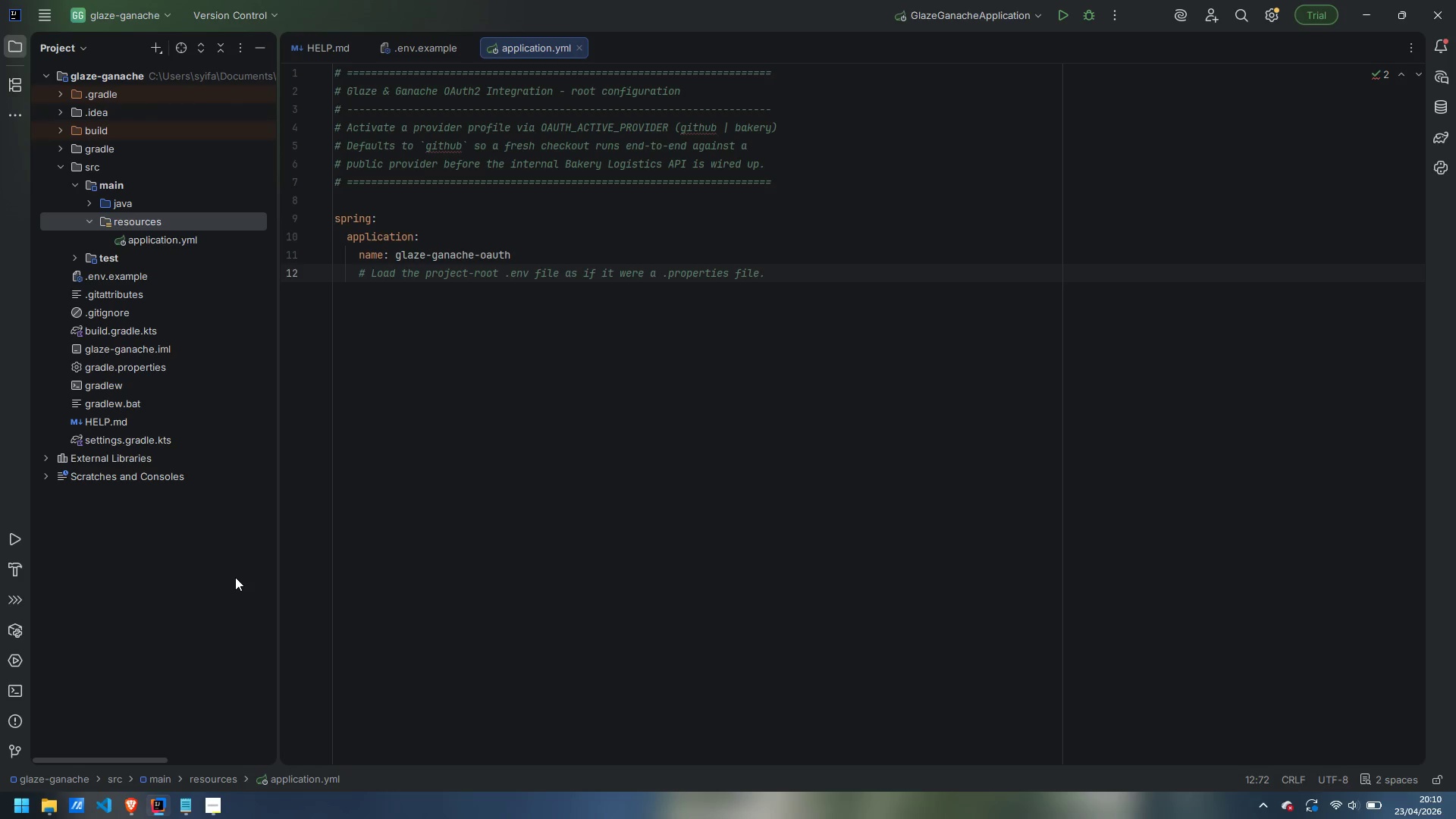 
key(Enter)
 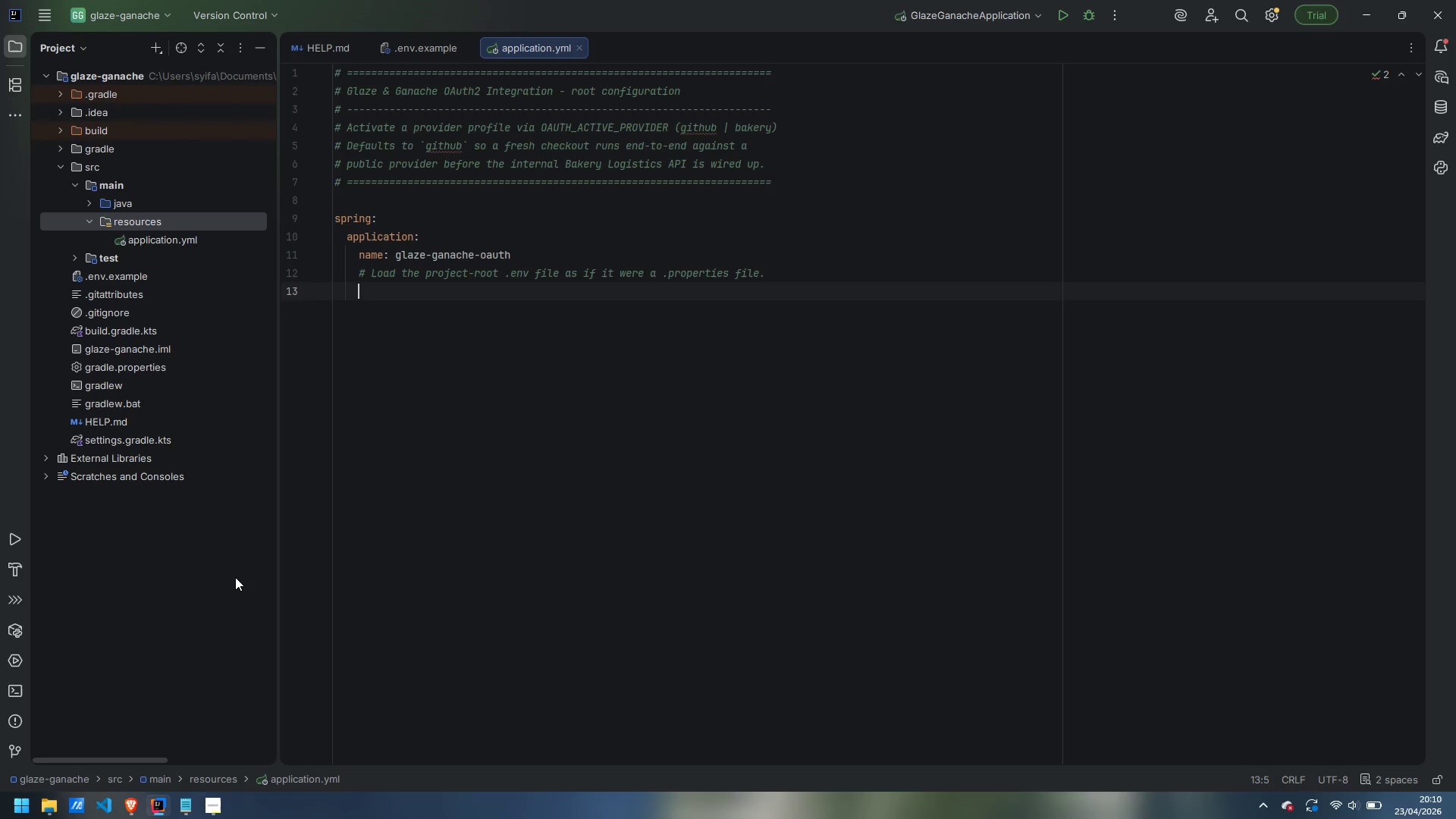 
type(config:)
 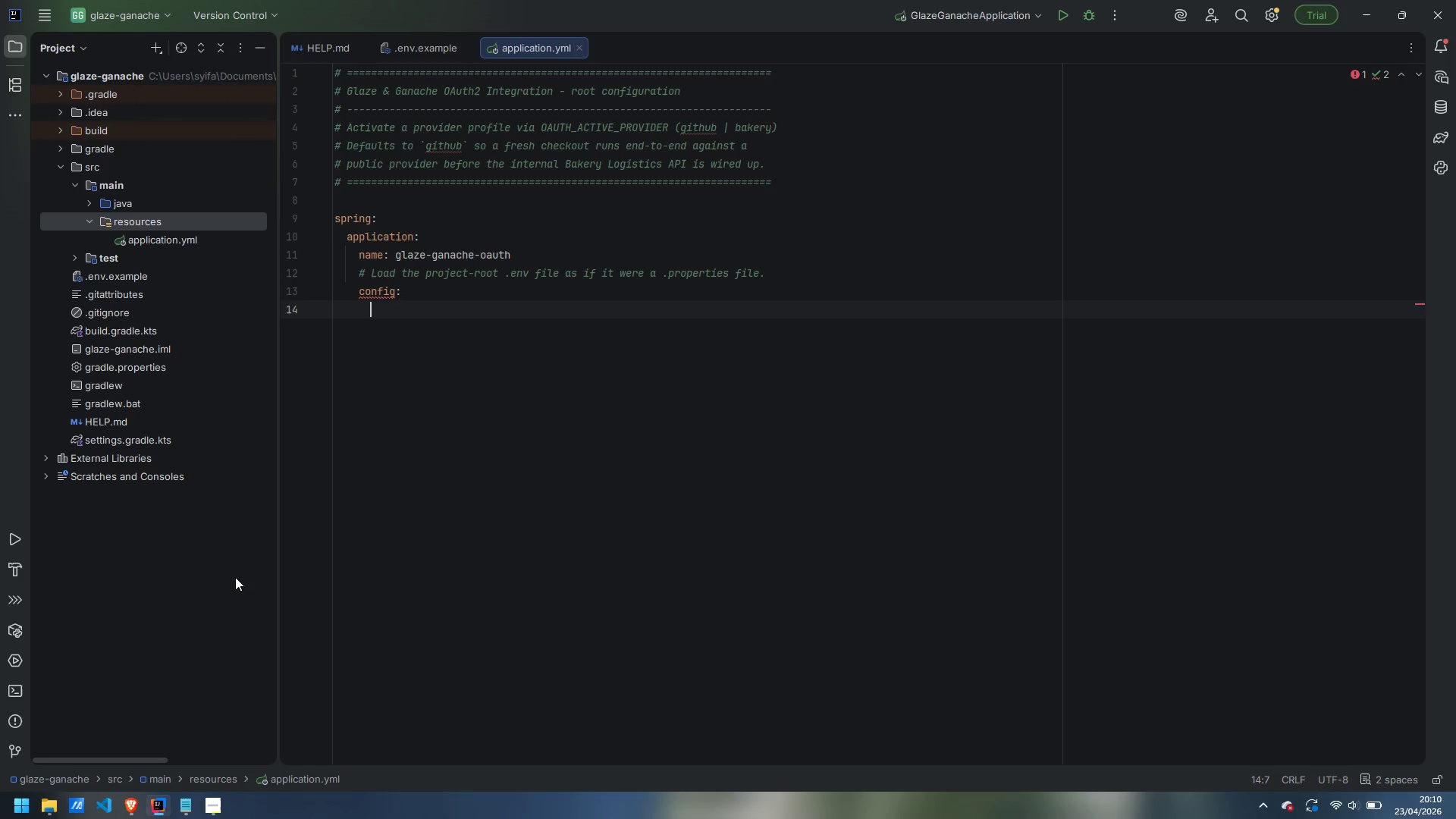 
 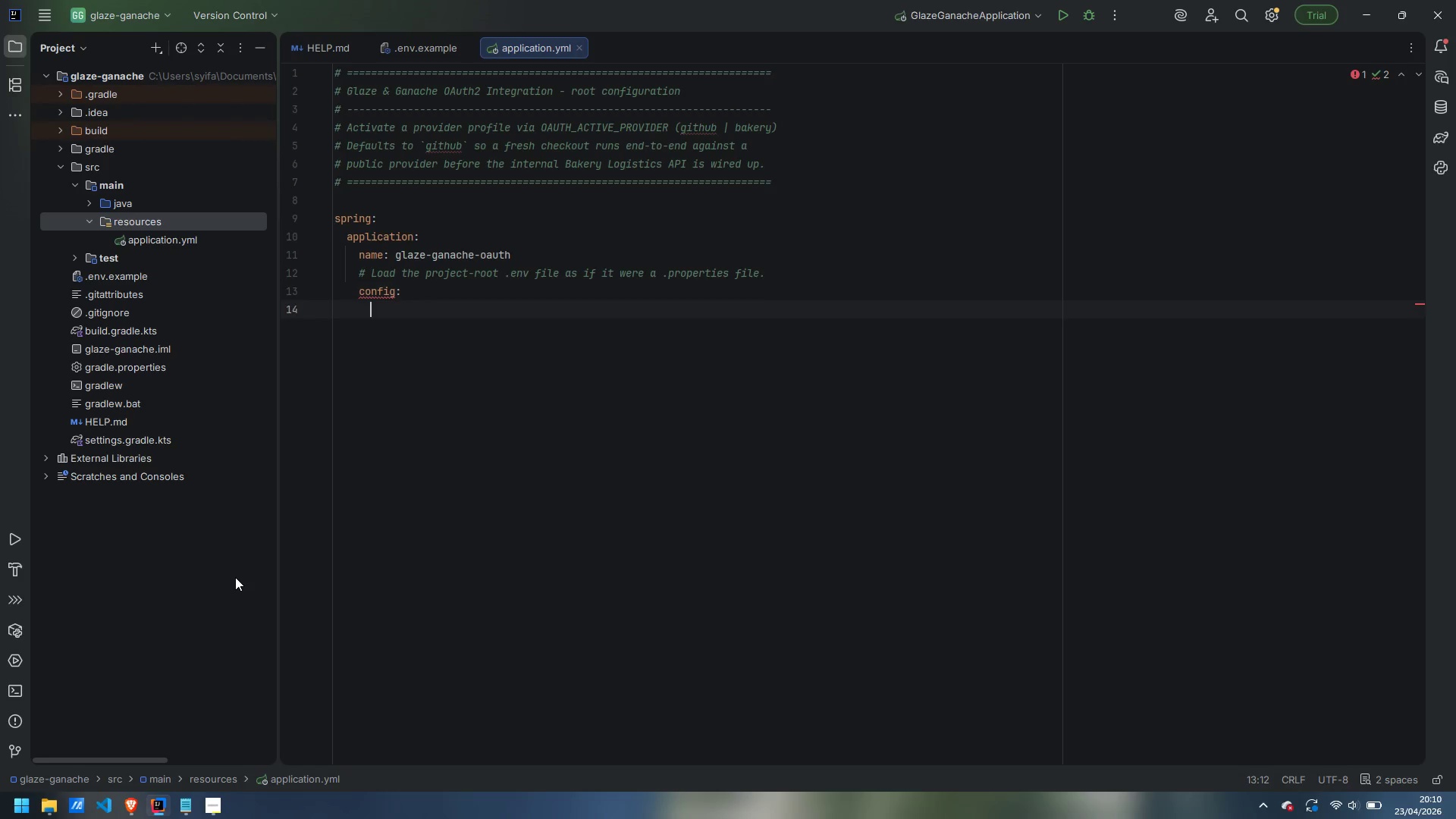 
key(Enter)
 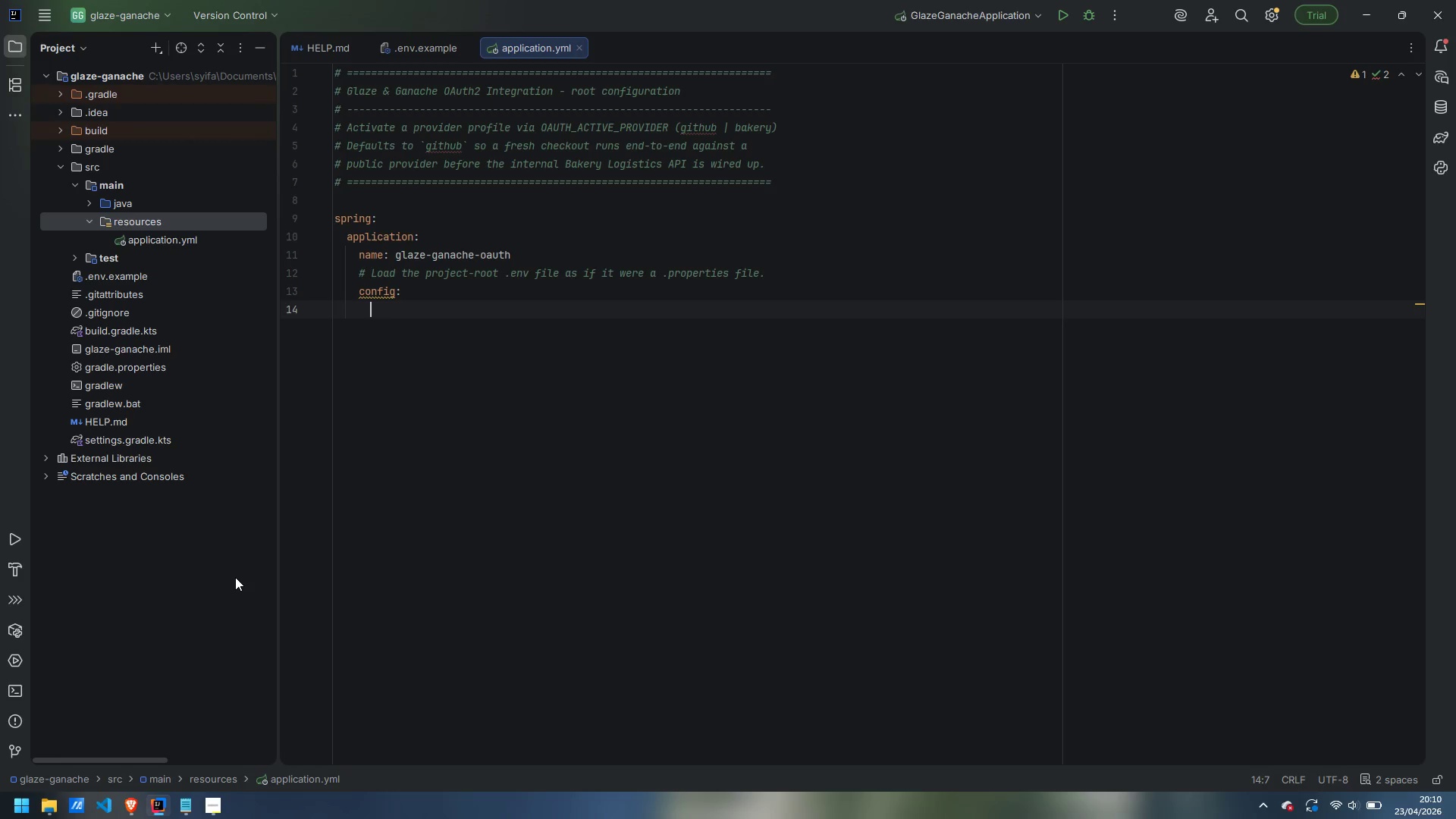 
type(import: "optional:file:./.env[])
 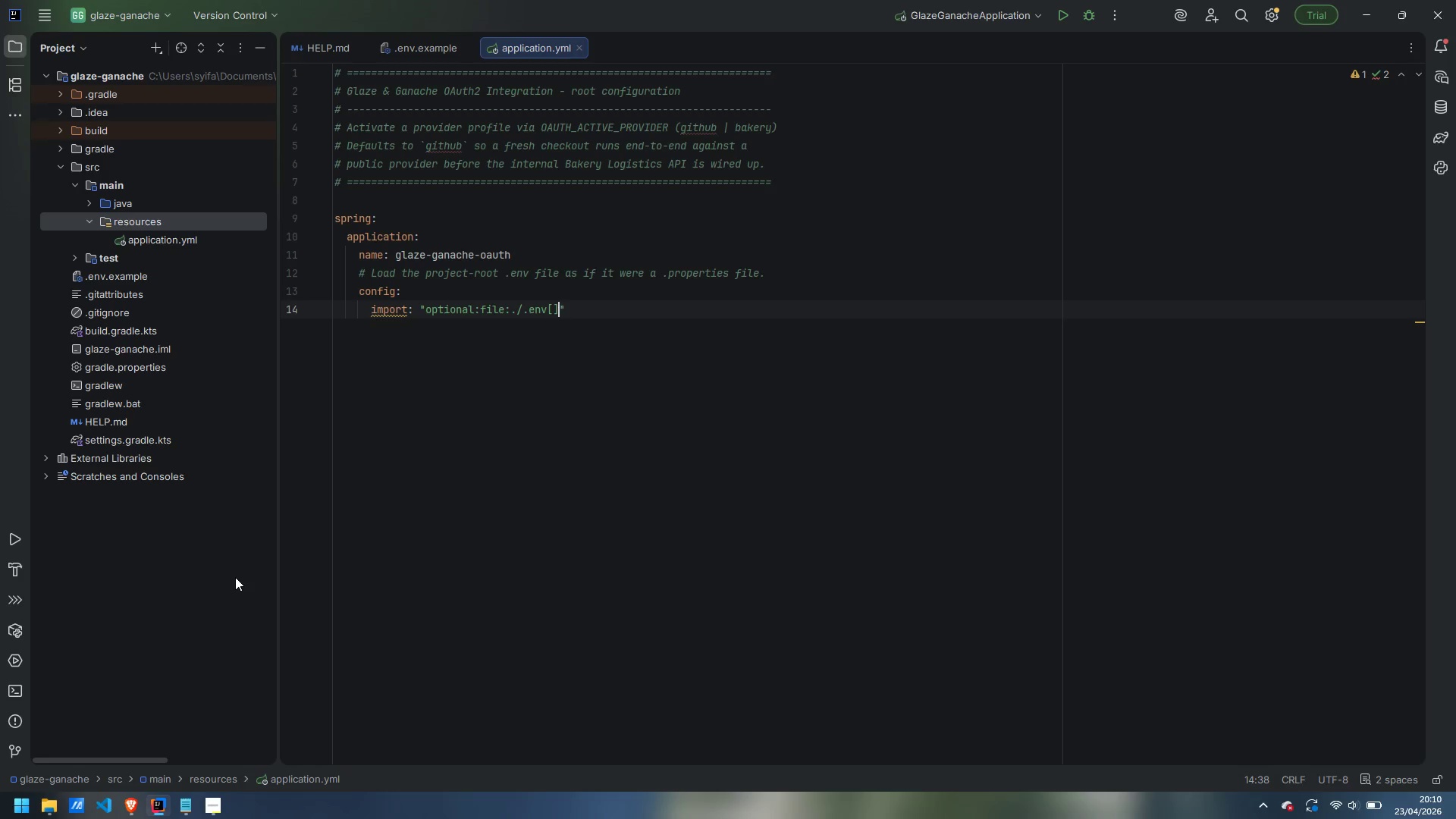 
key(ArrowLeft)
 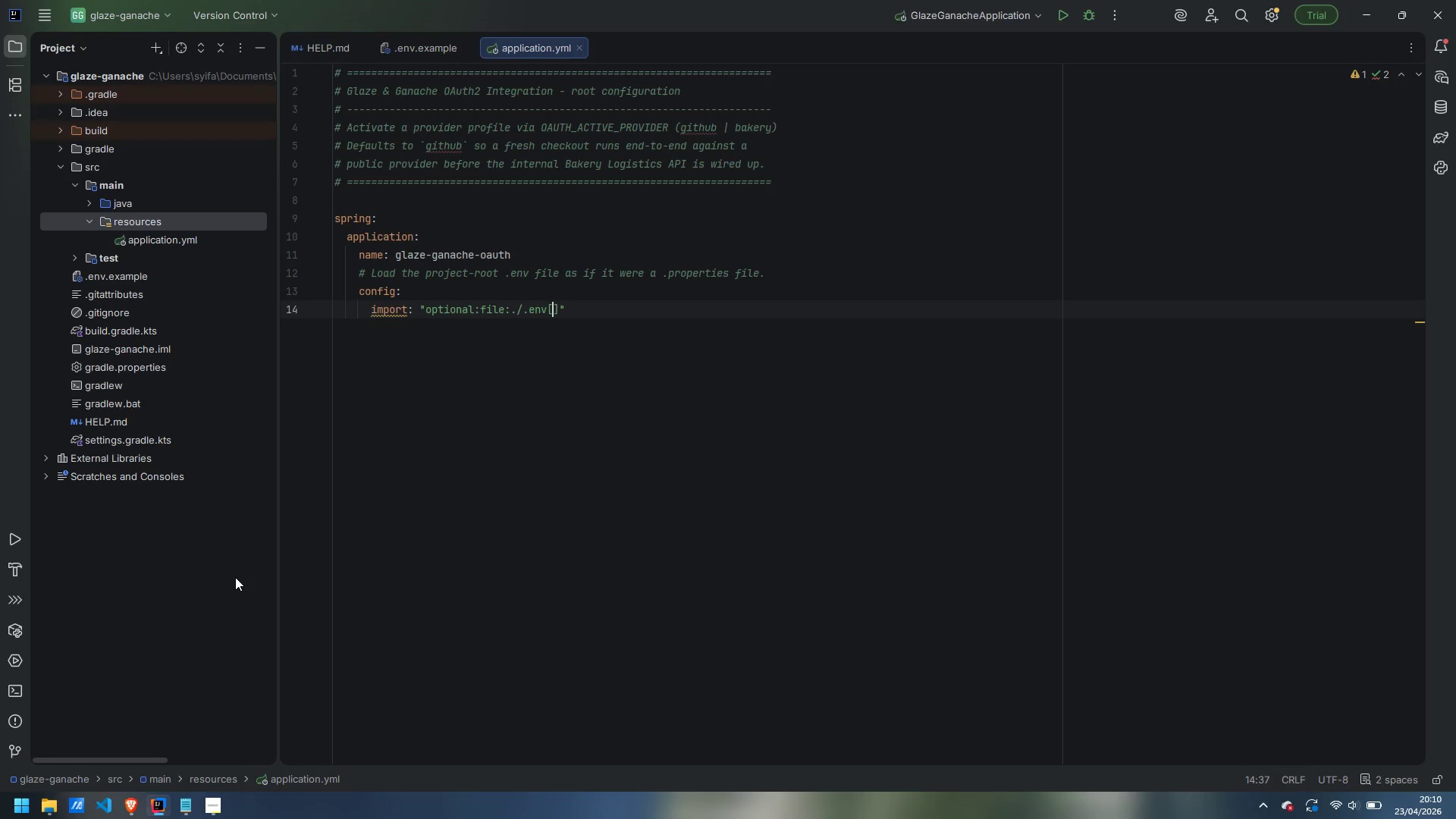 
type(.properties)
 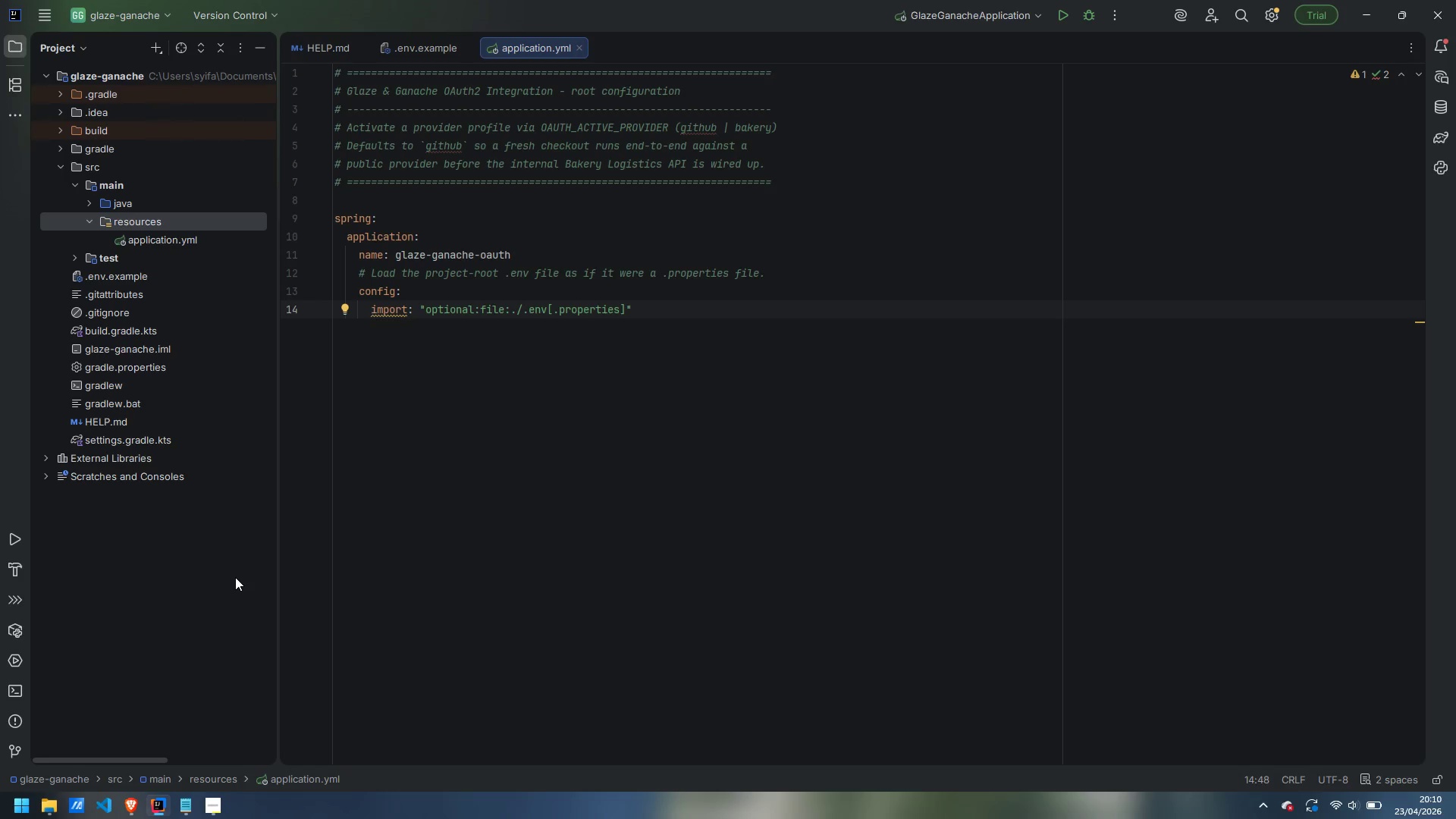 
key(ArrowRight)
 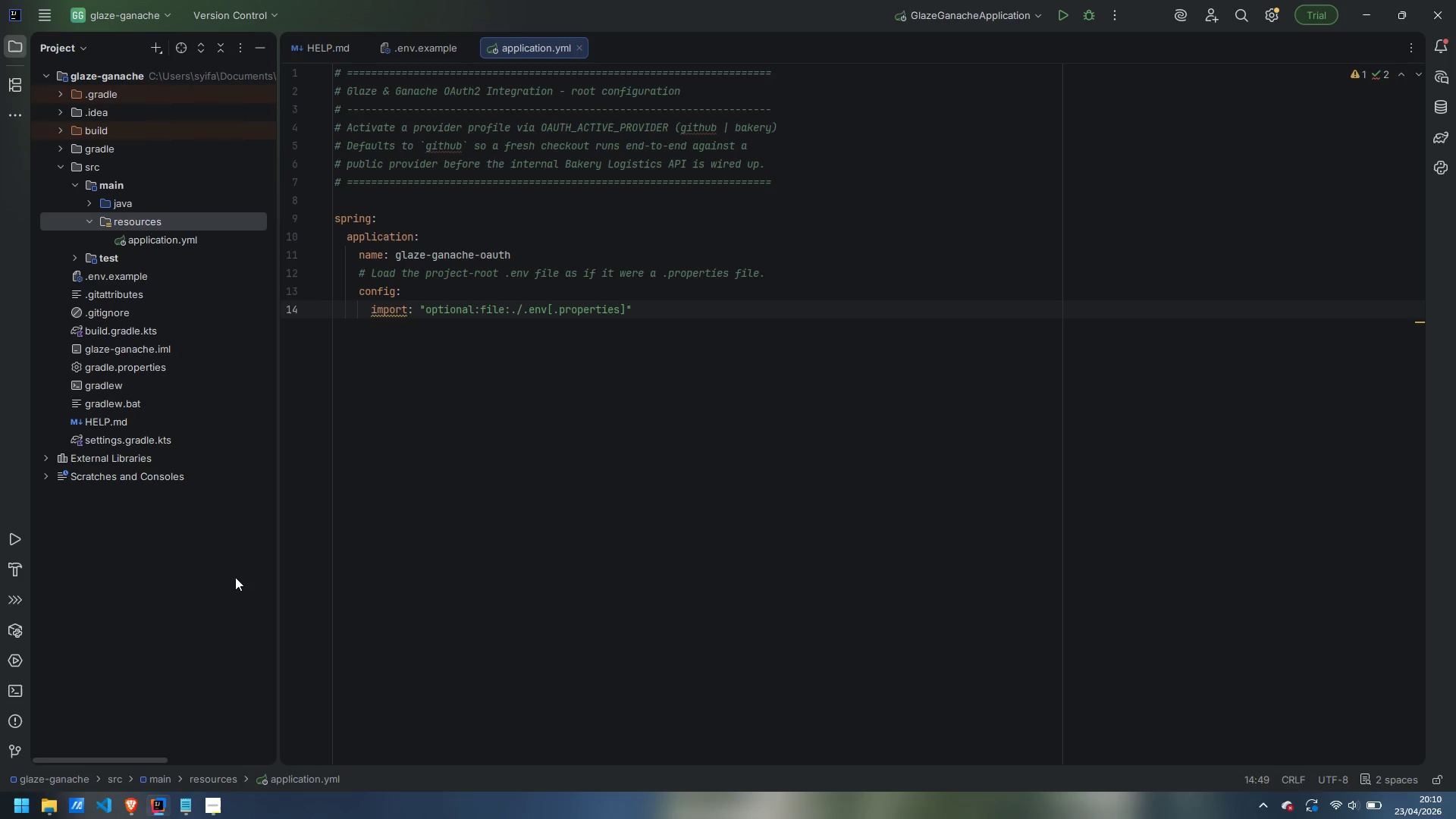 
key(ArrowRight)
 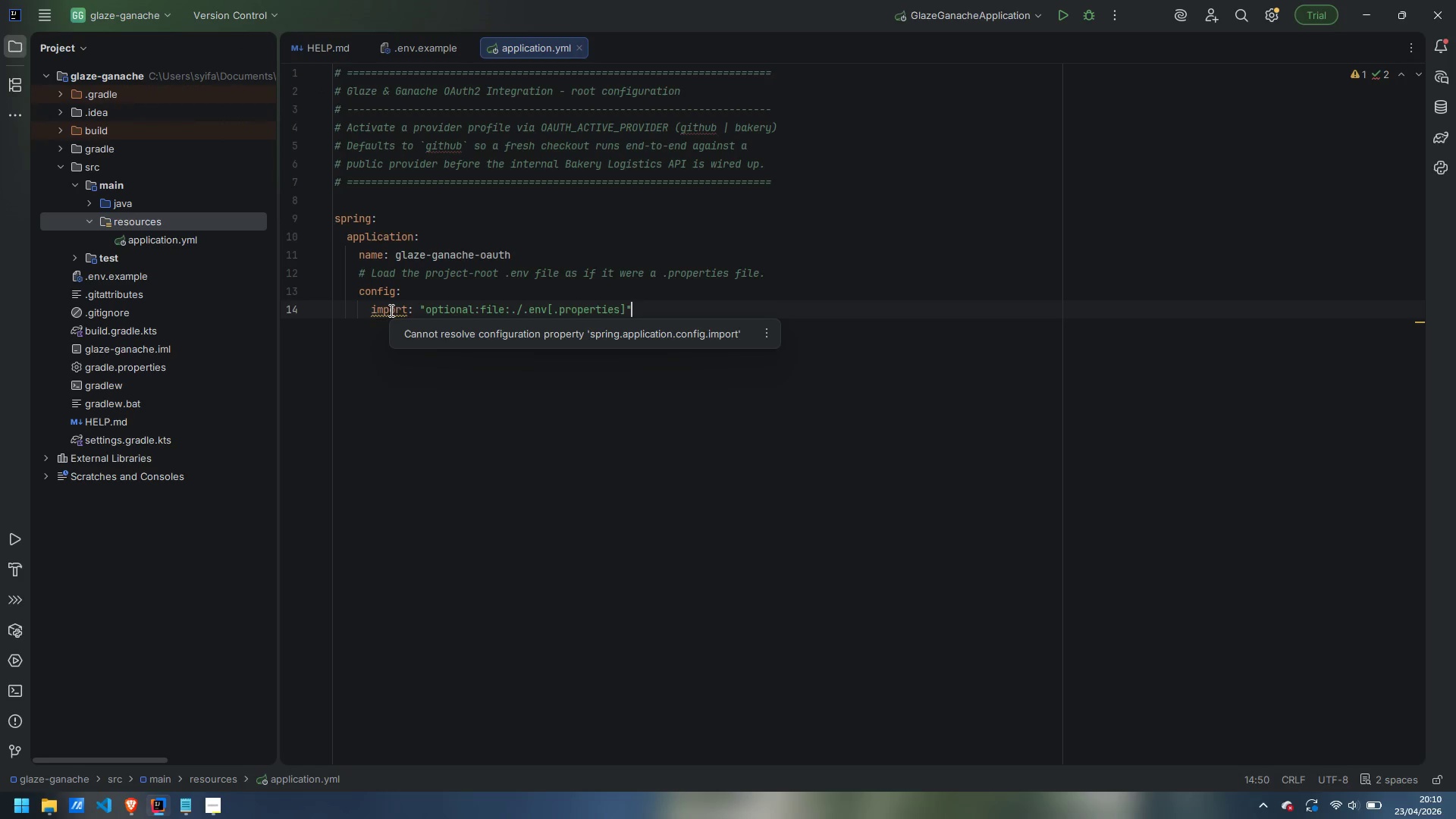 
wait(7.39)
 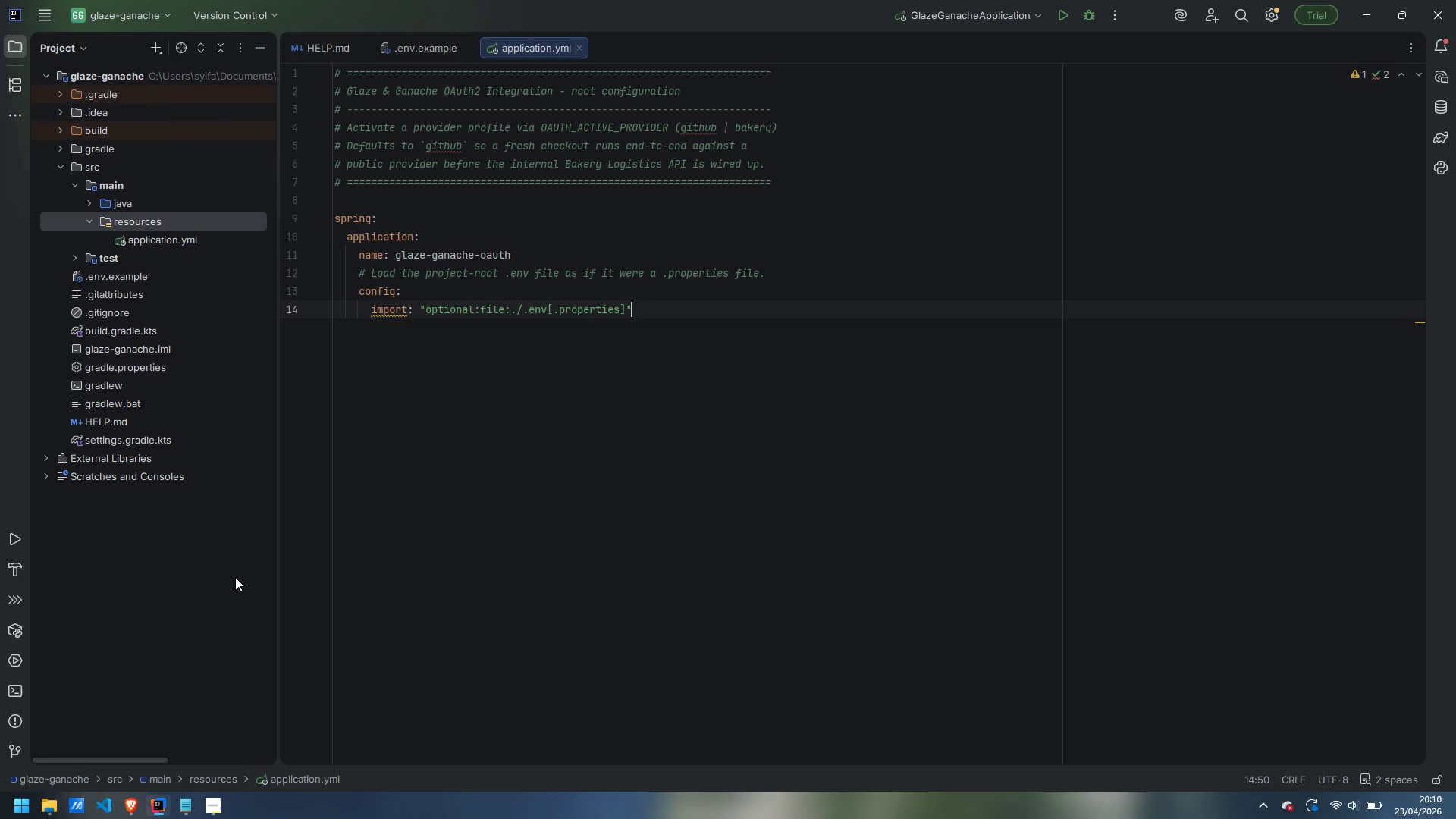 
key(Enter)
 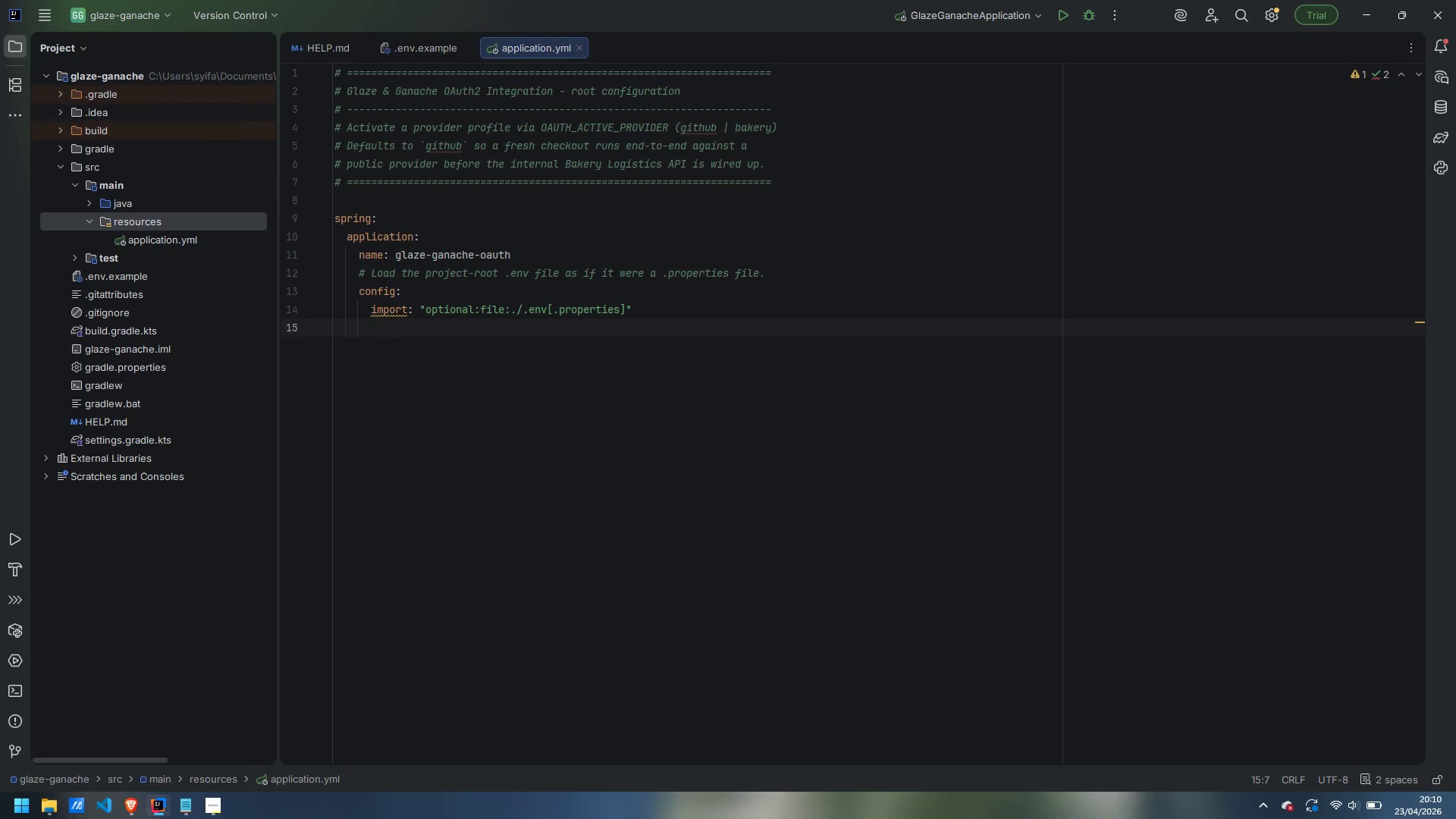 
key(Enter)
 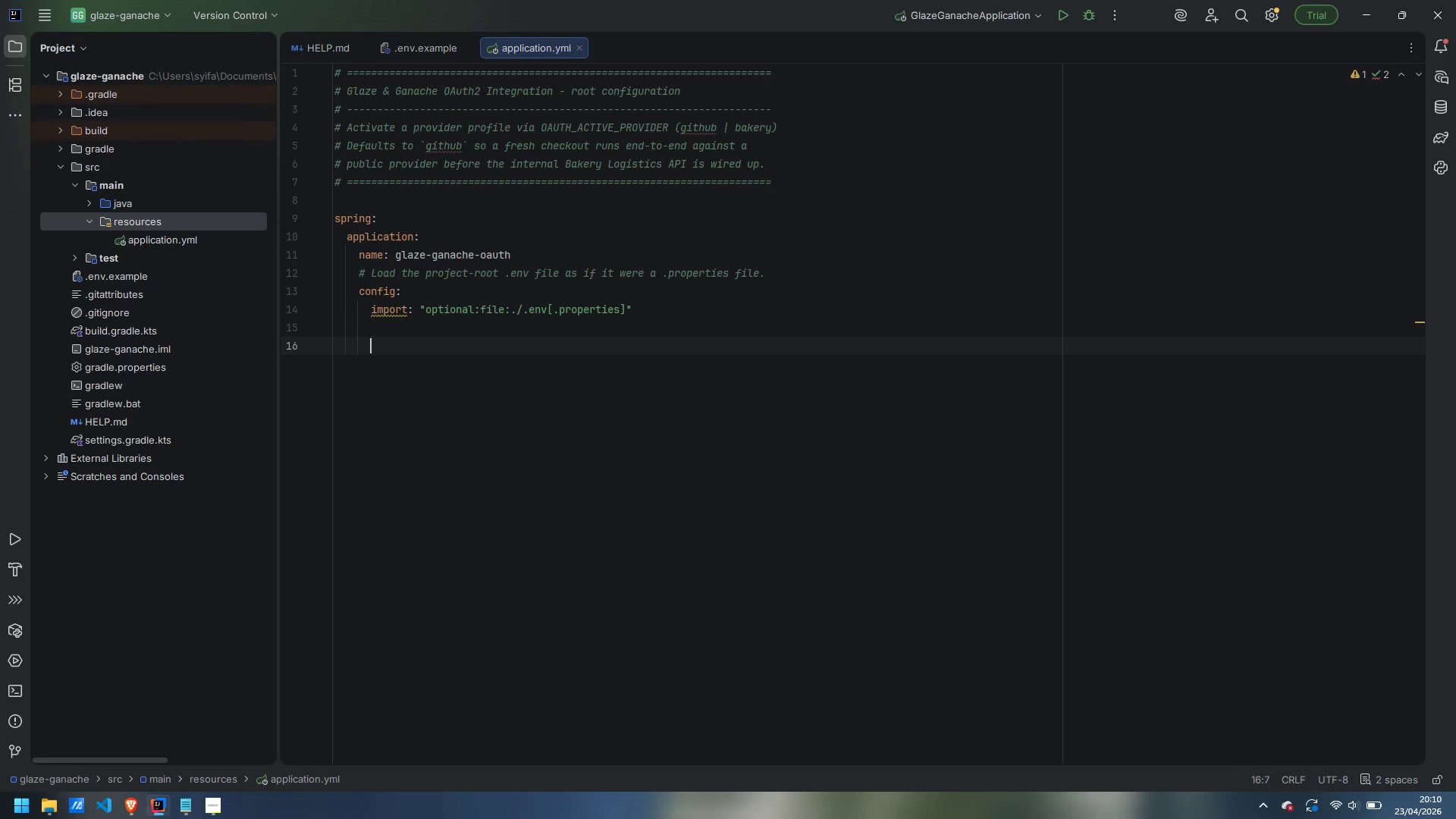 
key(Backspace)
 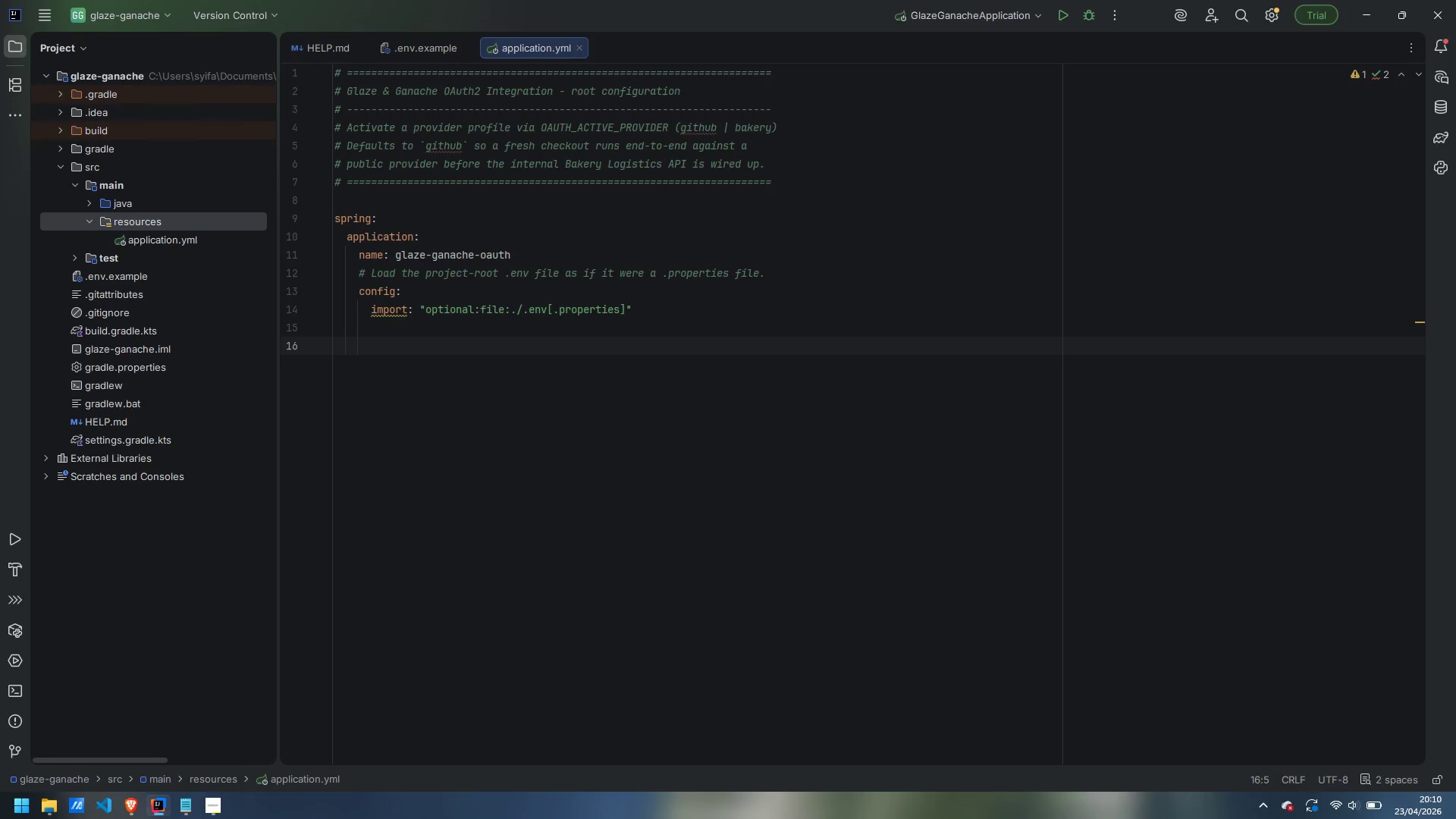 
key(Backspace)
 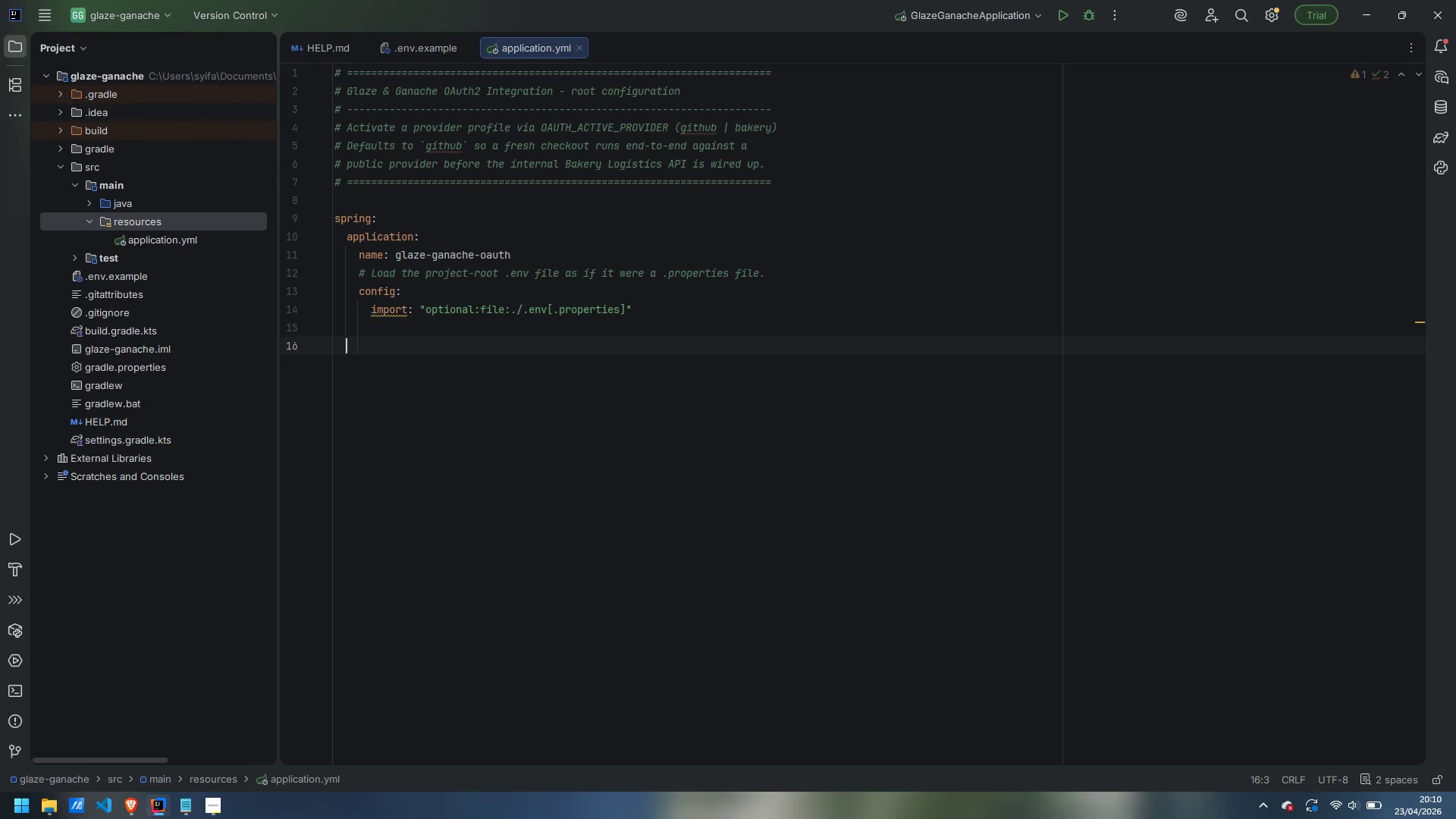 
key(Backspace)
 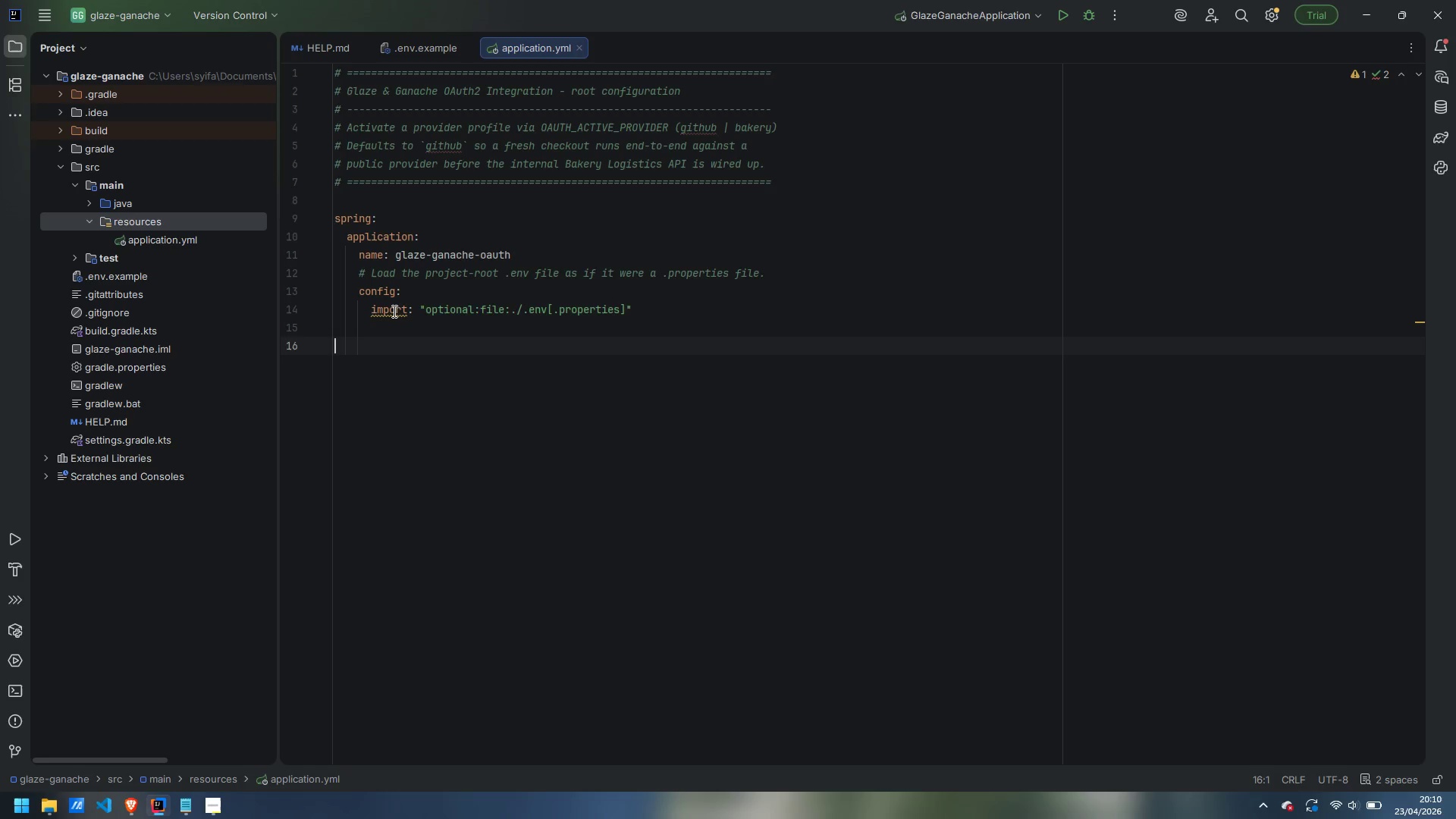 
wait(7.95)
 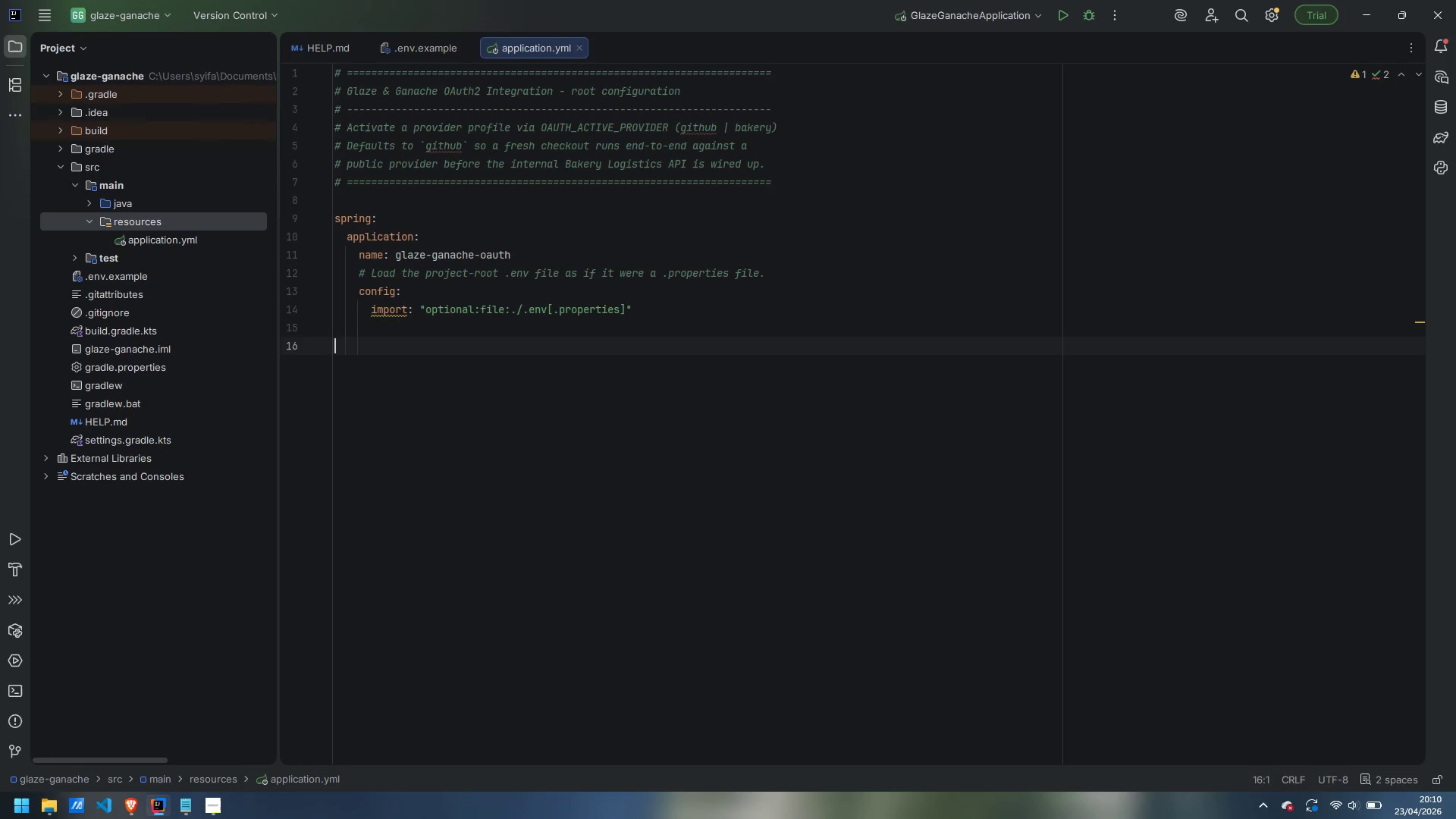 
left_click([360, 289])
 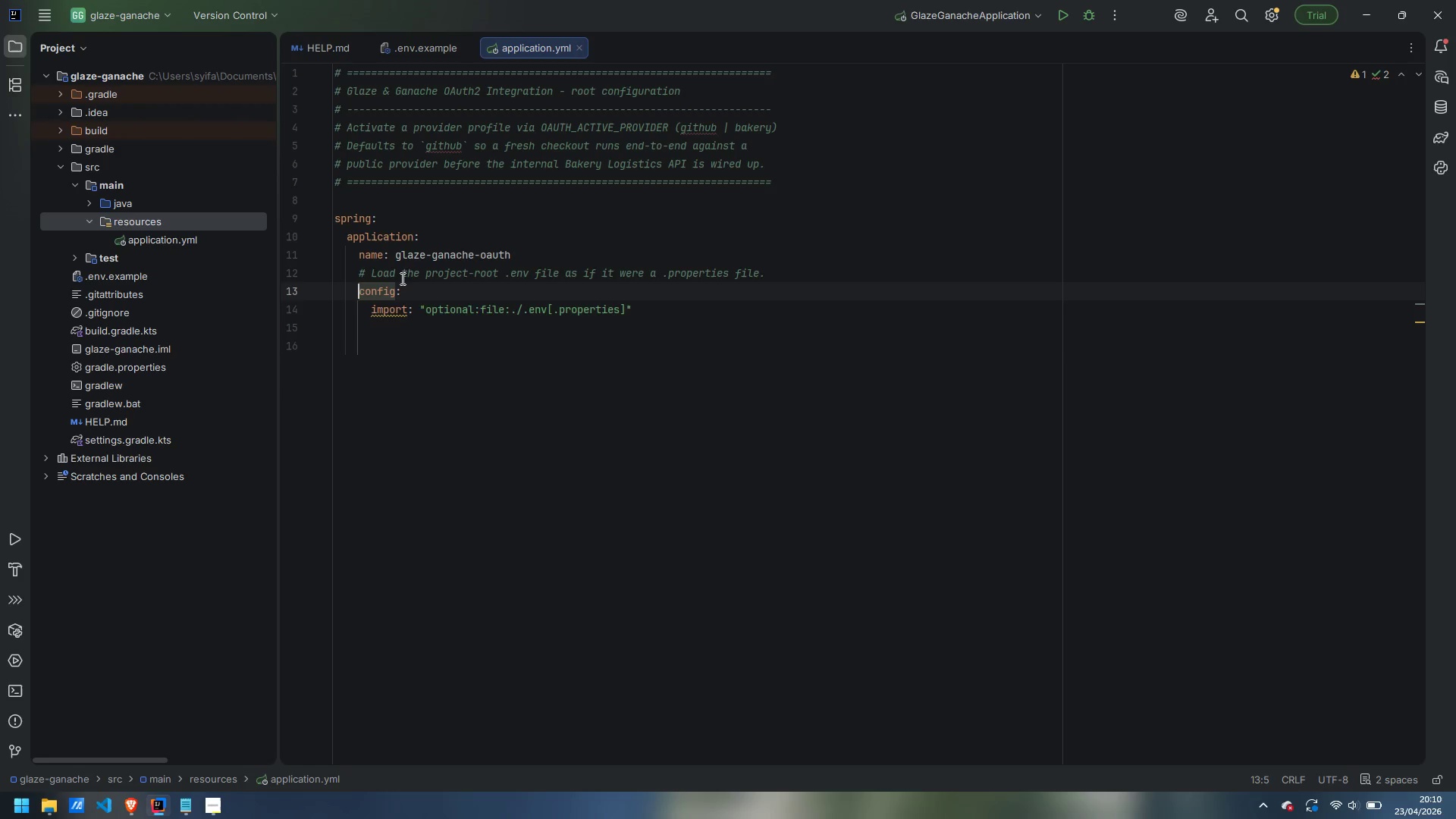 
key(Backspace)
 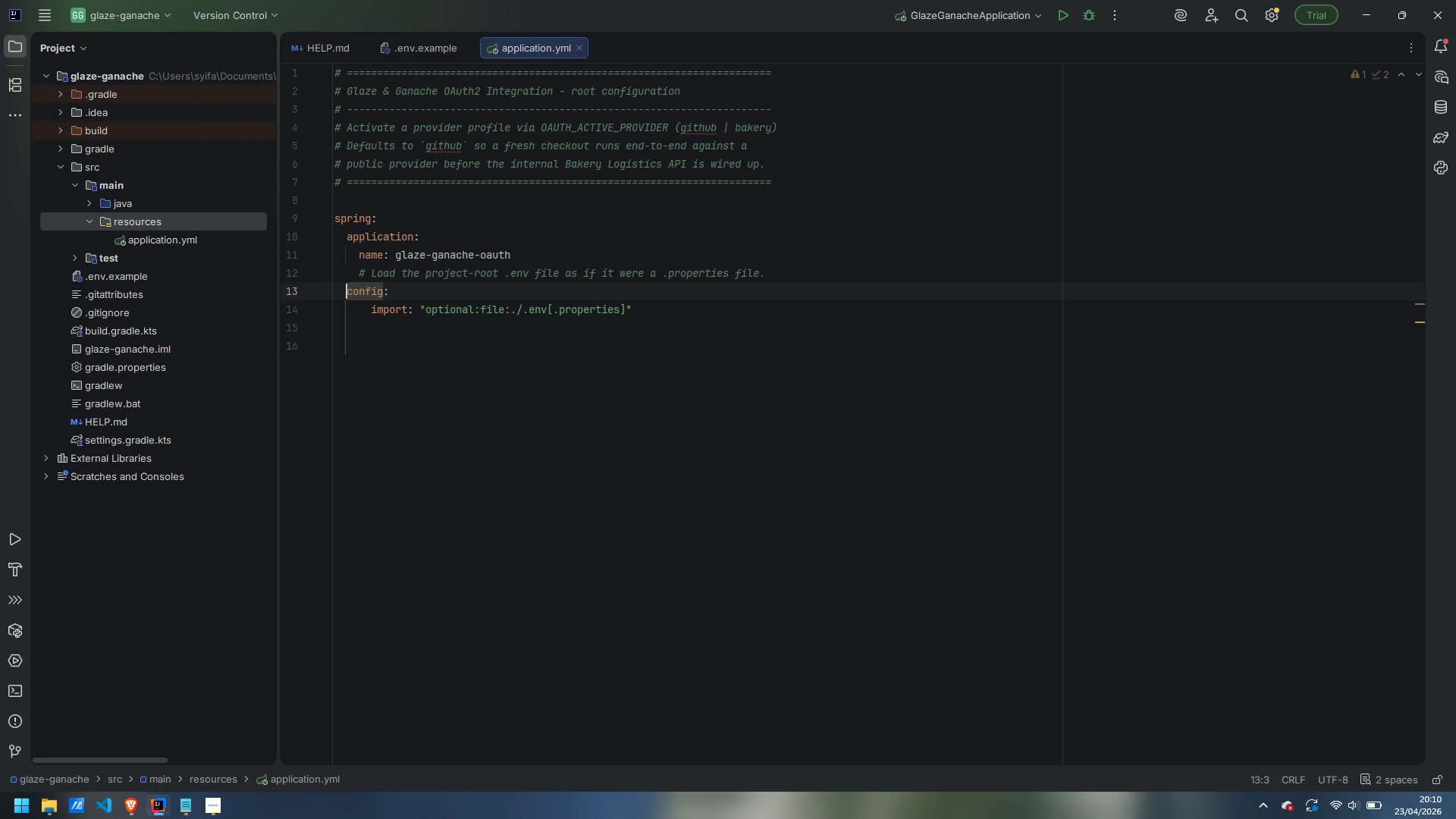 
key(ArrowDown)
 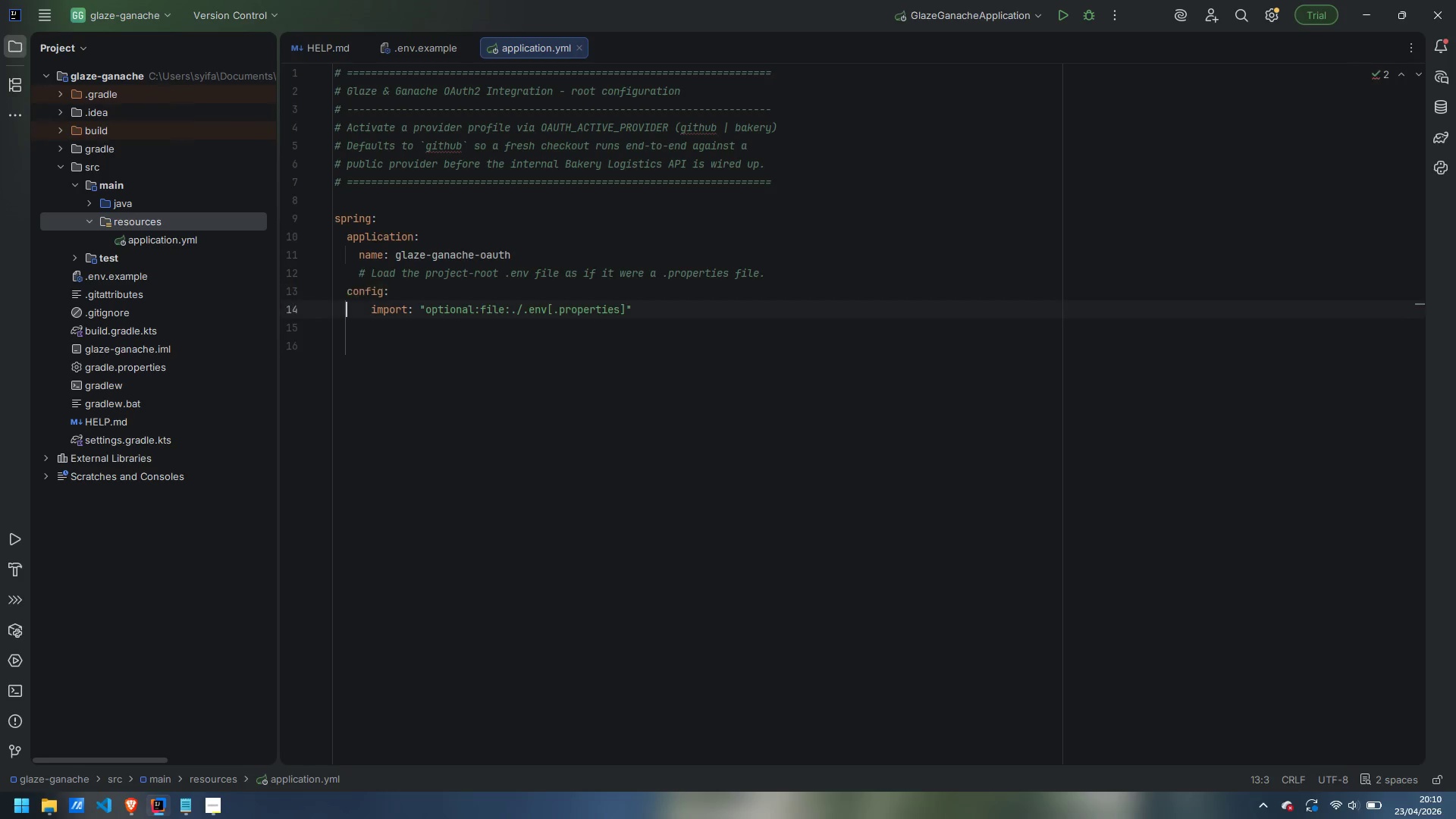 
key(ArrowRight)
 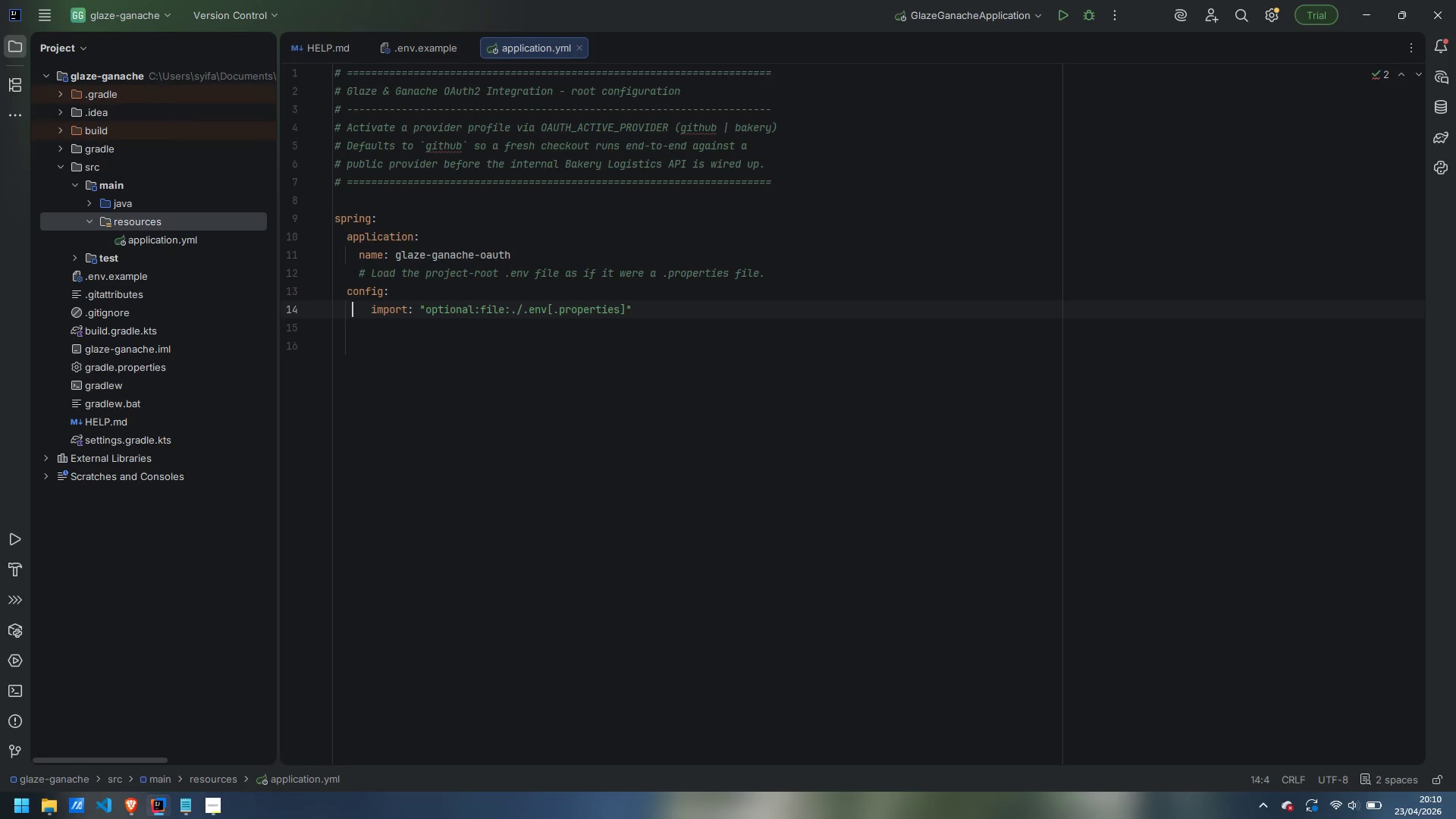 
key(ArrowRight)
 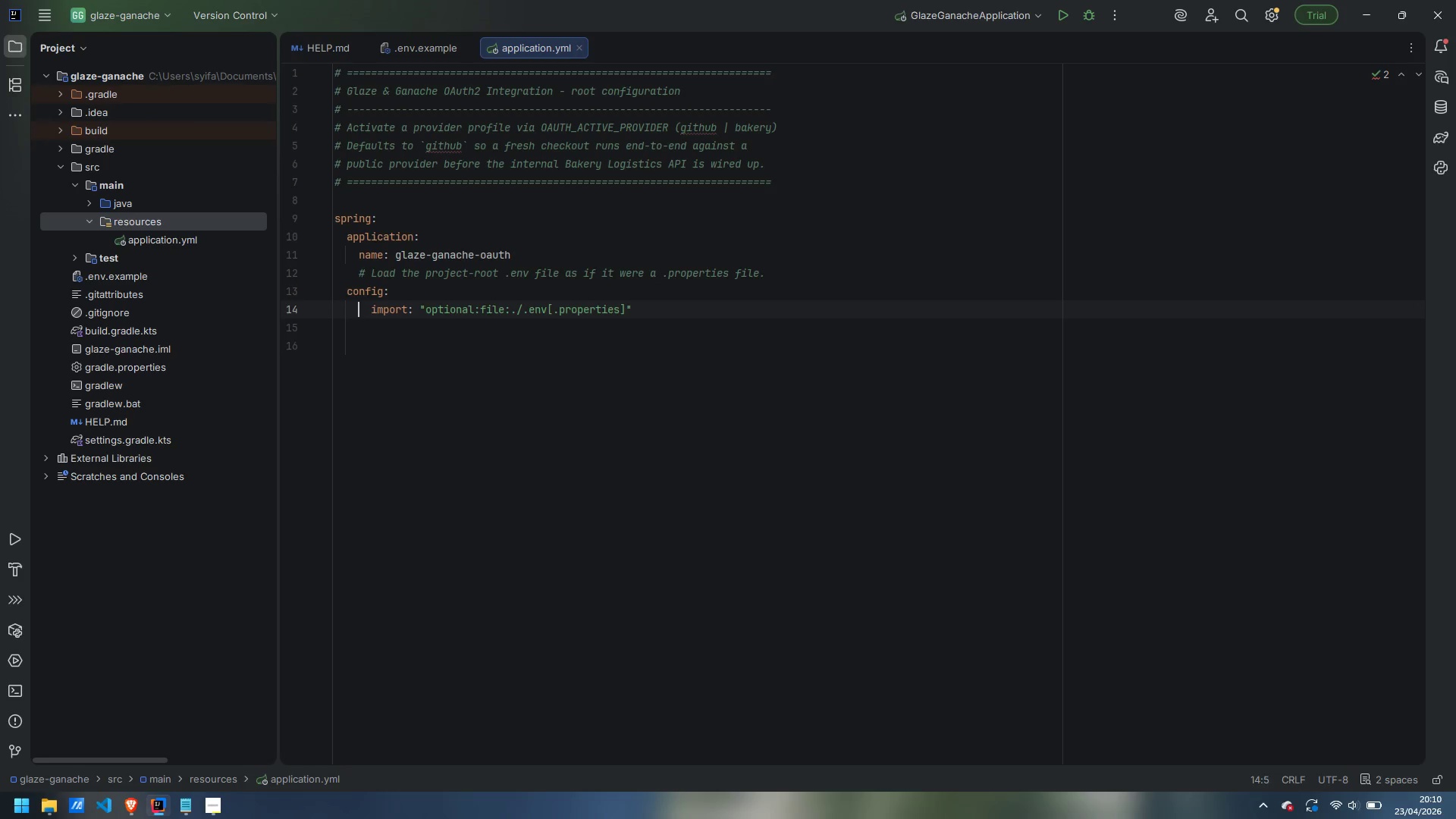 
key(ArrowRight)
 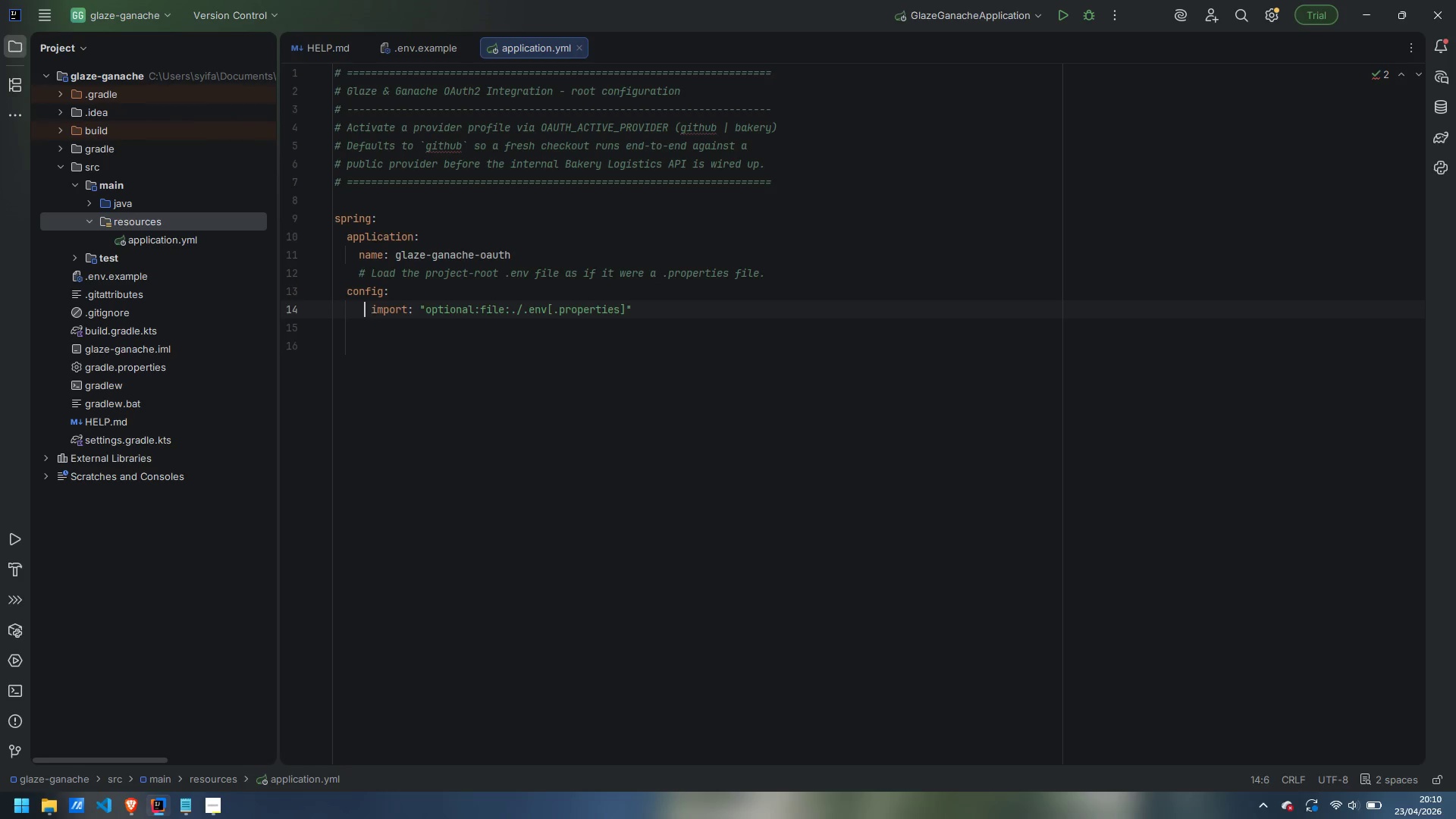 
key(ArrowRight)
 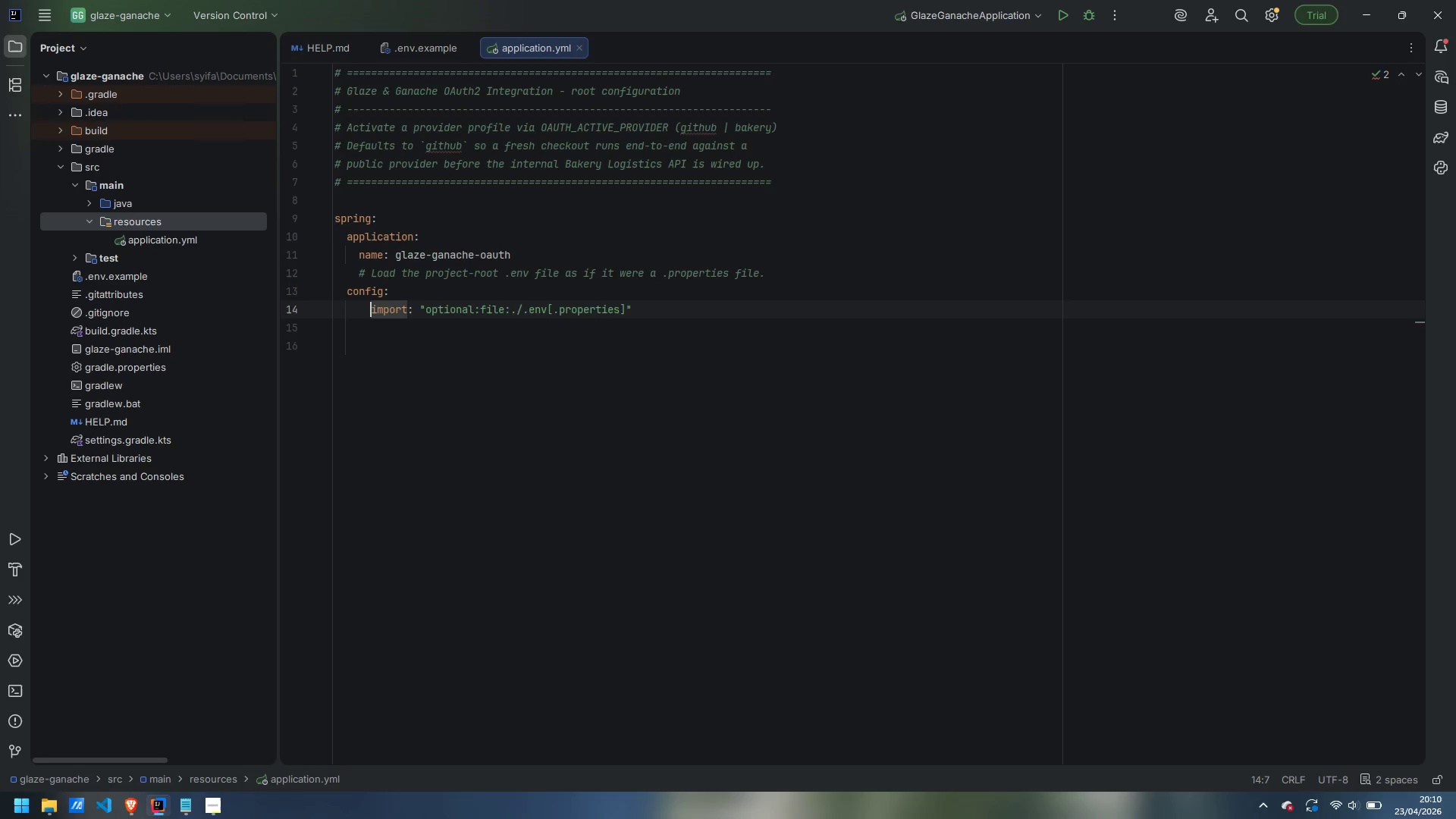 
key(Backspace)
 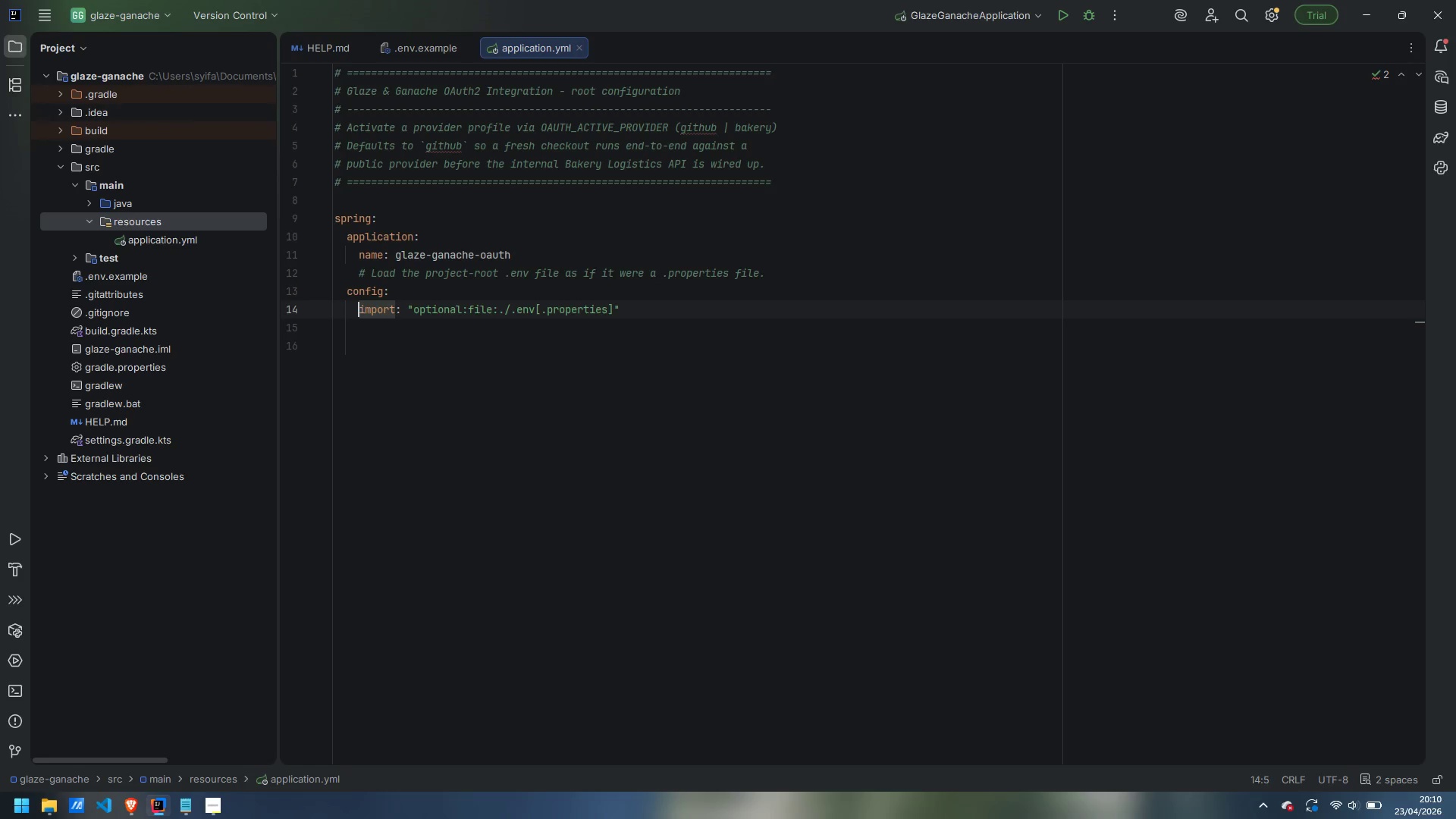 
key(ArrowUp)
 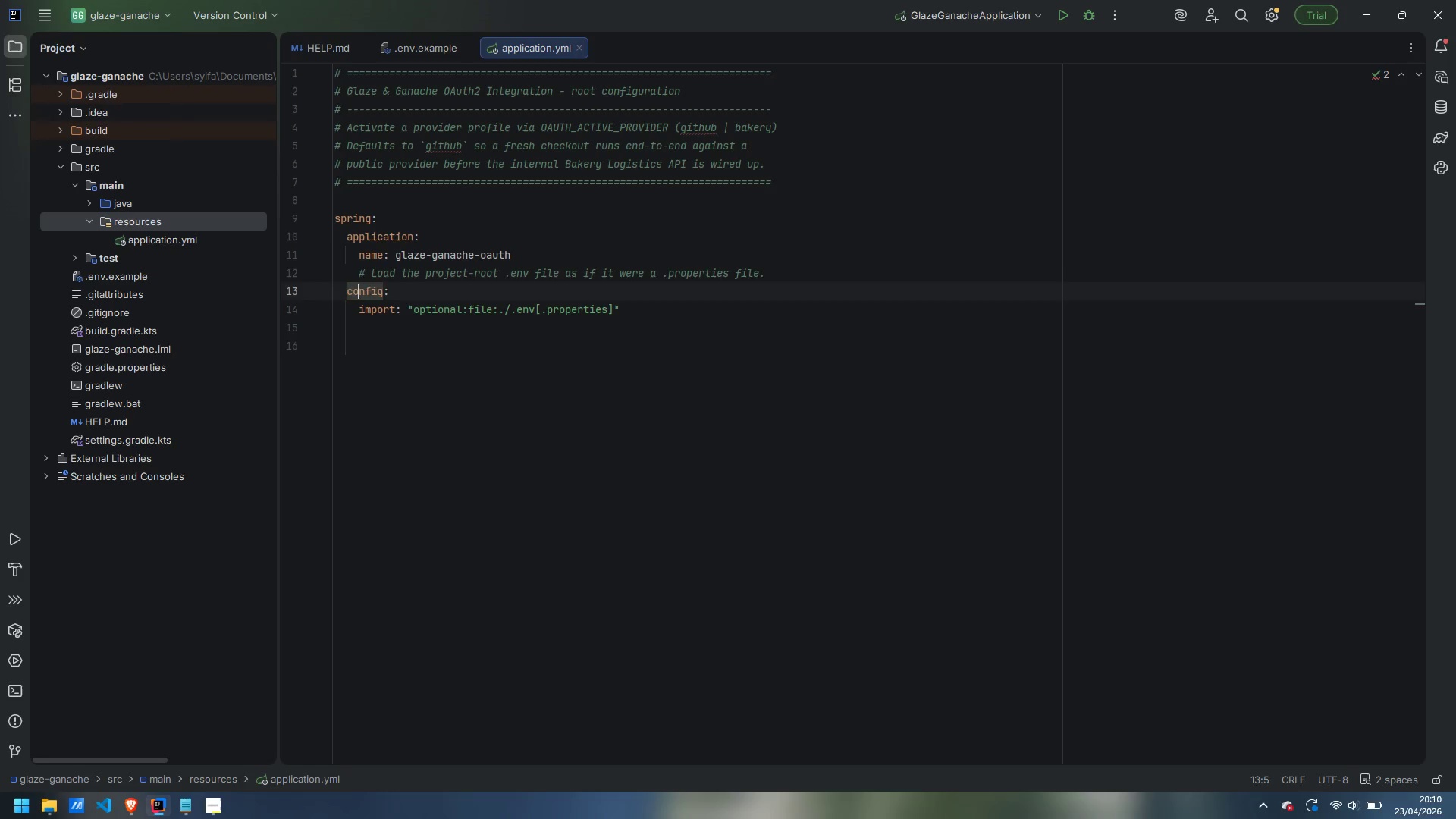 
key(ArrowUp)
 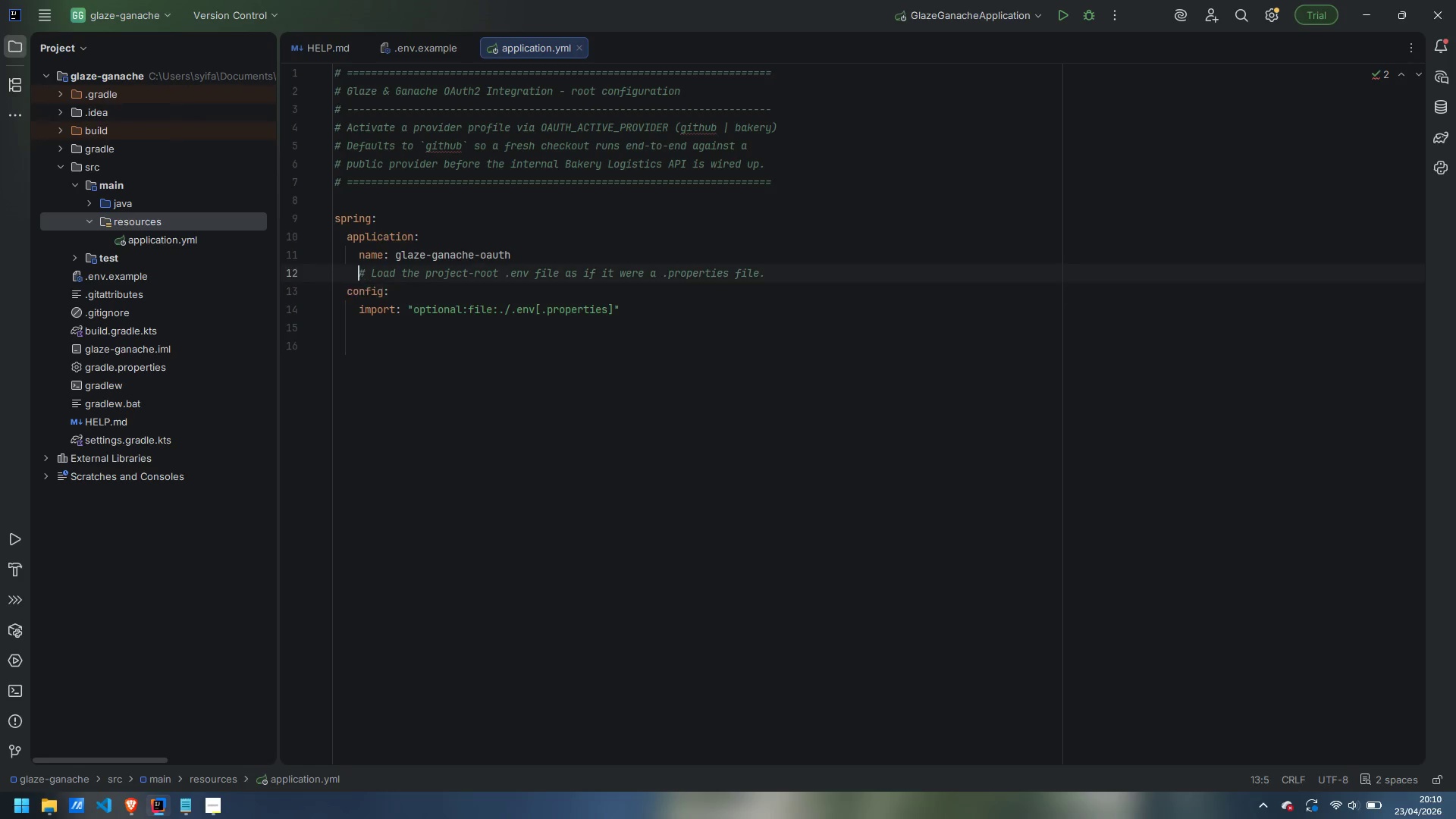 
key(ArrowUp)
 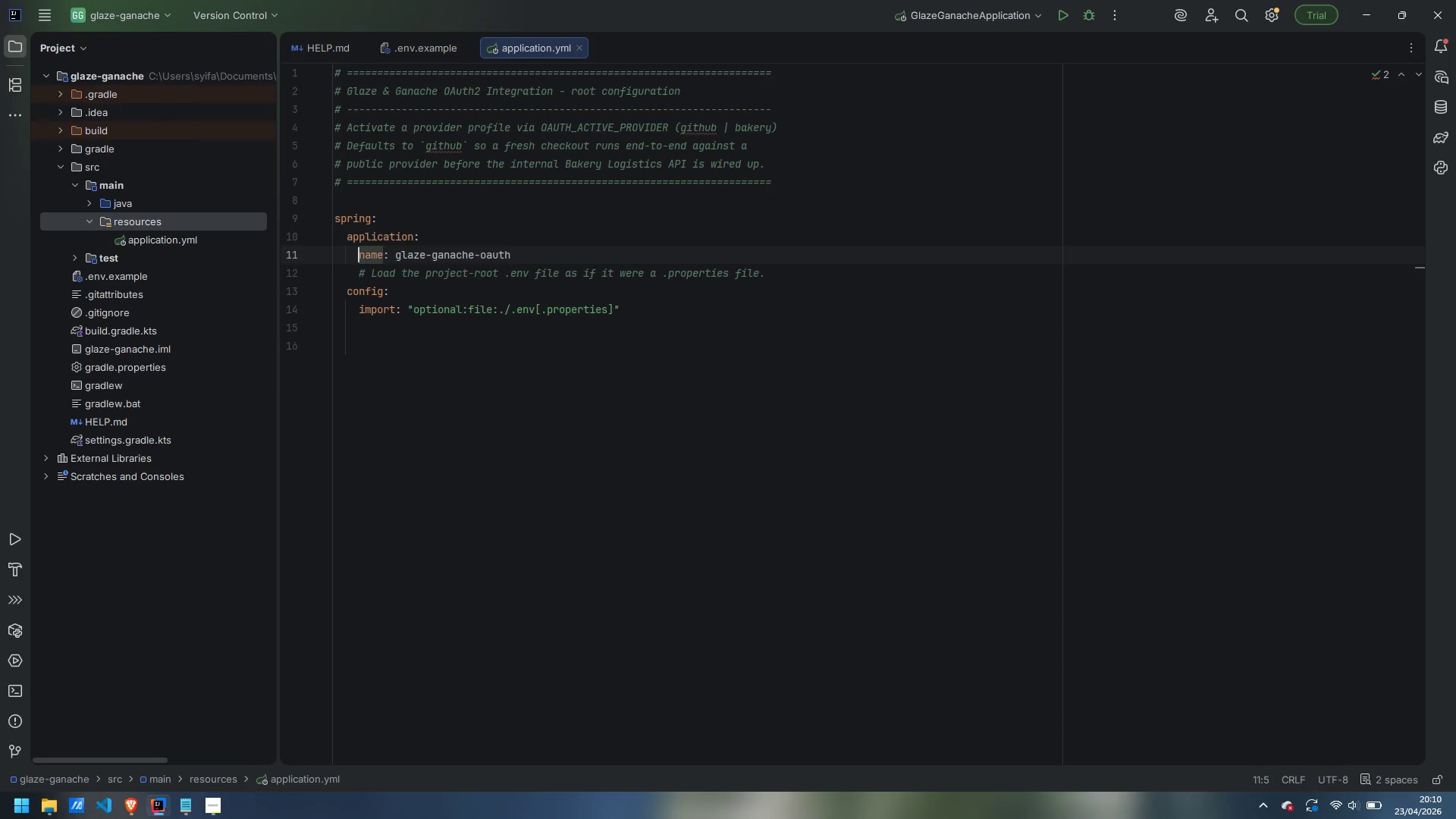 
key(ArrowDown)
 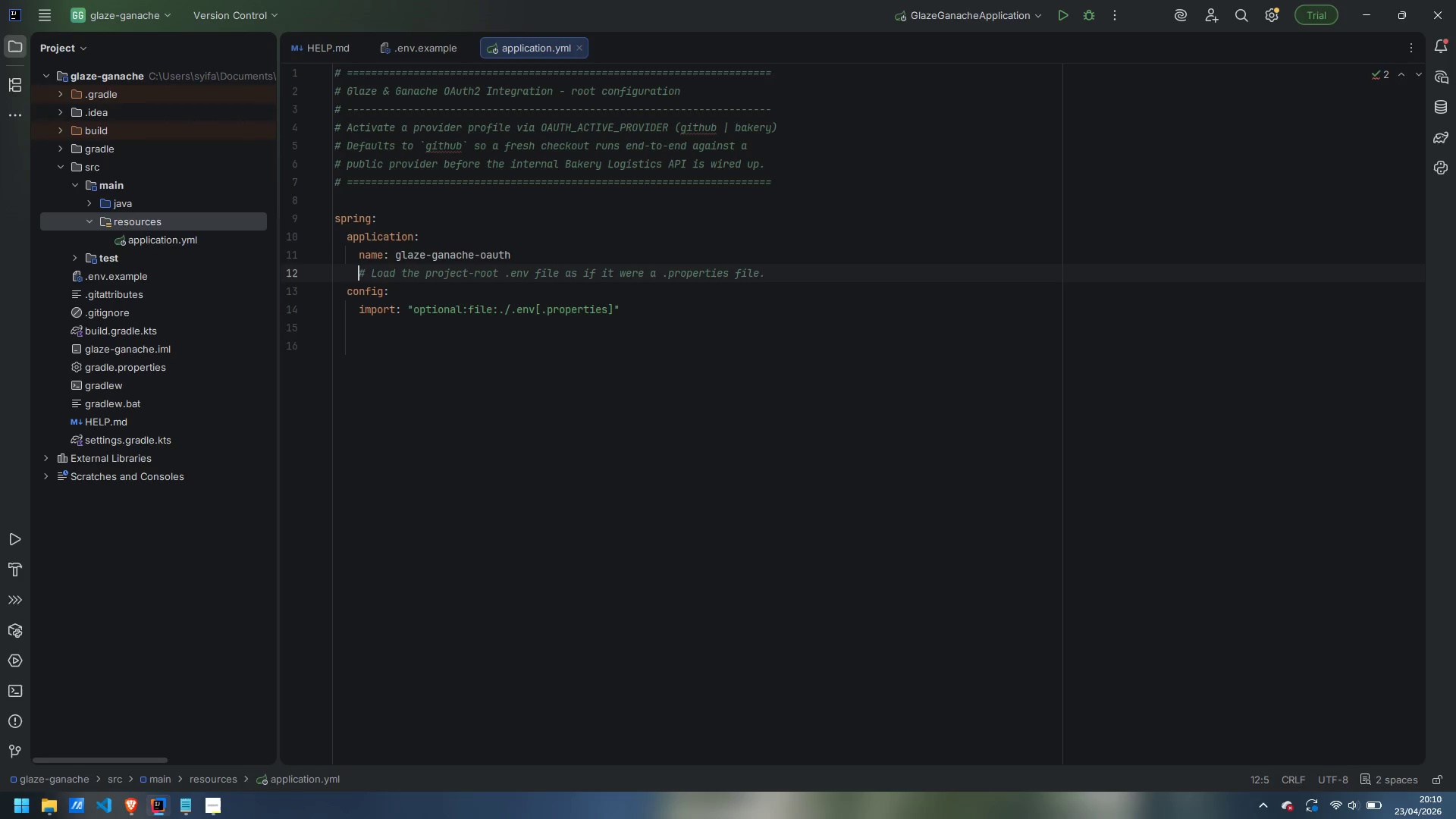 
key(Backspace)
 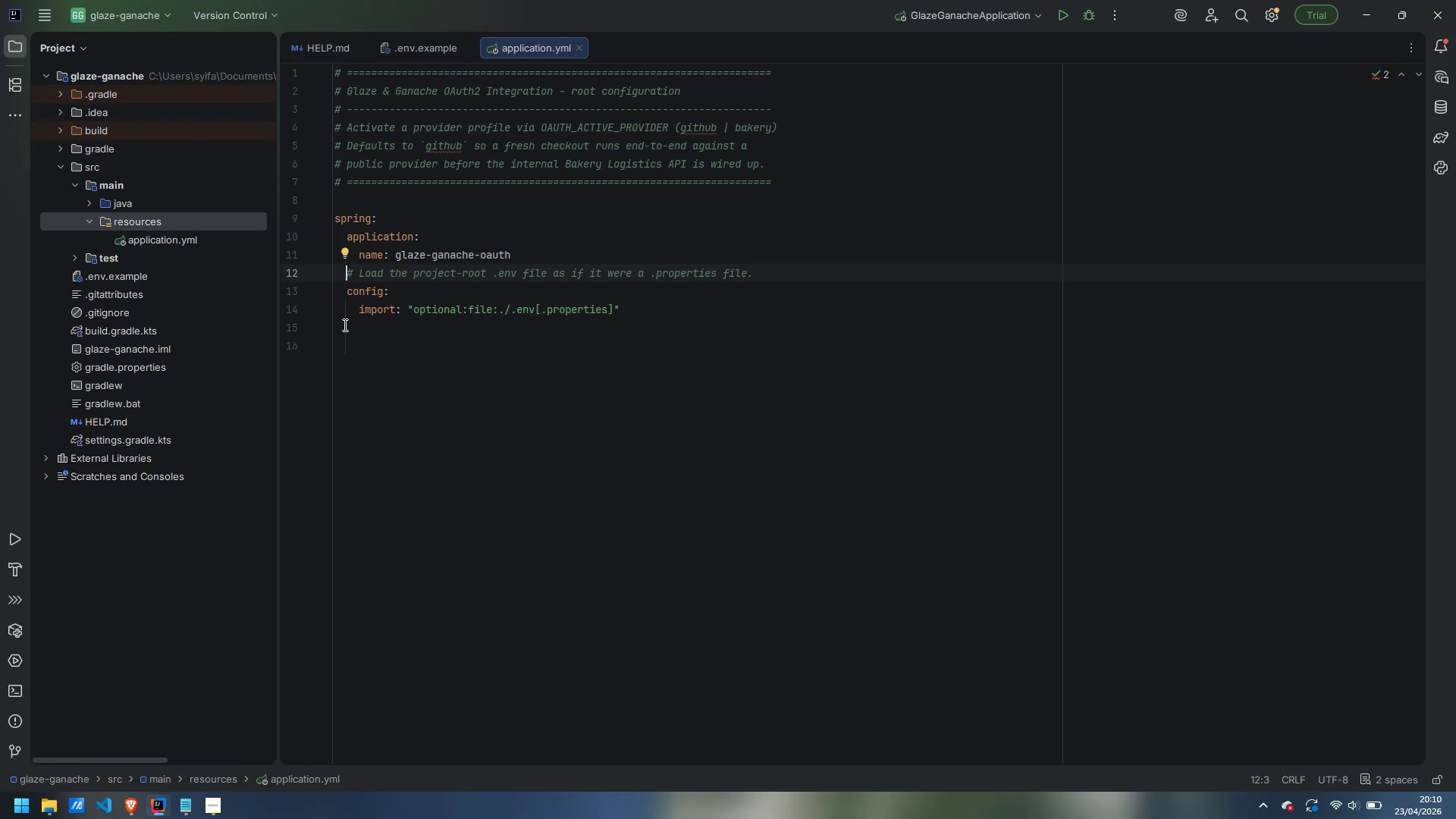 
left_click([336, 327])
 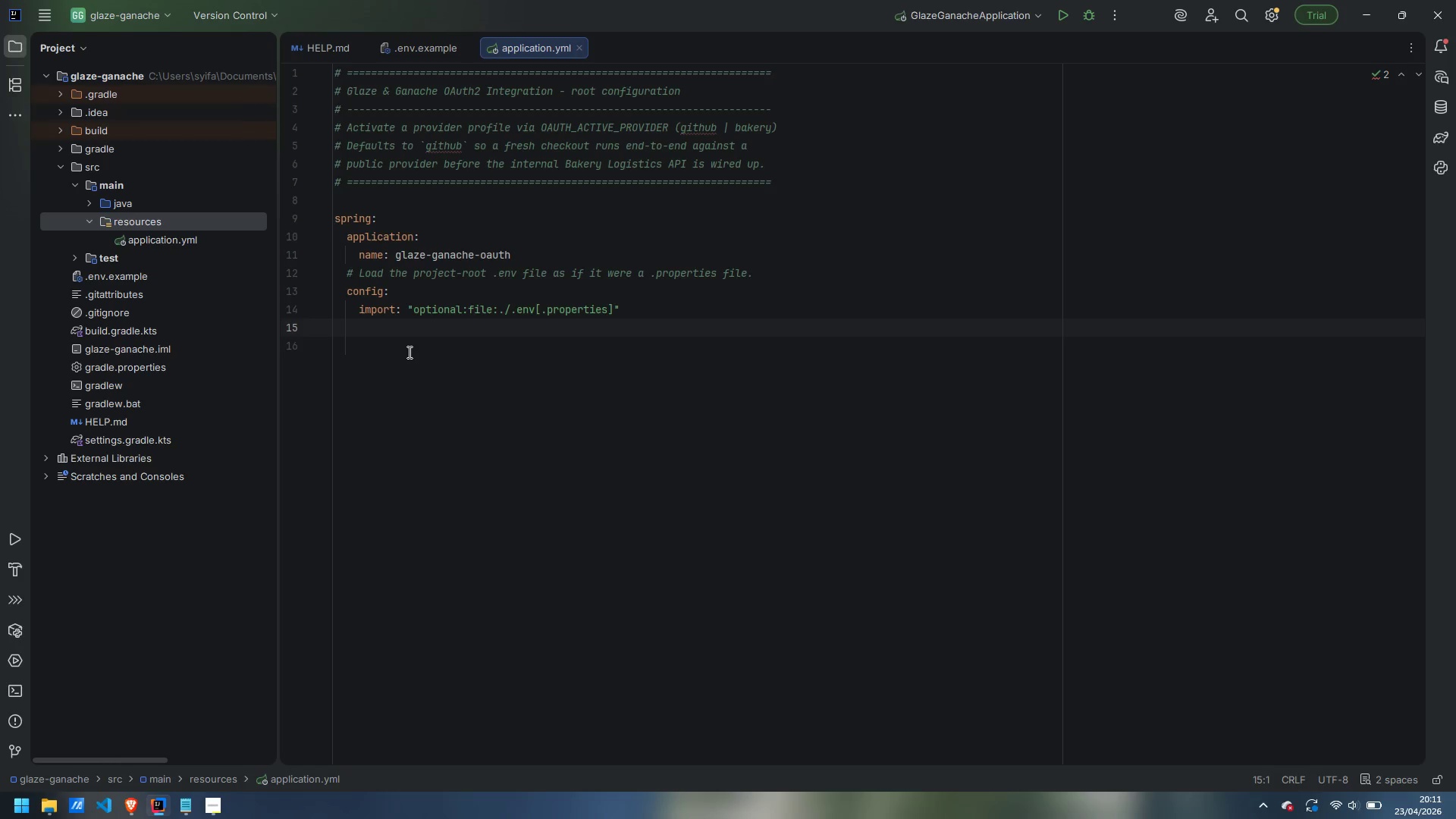 
key(ArrowDown)
 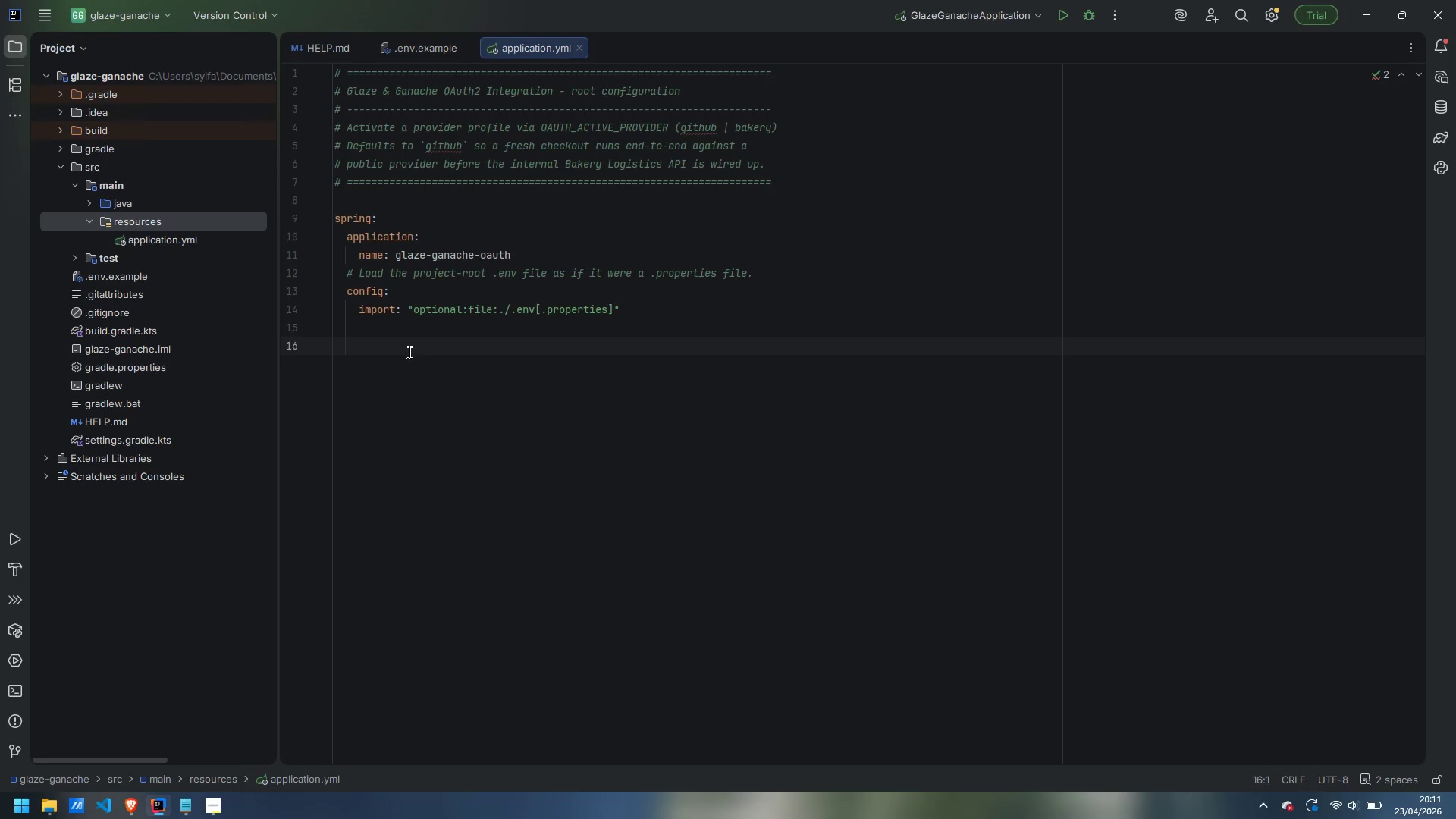 
type(server:)
 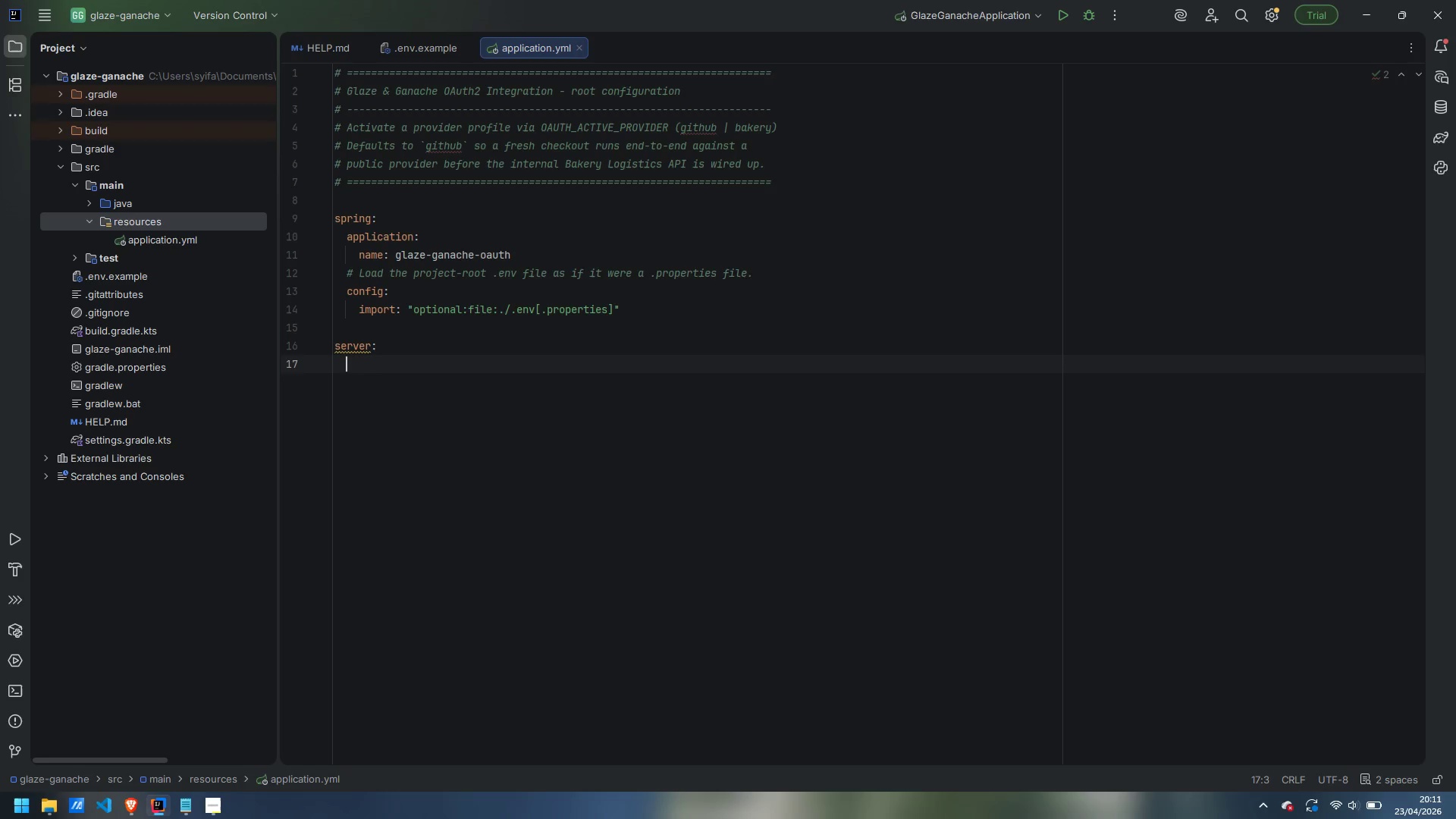 
 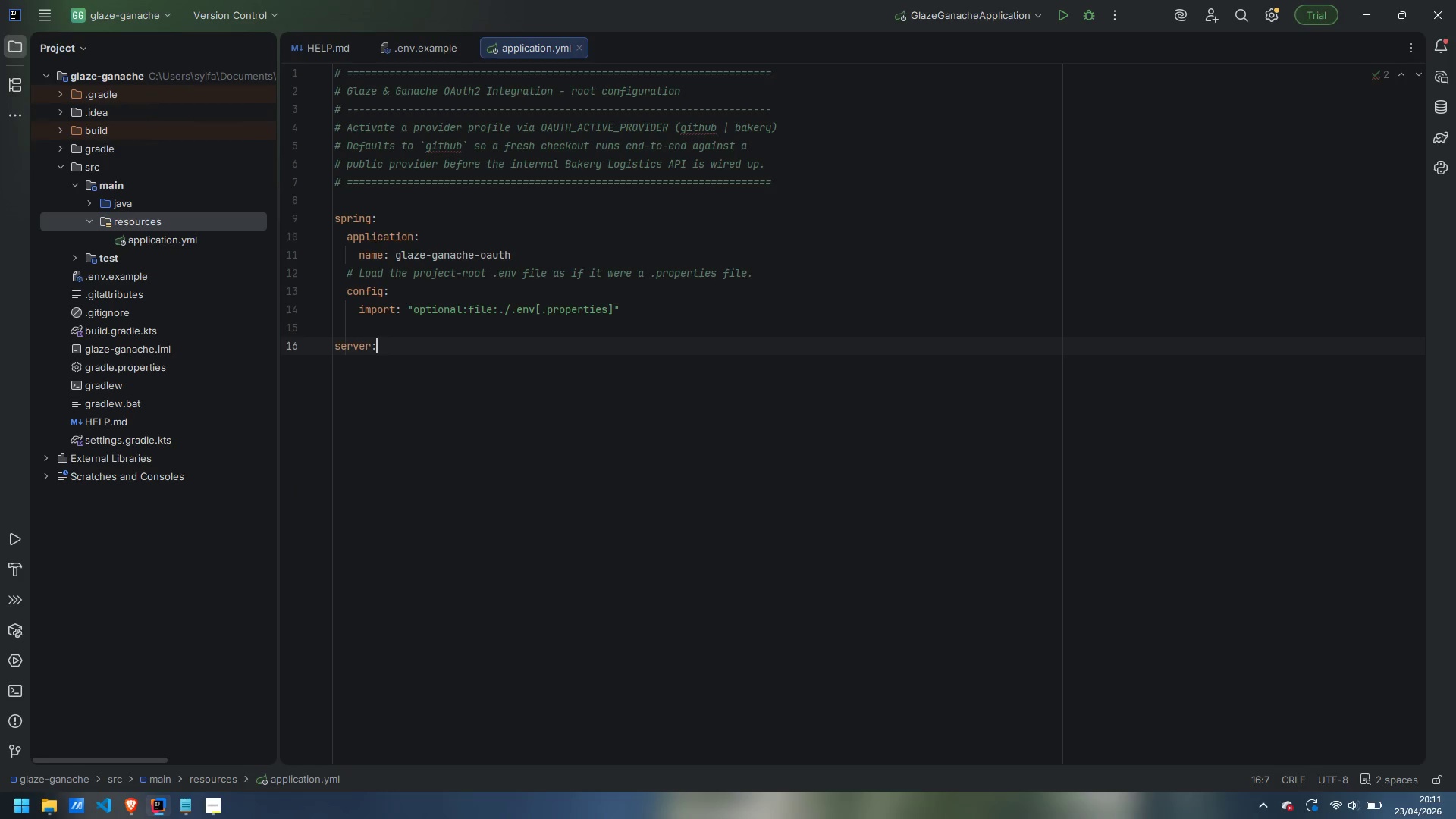 
key(Enter)
 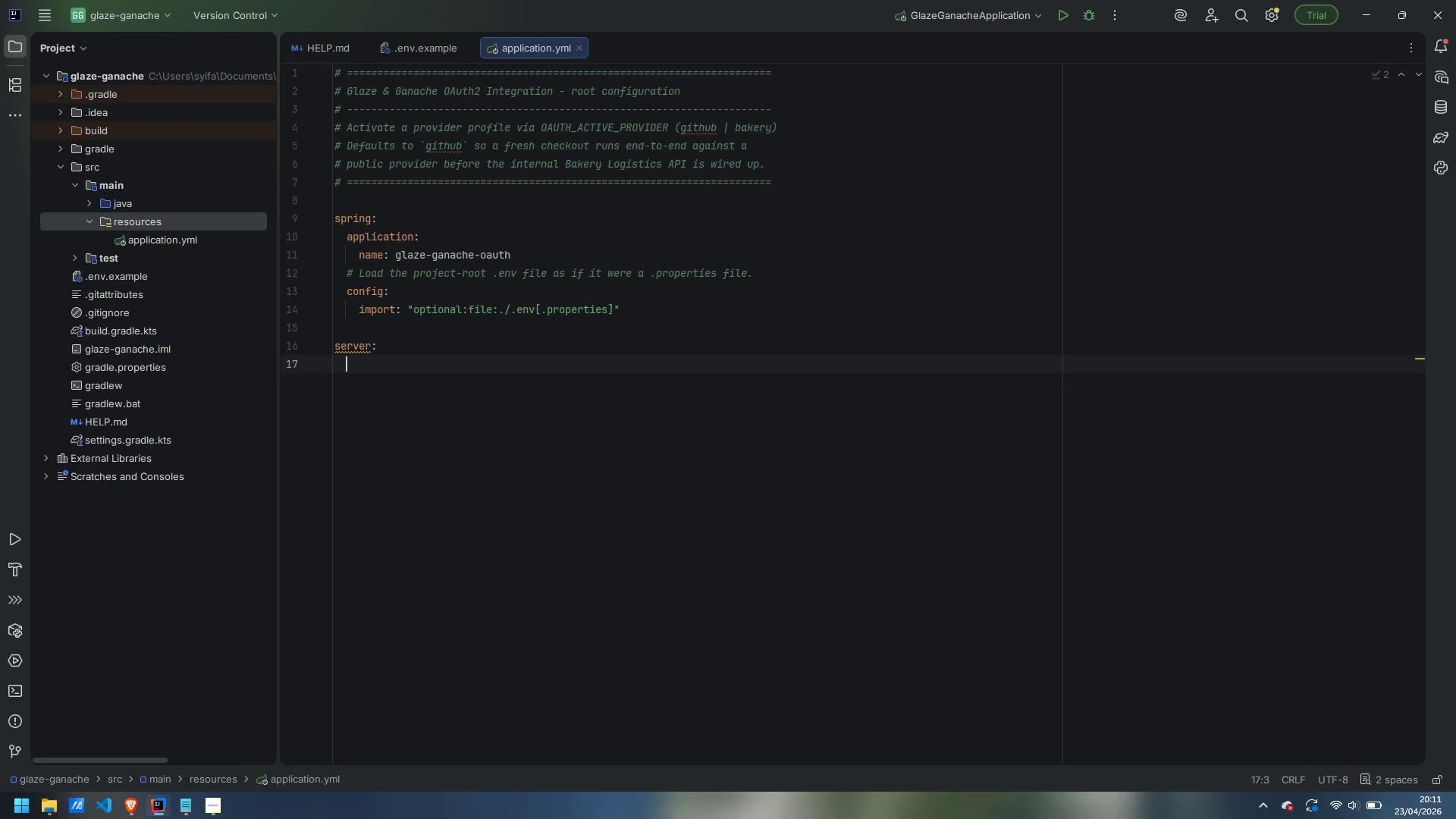 
type(A)
key(Backspace)
type(PORT)
key(Backspace)
key(Backspace)
key(Backspace)
key(Backspace)
type(port: ${})
 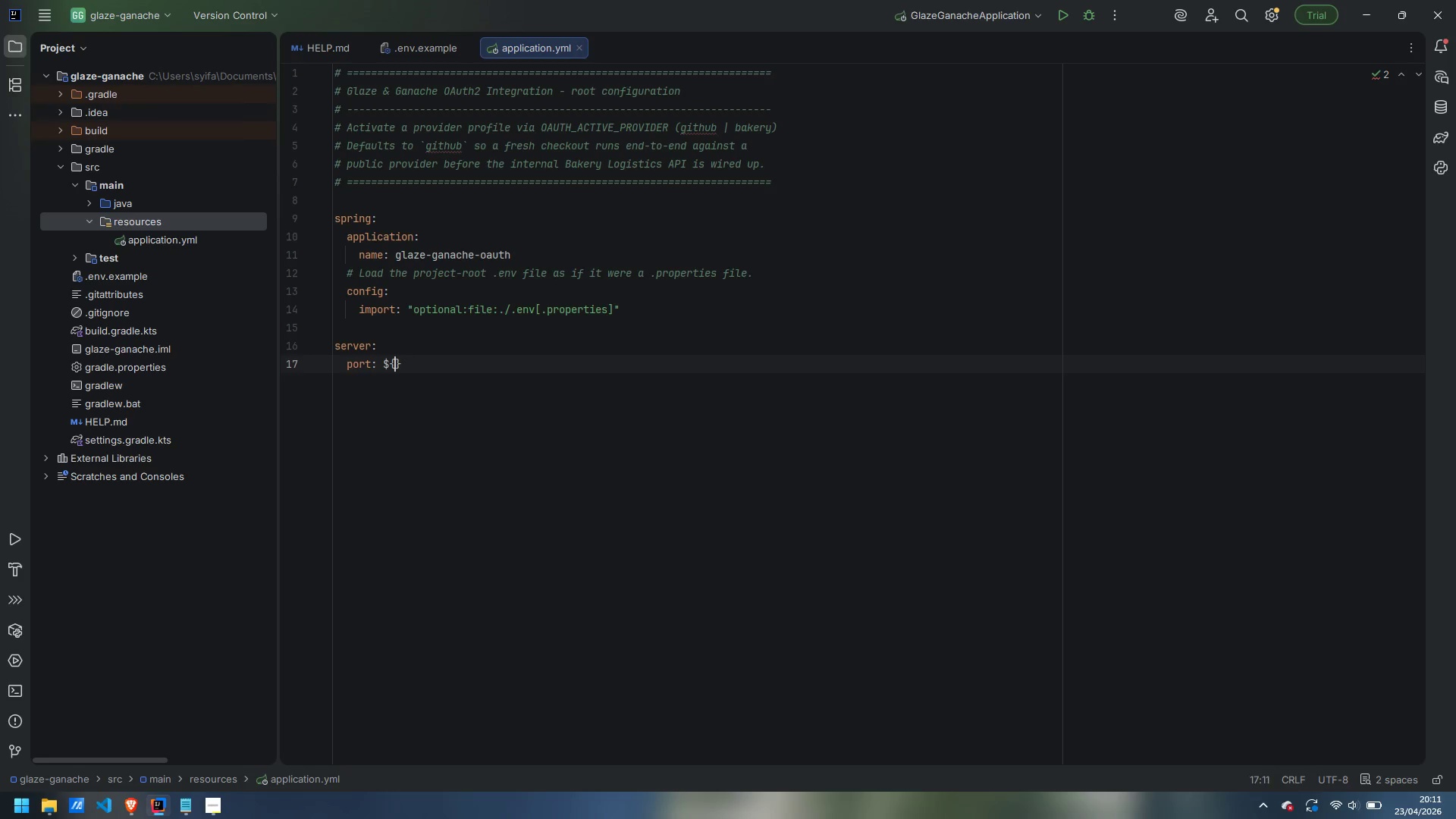 
 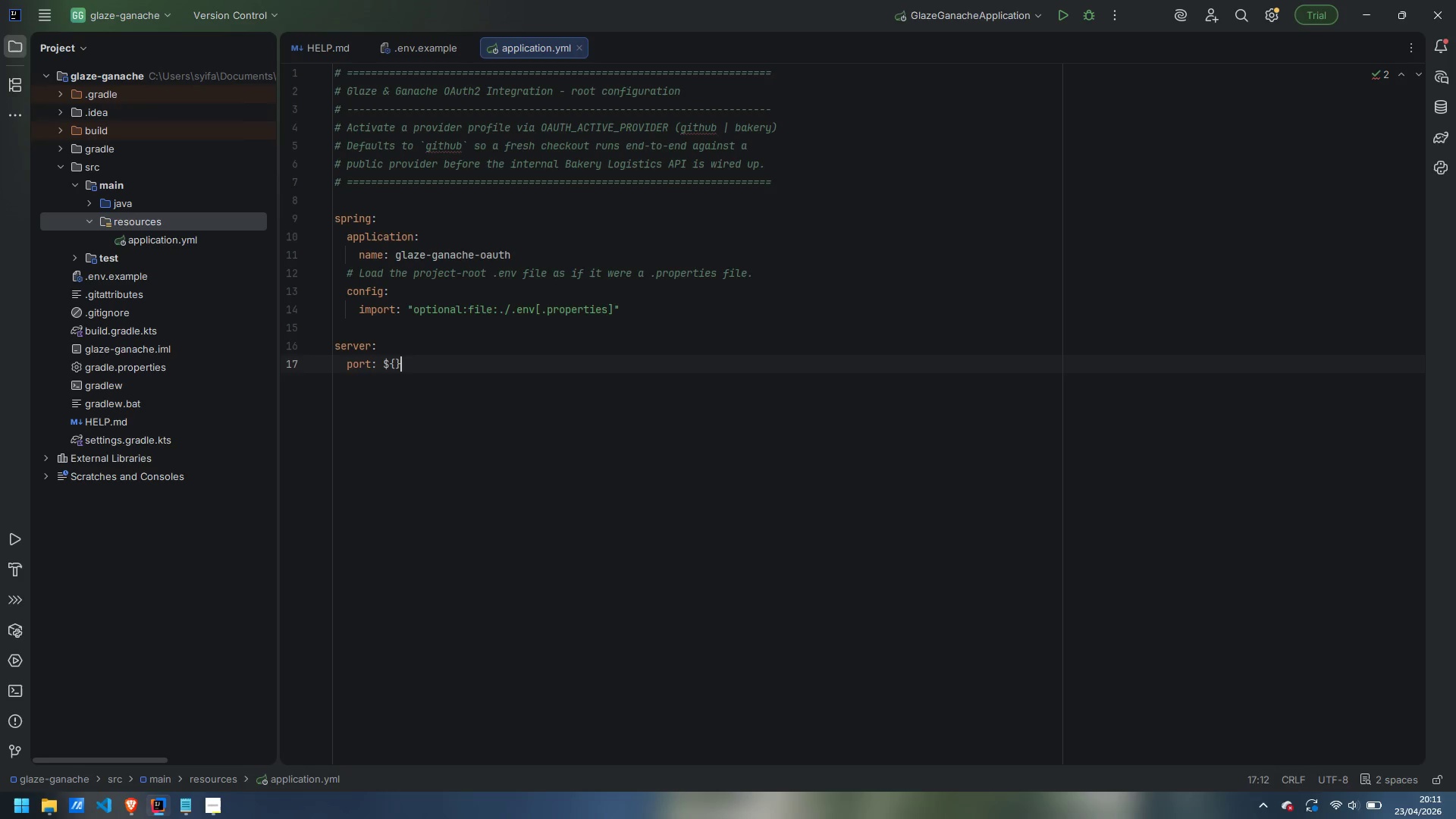 
key(ArrowLeft)
 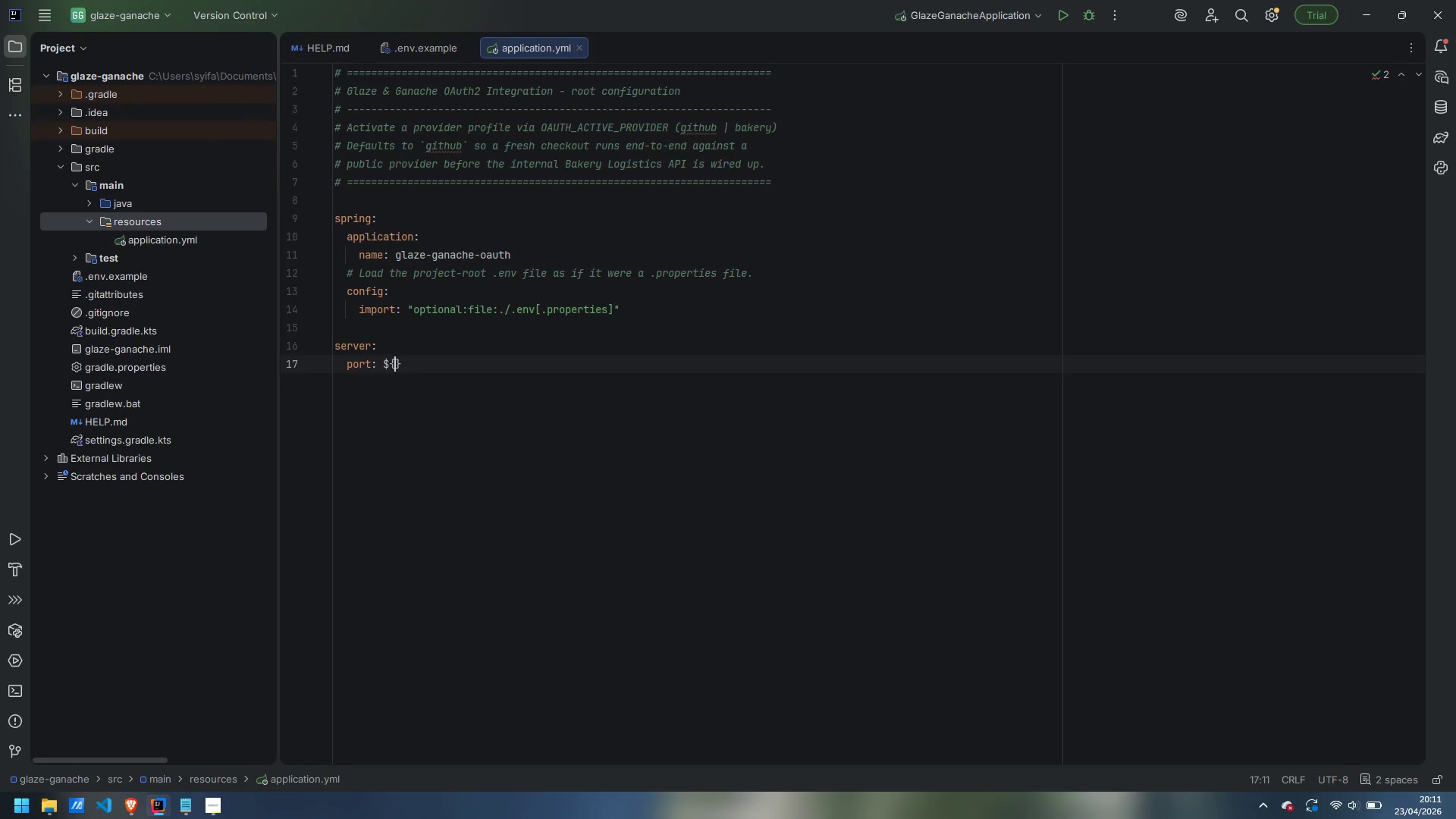 
type(SERVER_PORT:8080)
 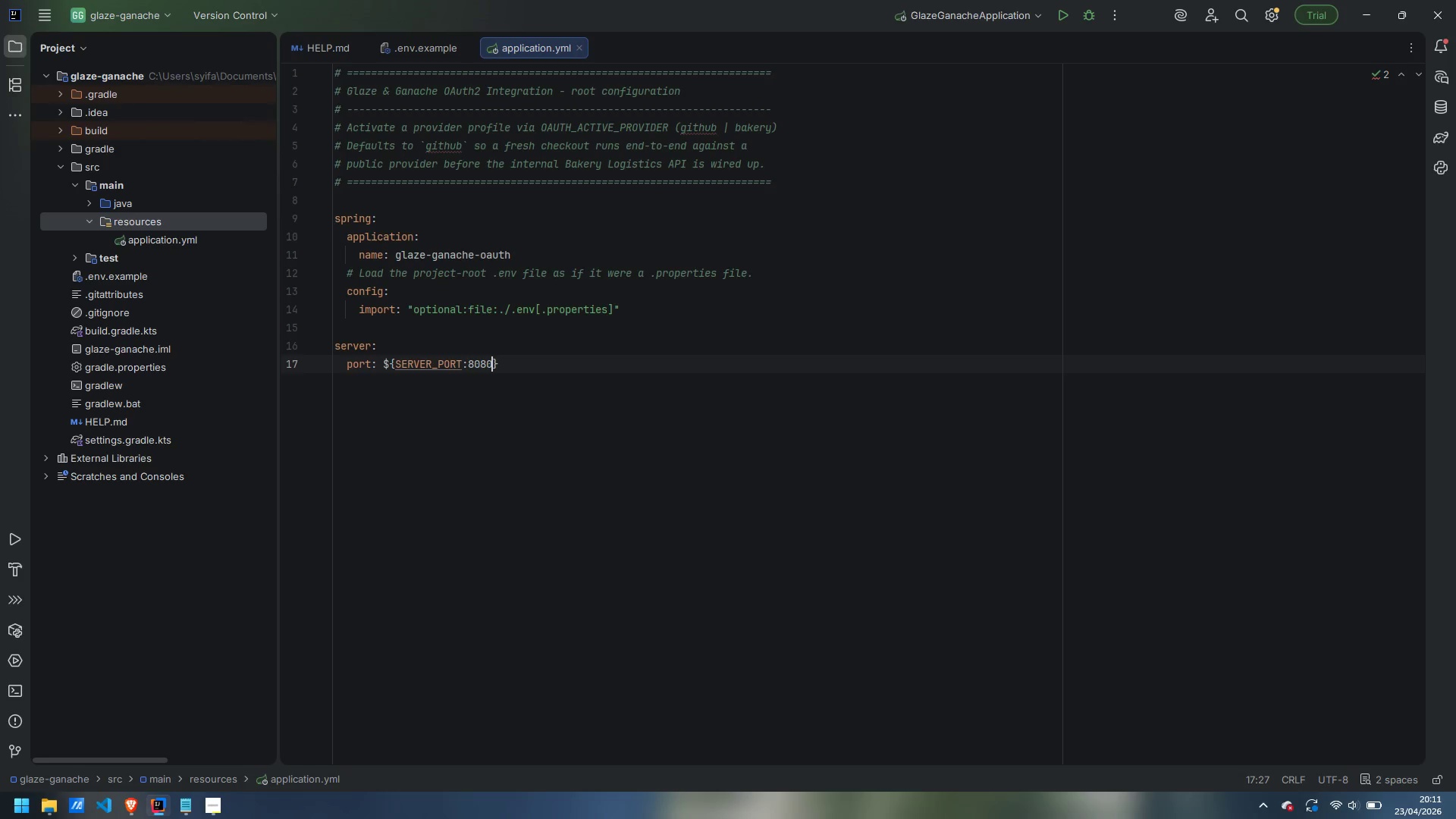 
key(ArrowRight)
 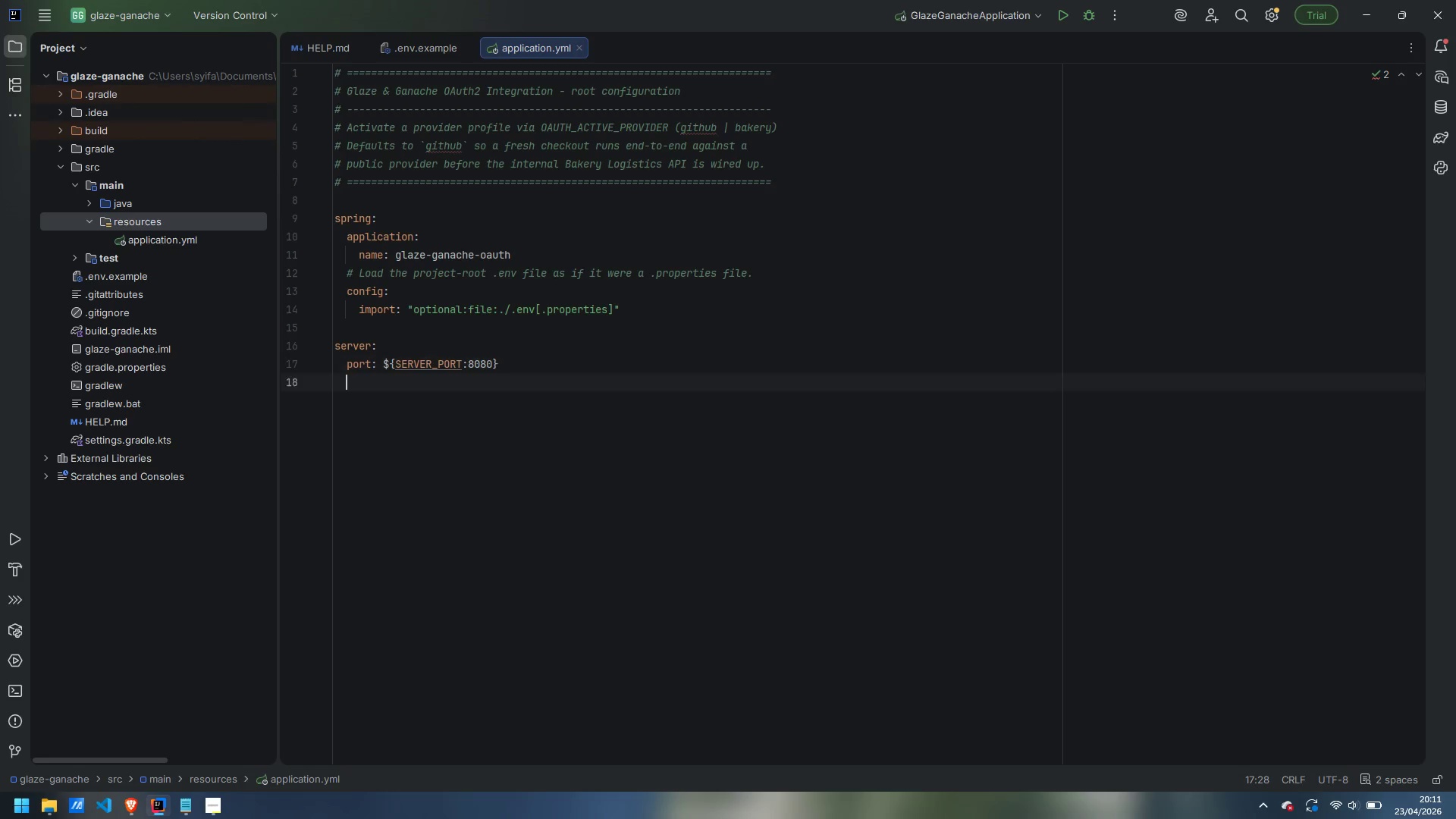 
key(Enter)
 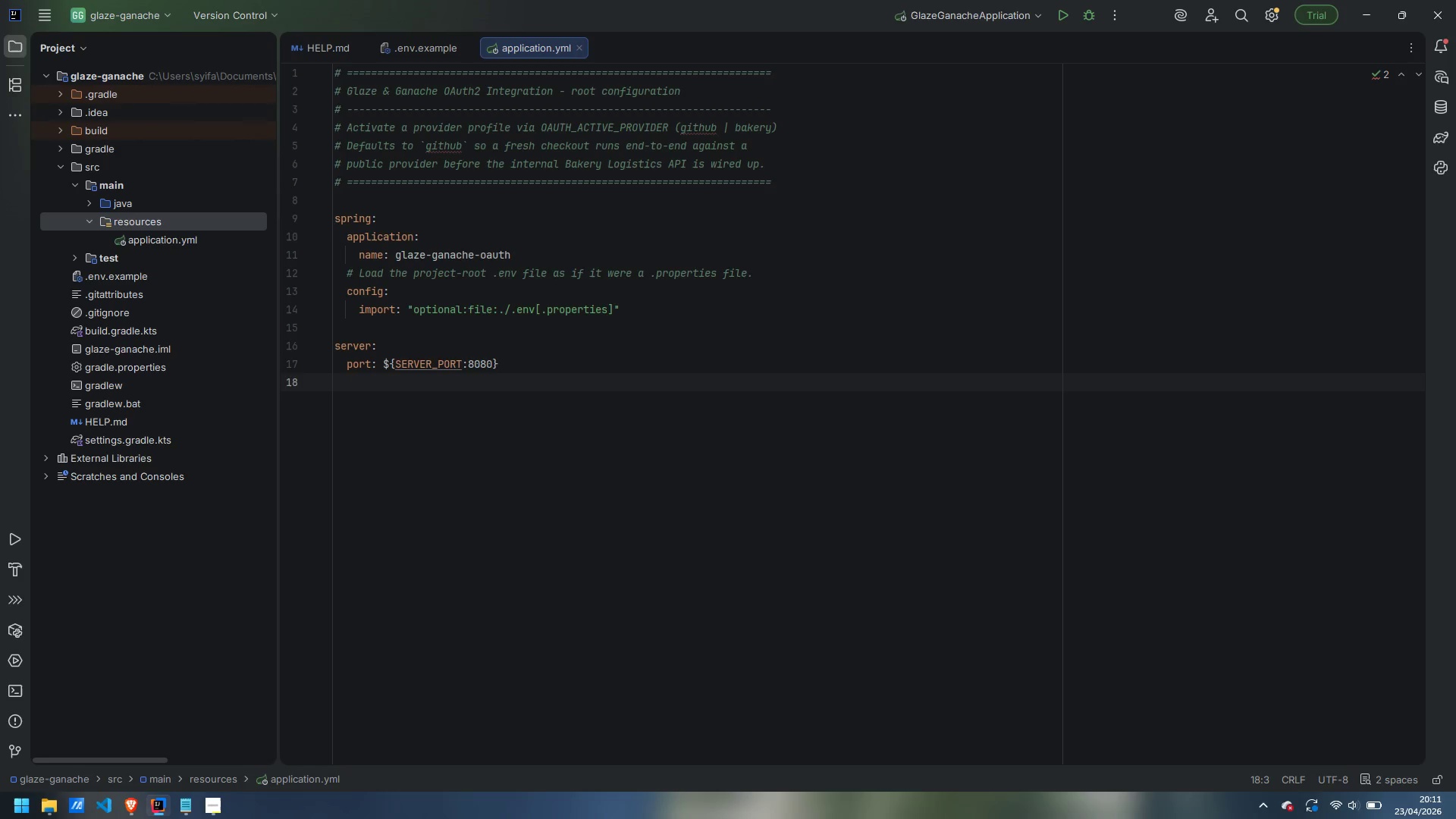 
type(error:)
 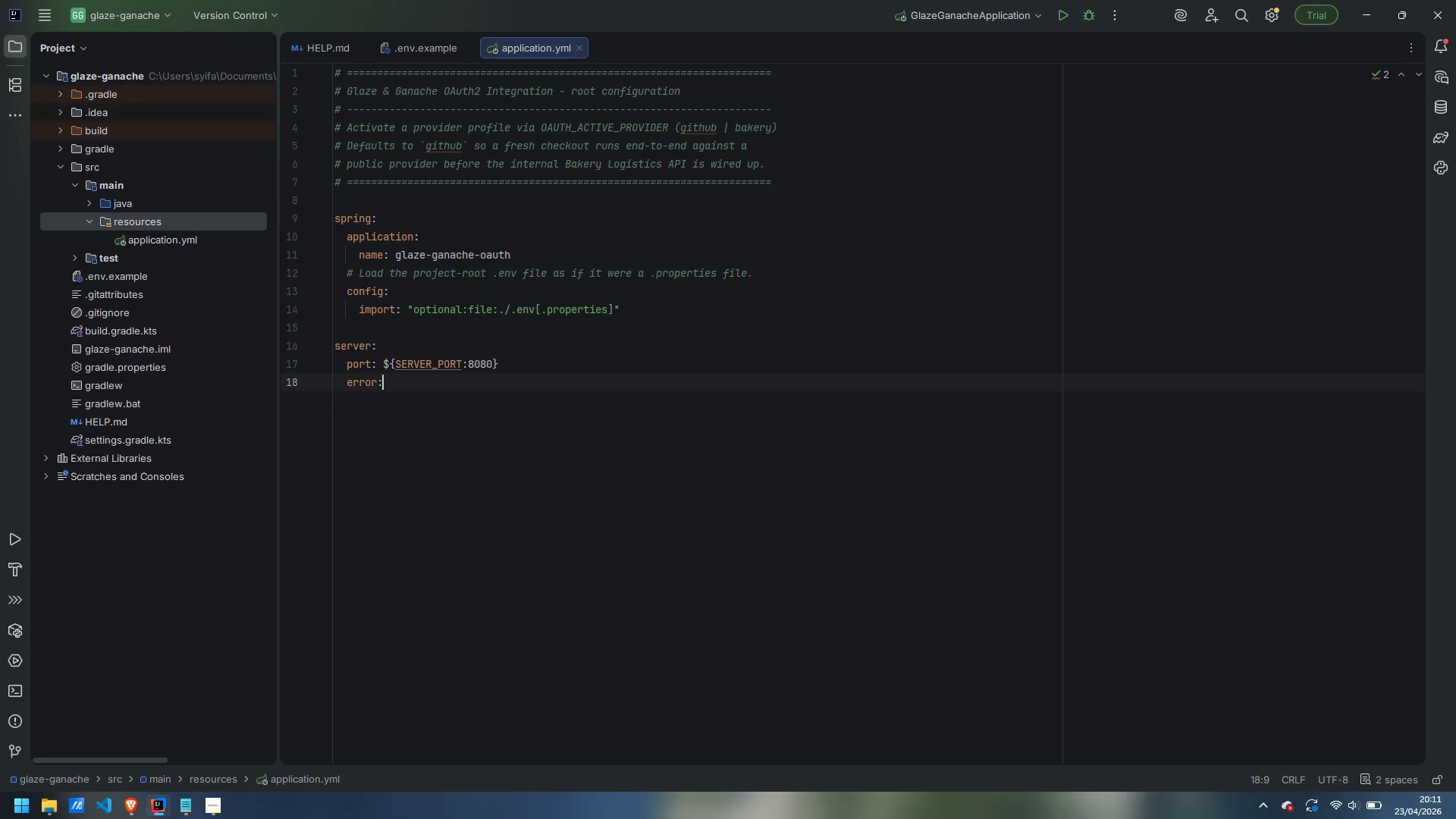 
key(Enter)
 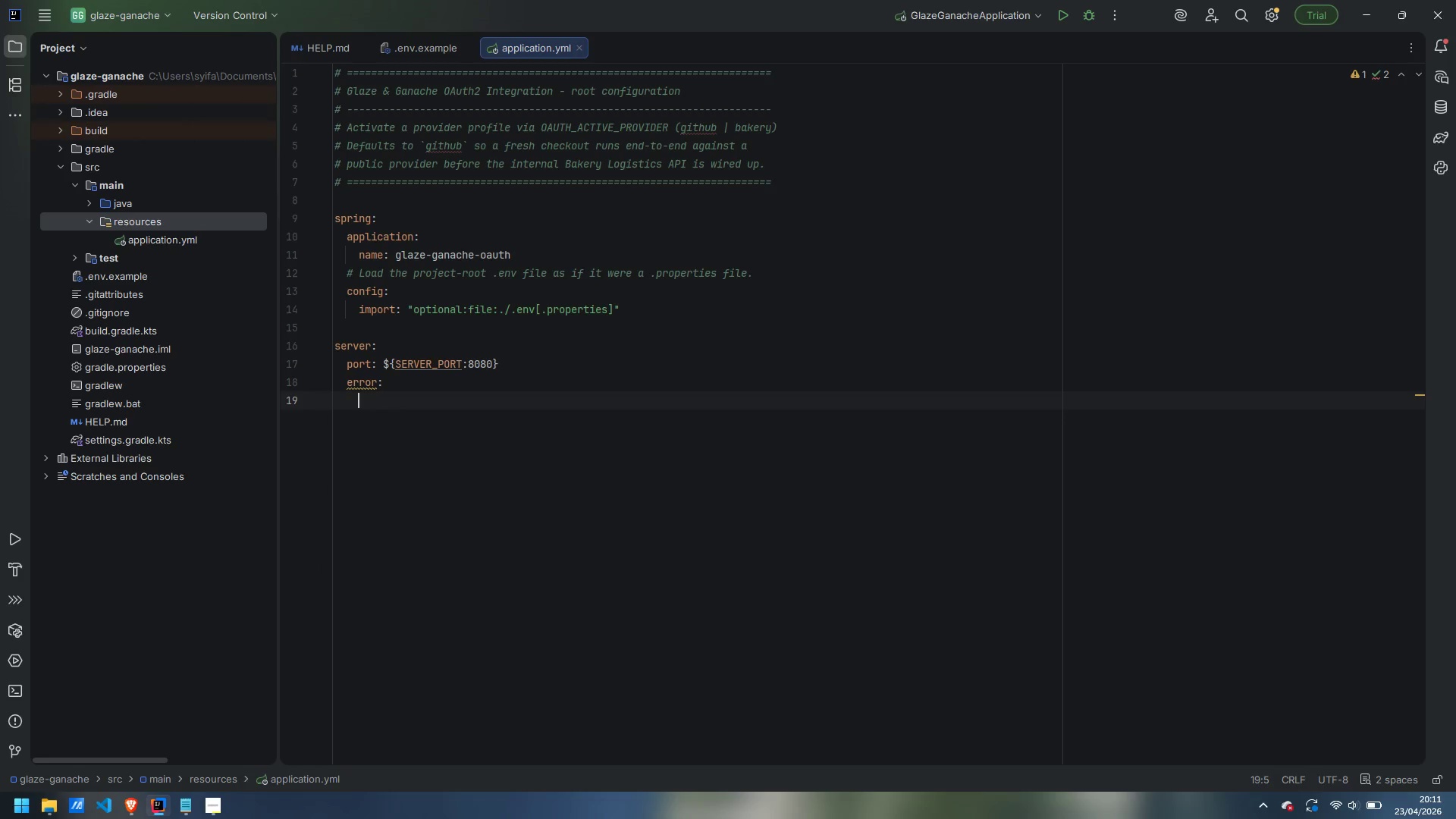 
type(include-message: always)
 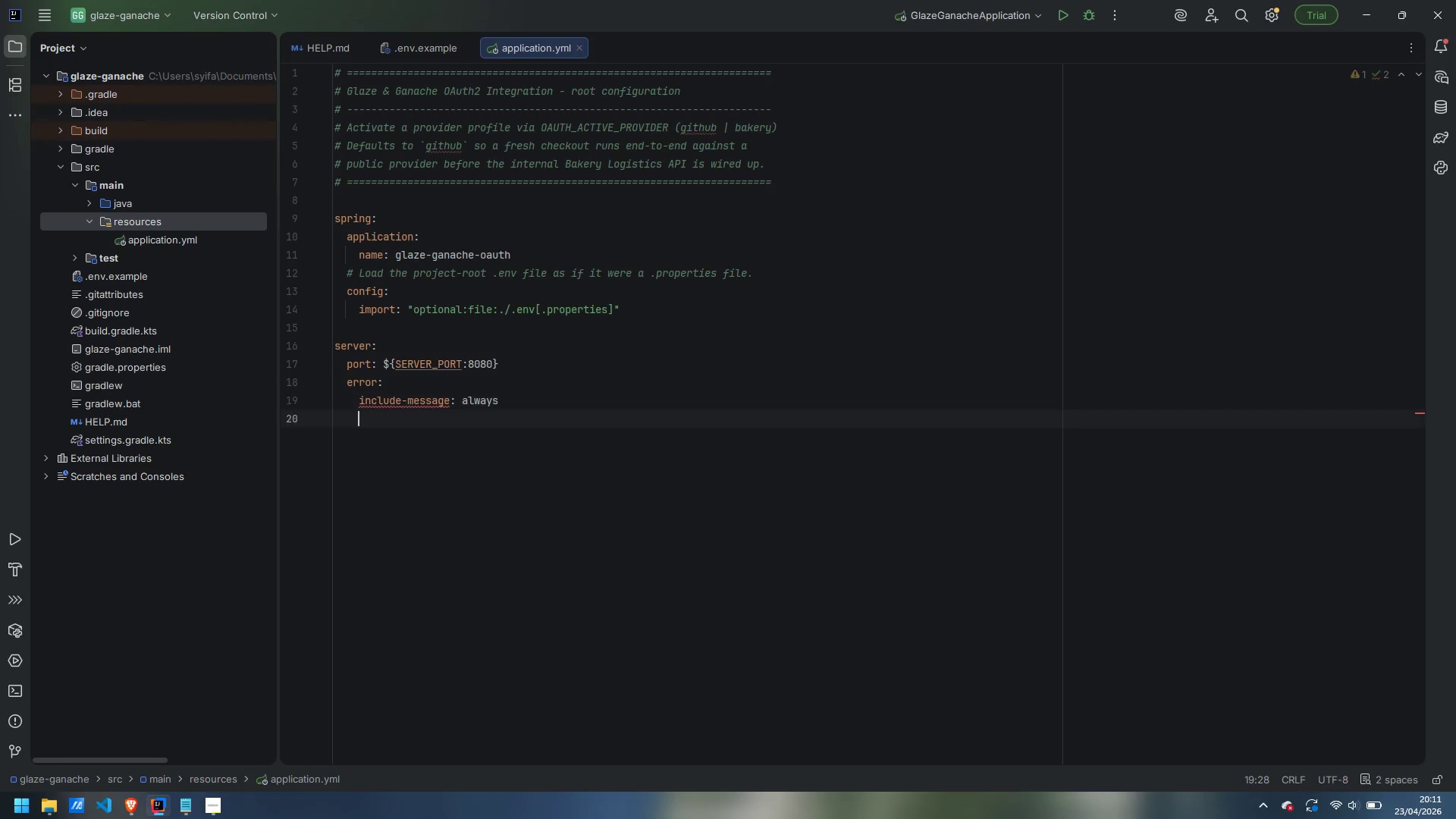 
 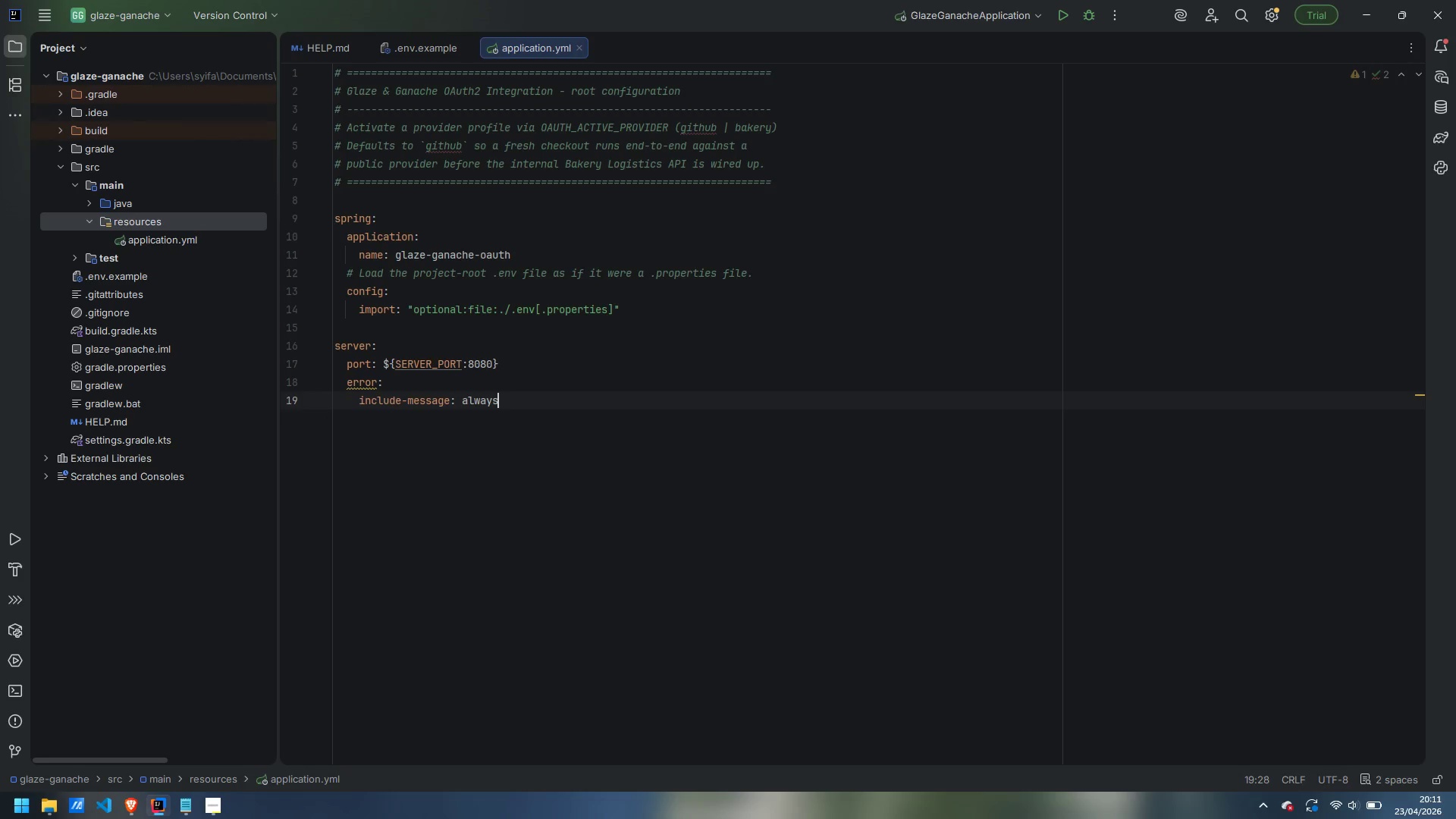 
key(Enter)
 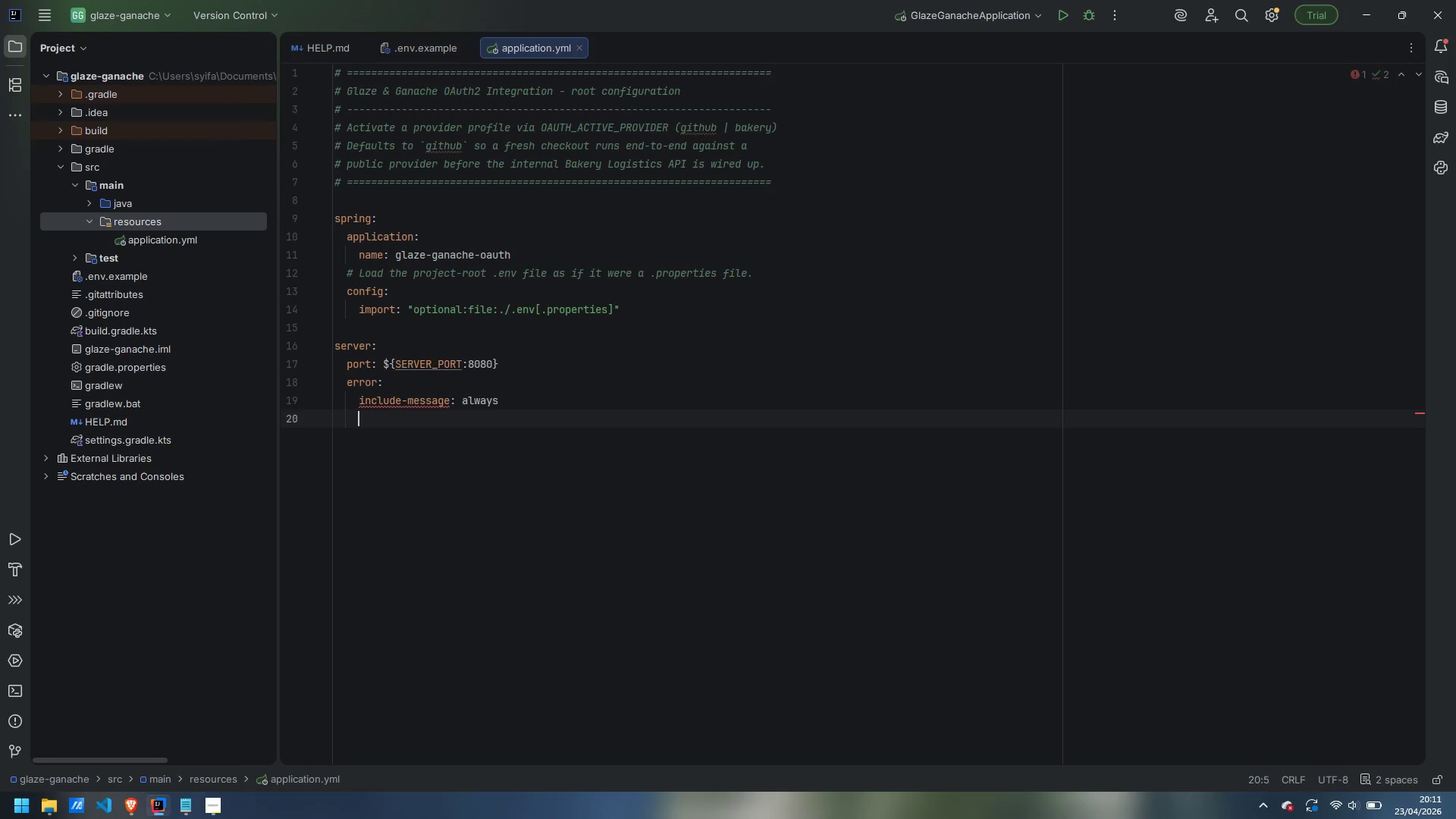 
type(include-staclk)
key(Backspace)
 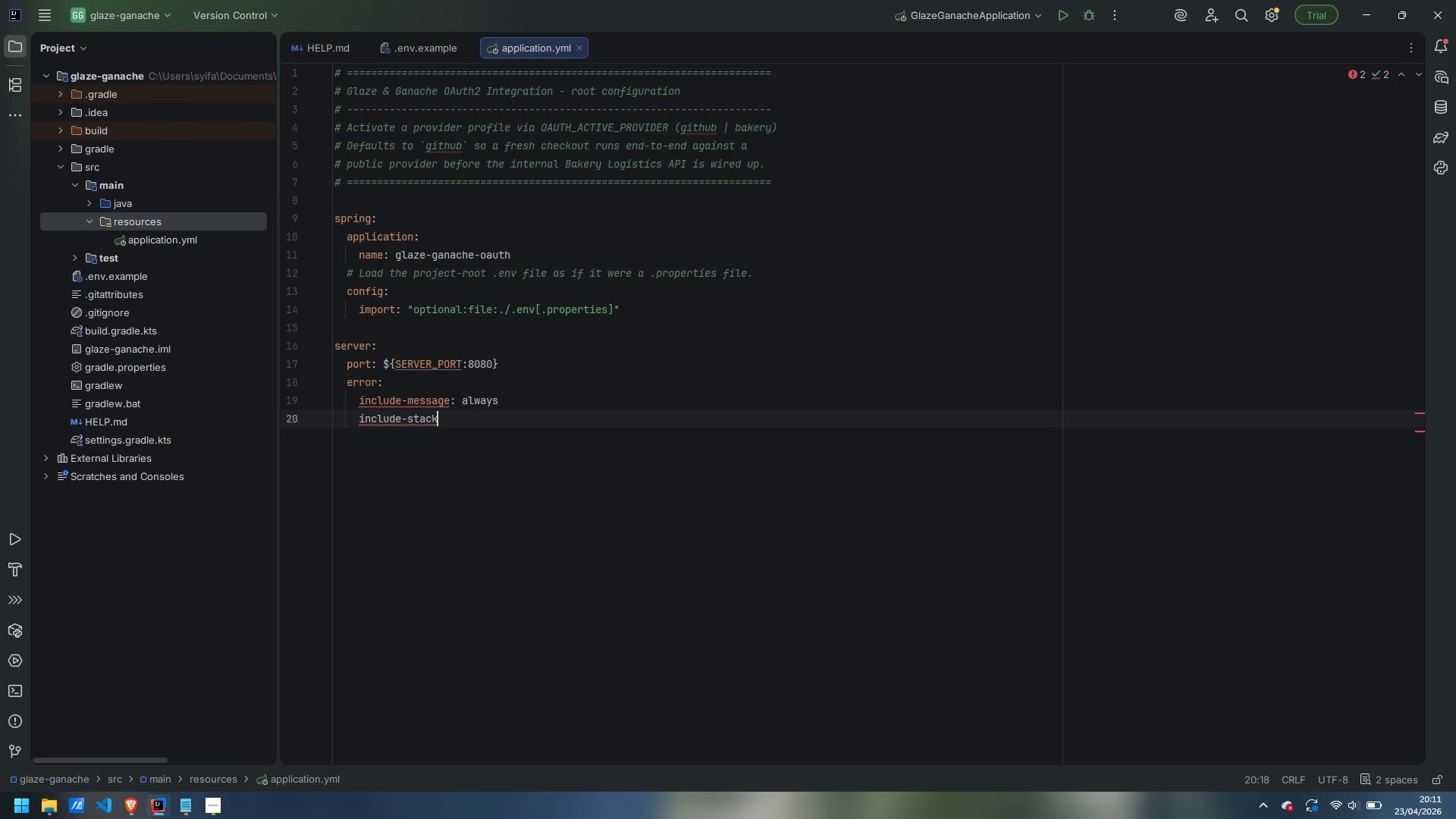 
key(Shift+Semicolon)
 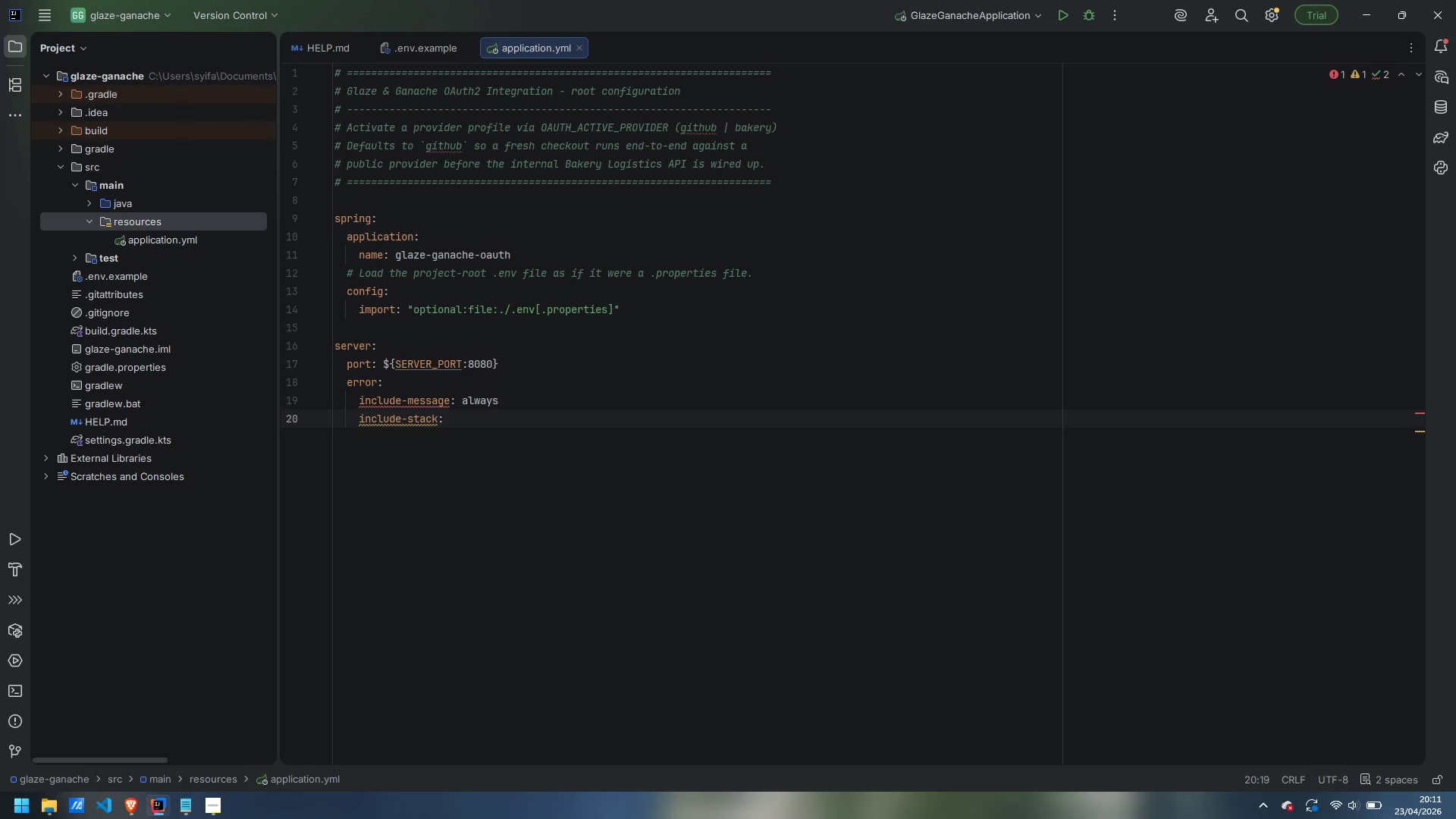 
key(Space)
 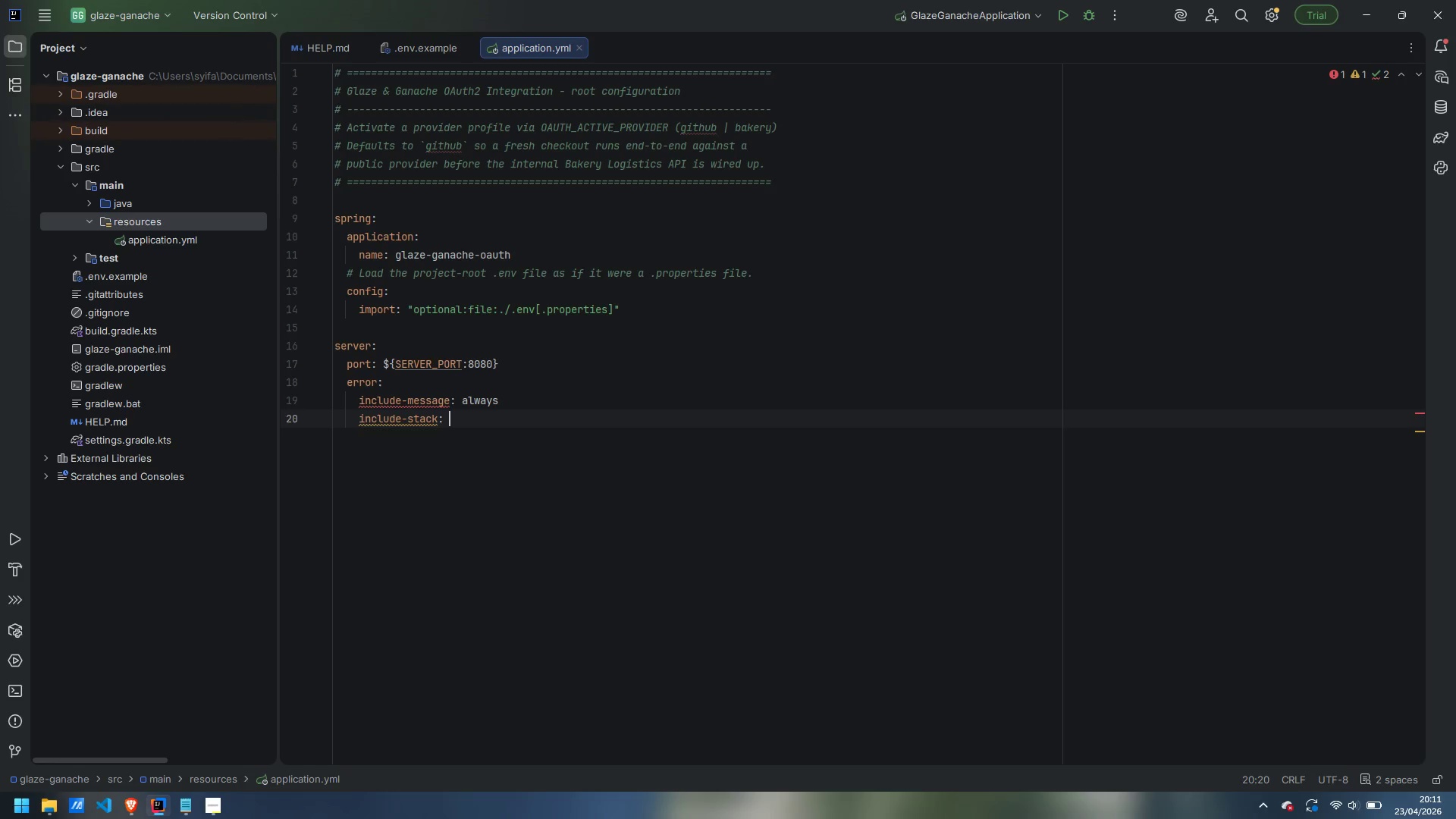 
key(ArrowLeft)
 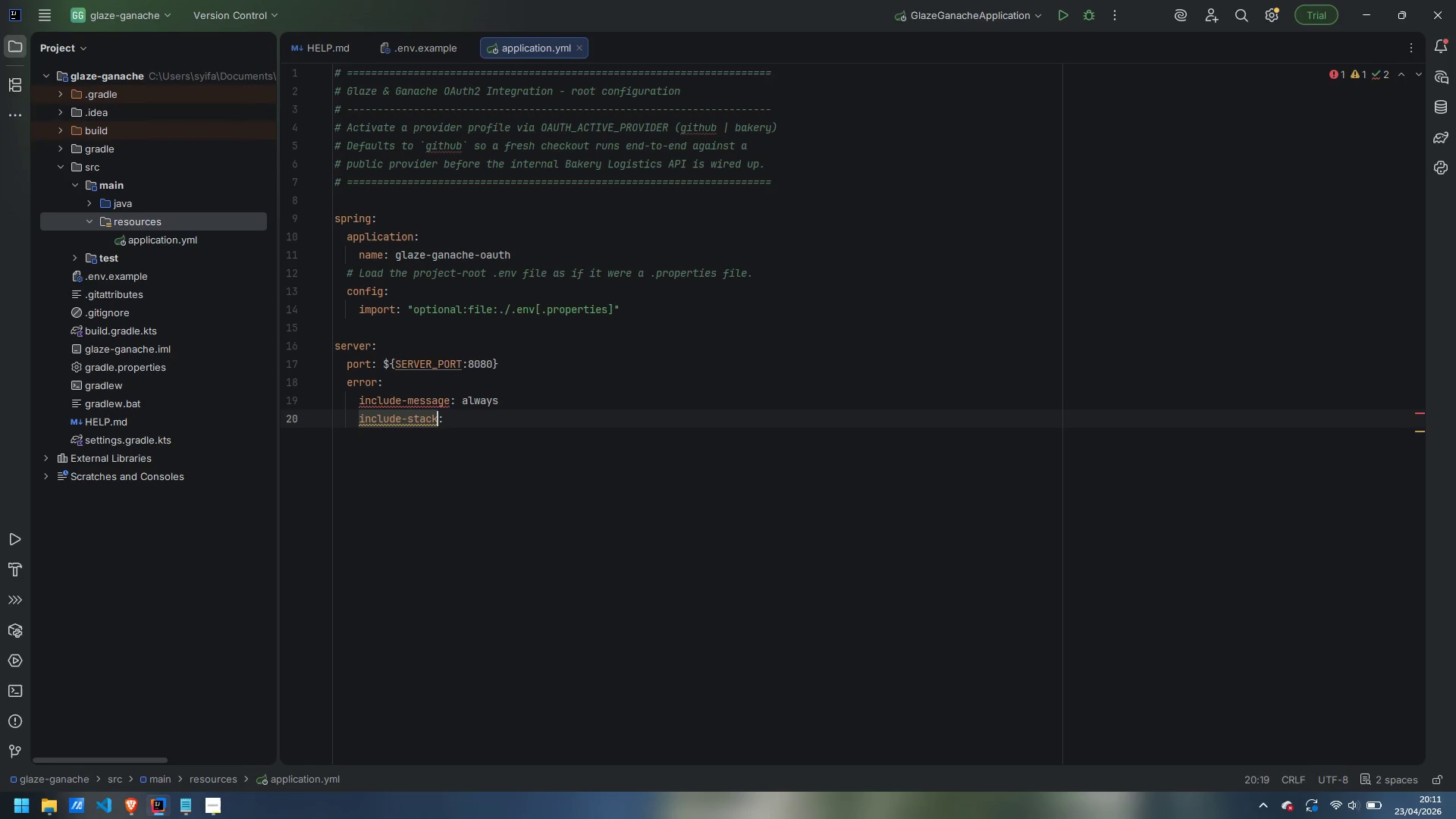 
key(ArrowLeft)
 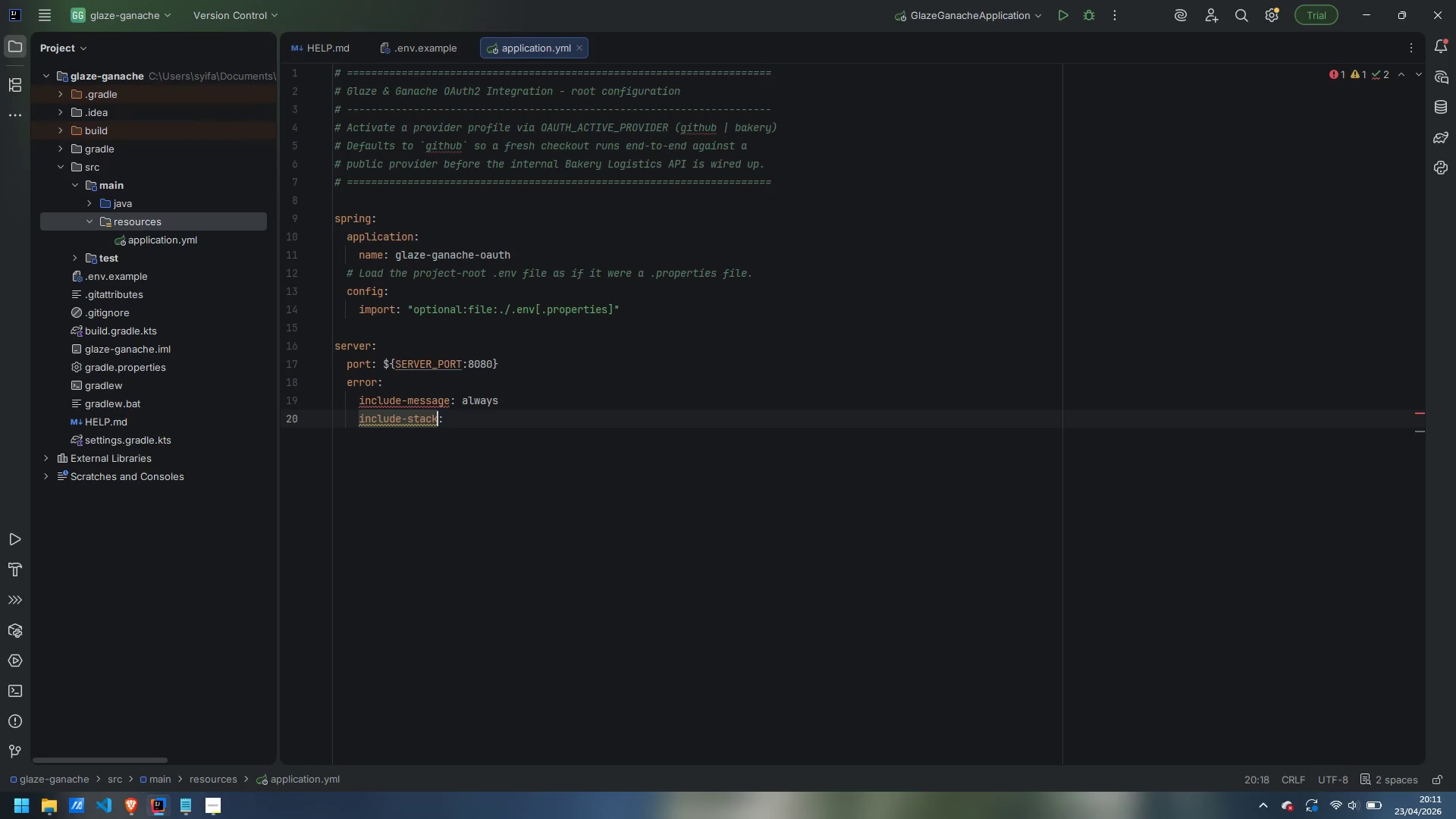 
type(trace)
 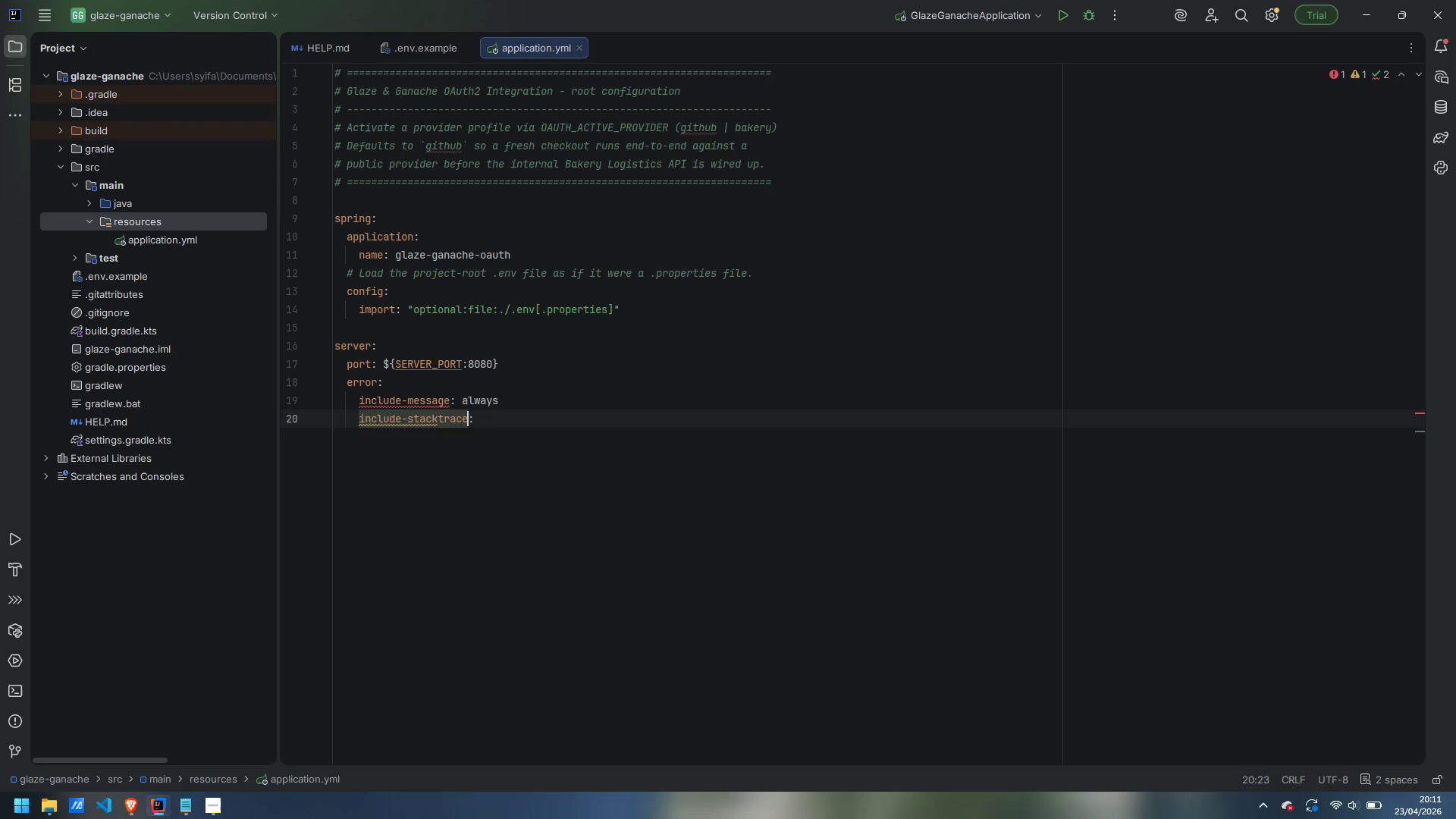 
key(ArrowRight)
 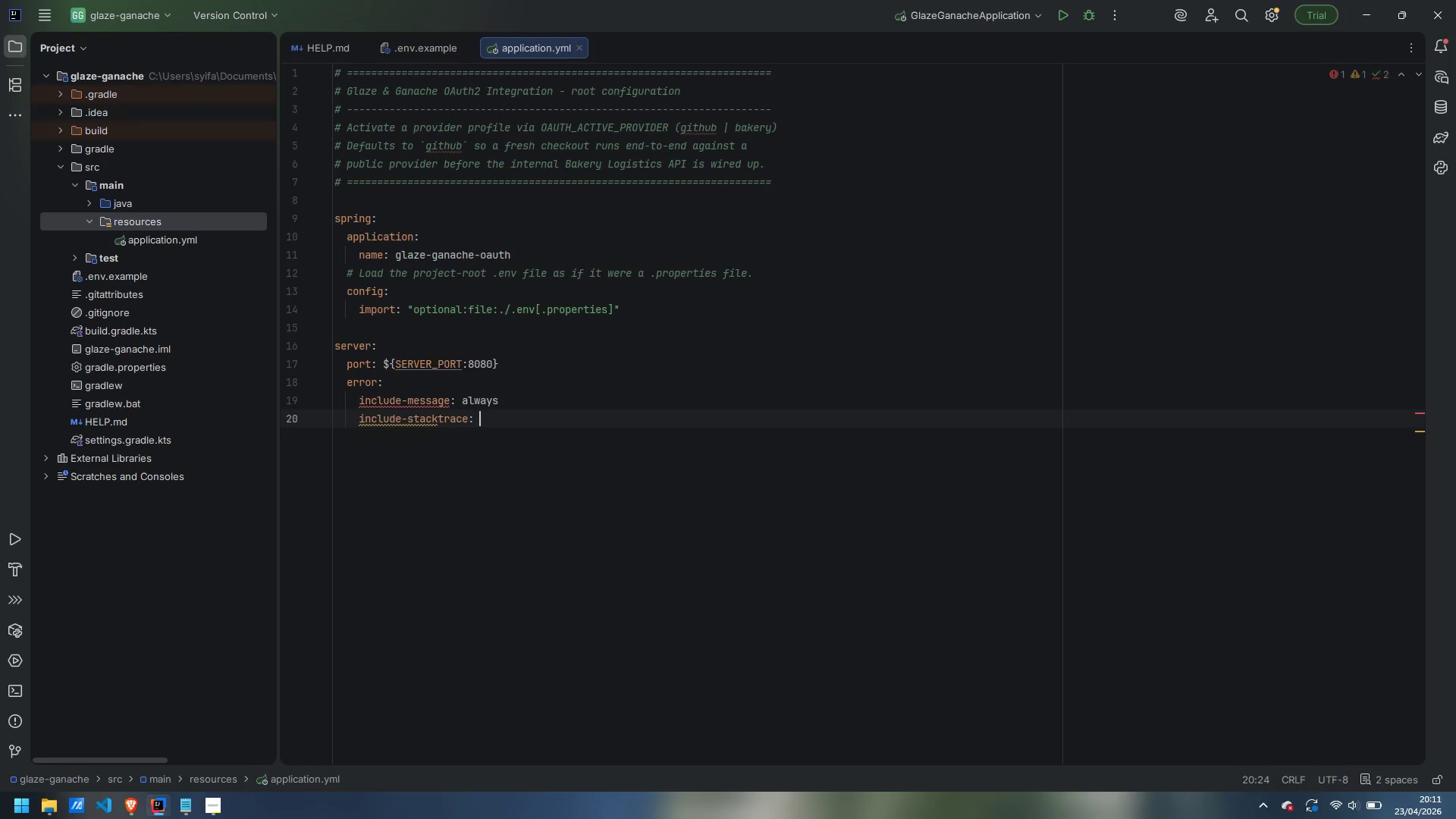 
type( never)
 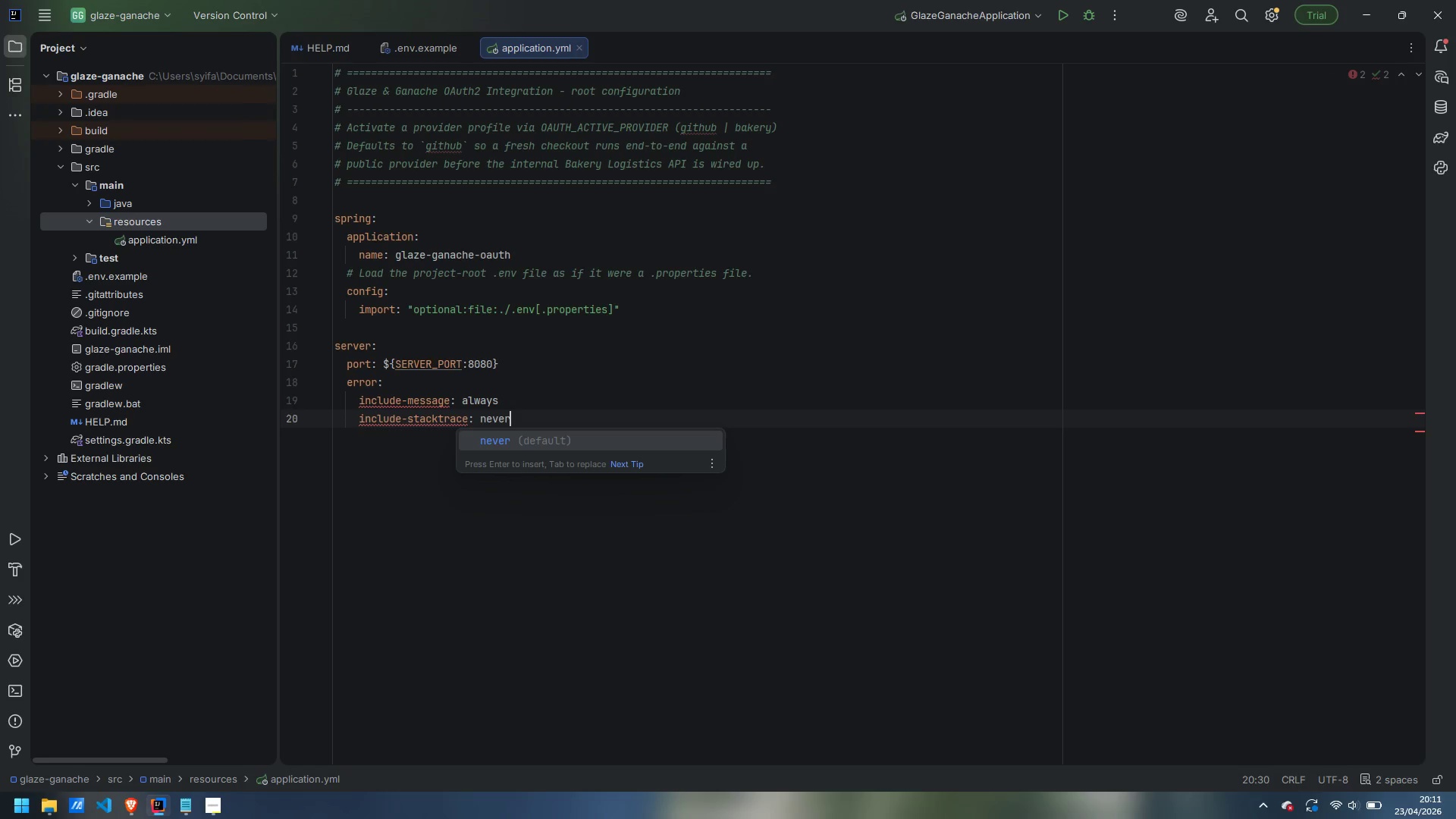 
key(Enter)
 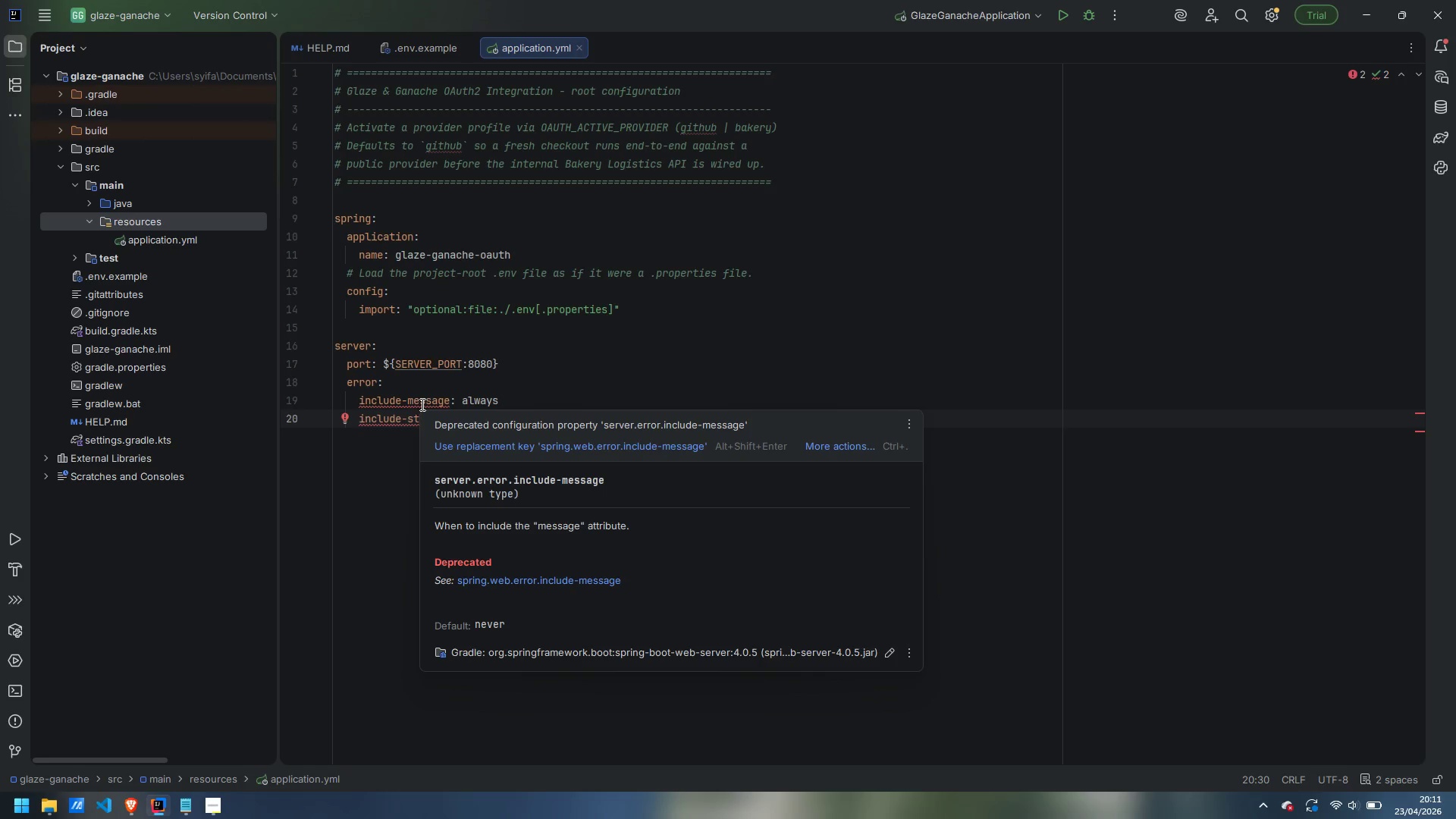 
wait(10.16)
 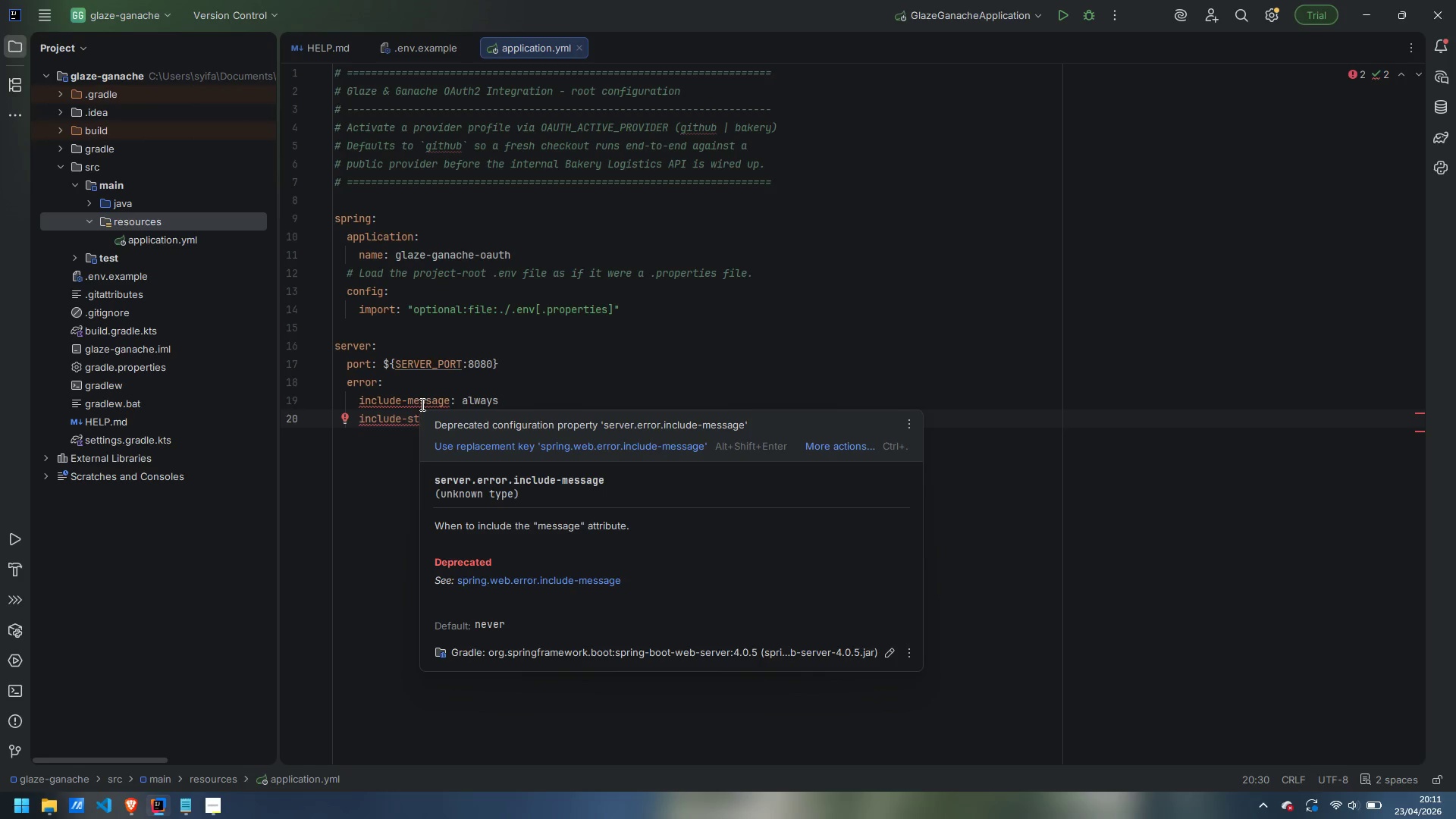 
left_click([585, 449])
 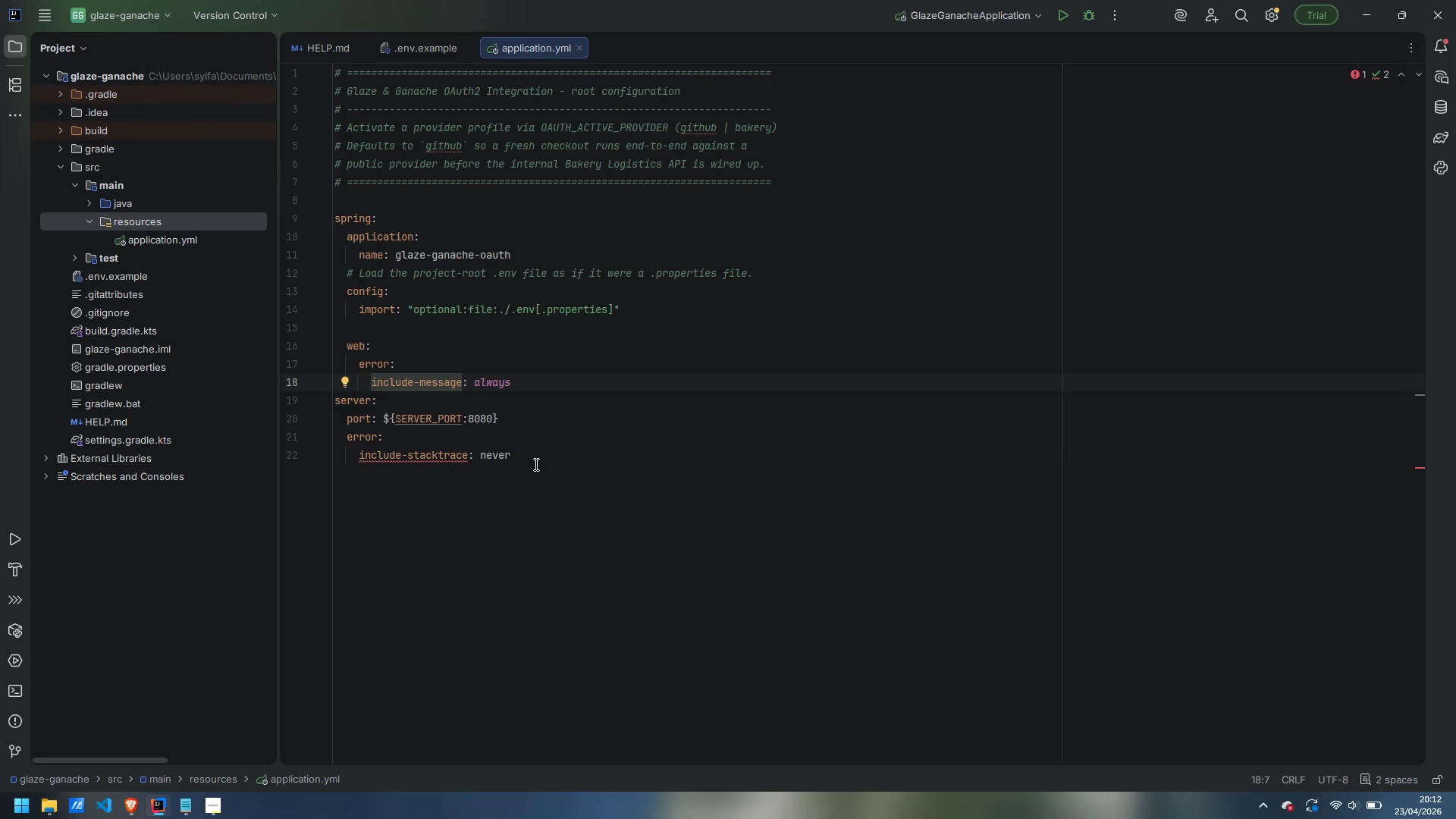 
mouse_move([470, 463])
 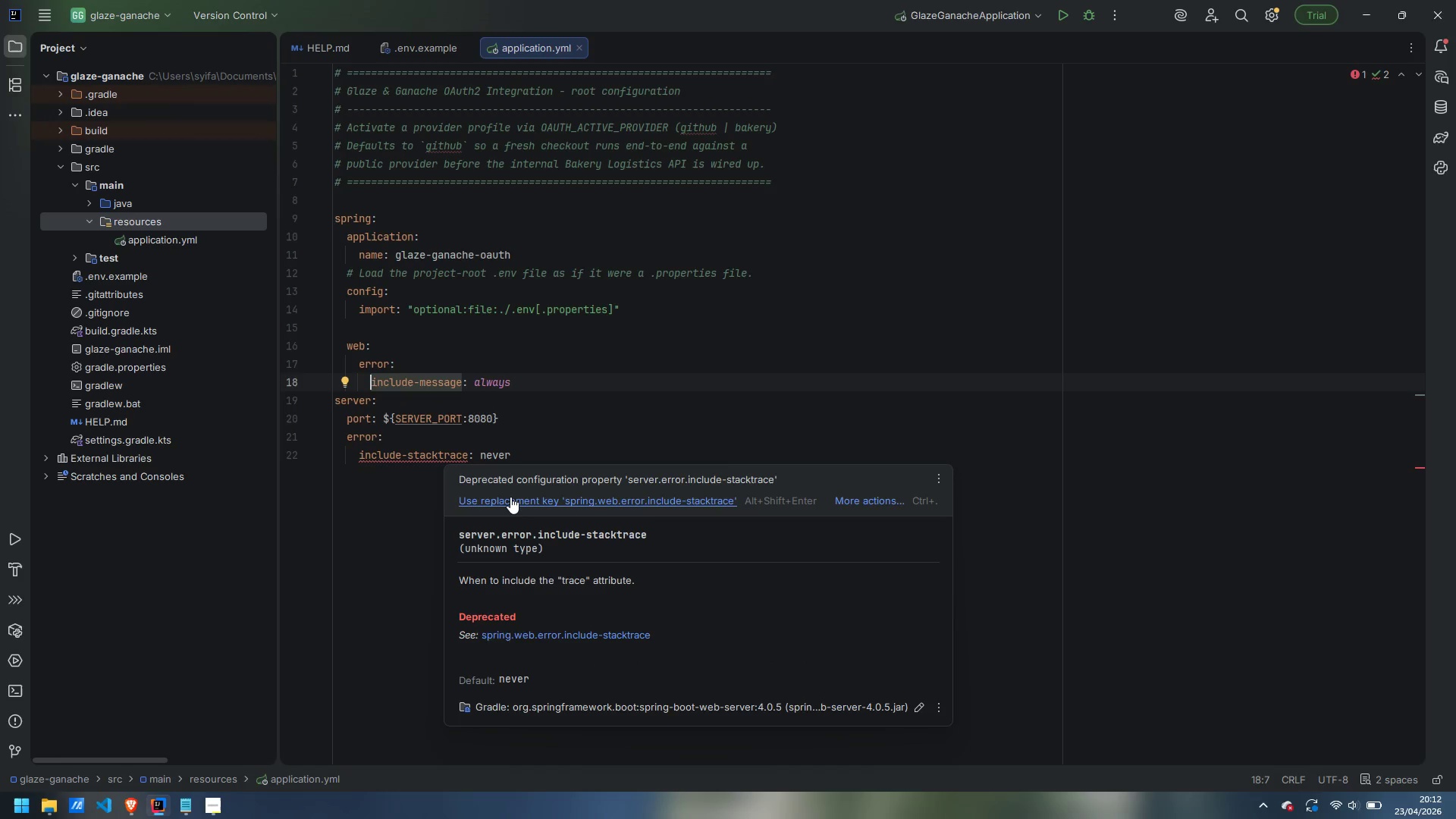 
left_click([510, 497])
 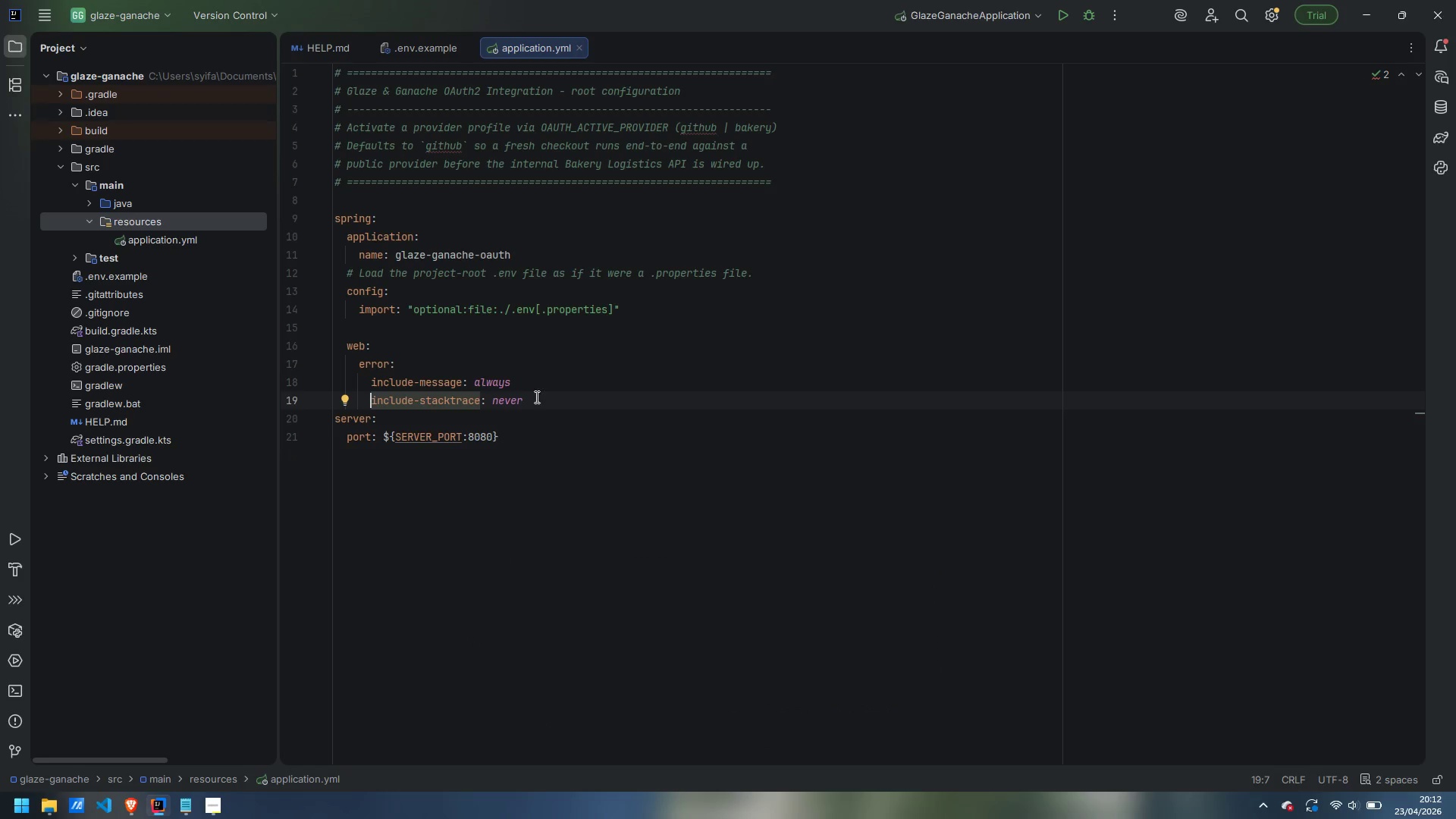 
left_click([549, 407])
 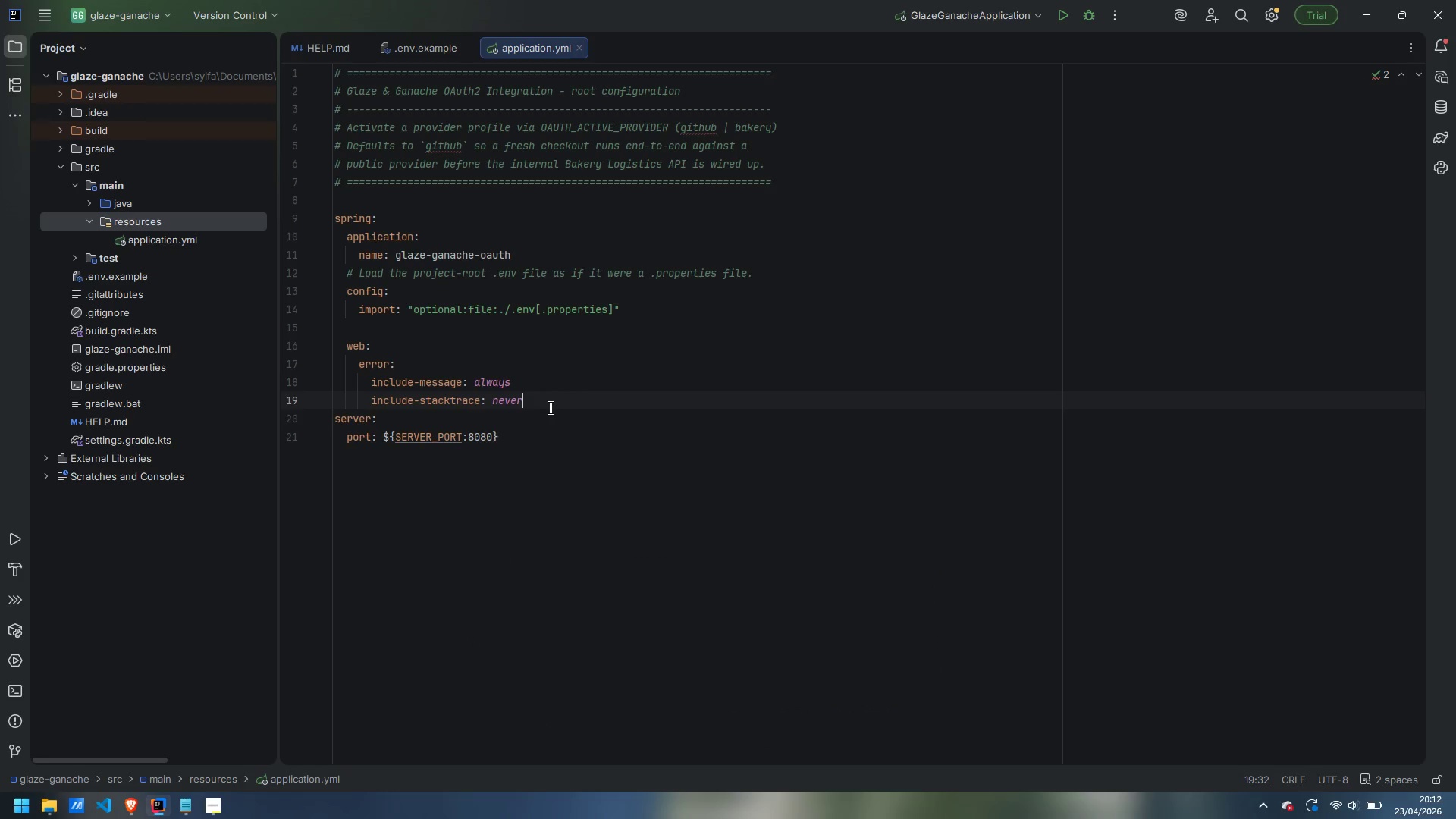 
key(Enter)
 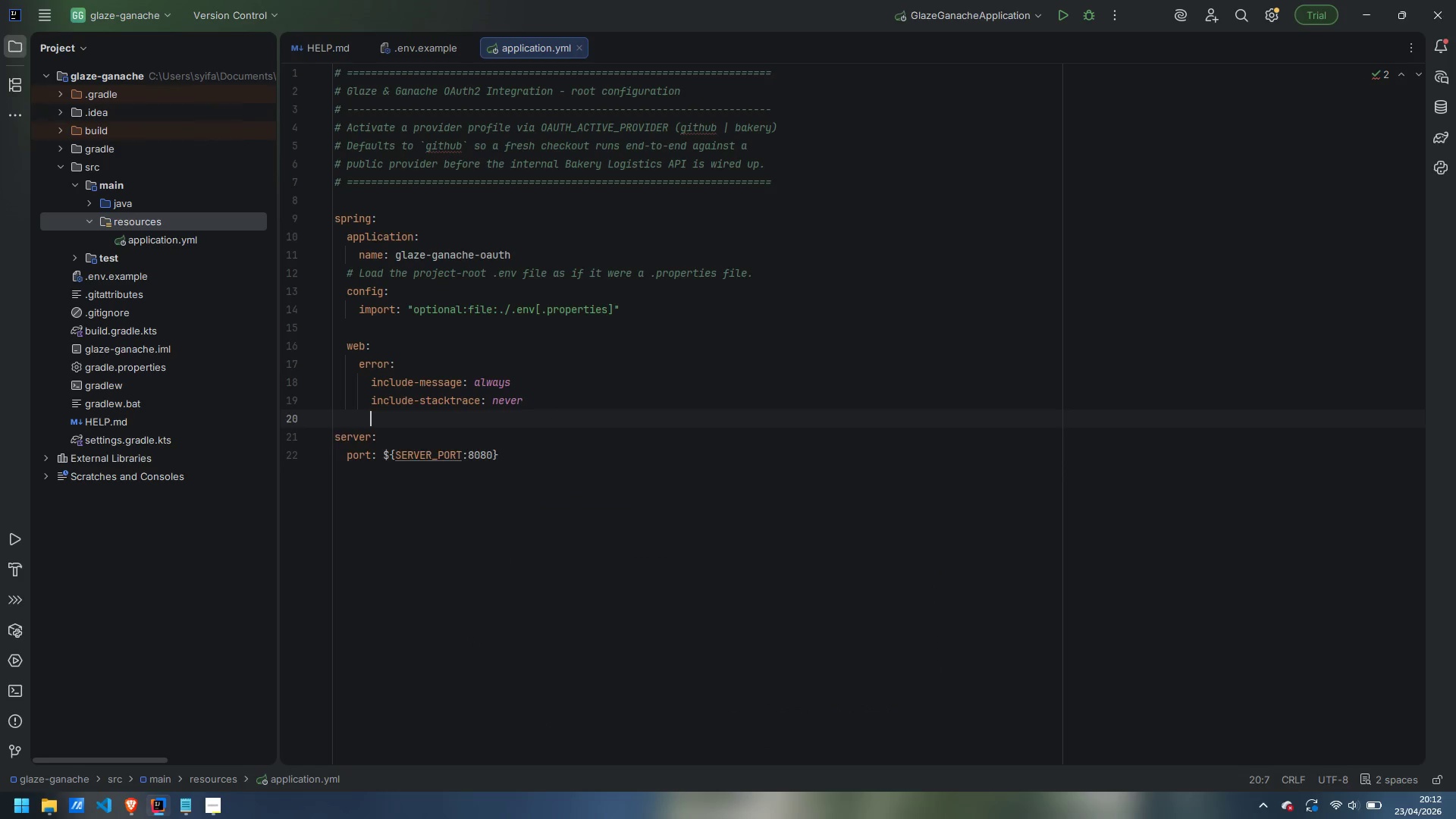 
key(Enter)
 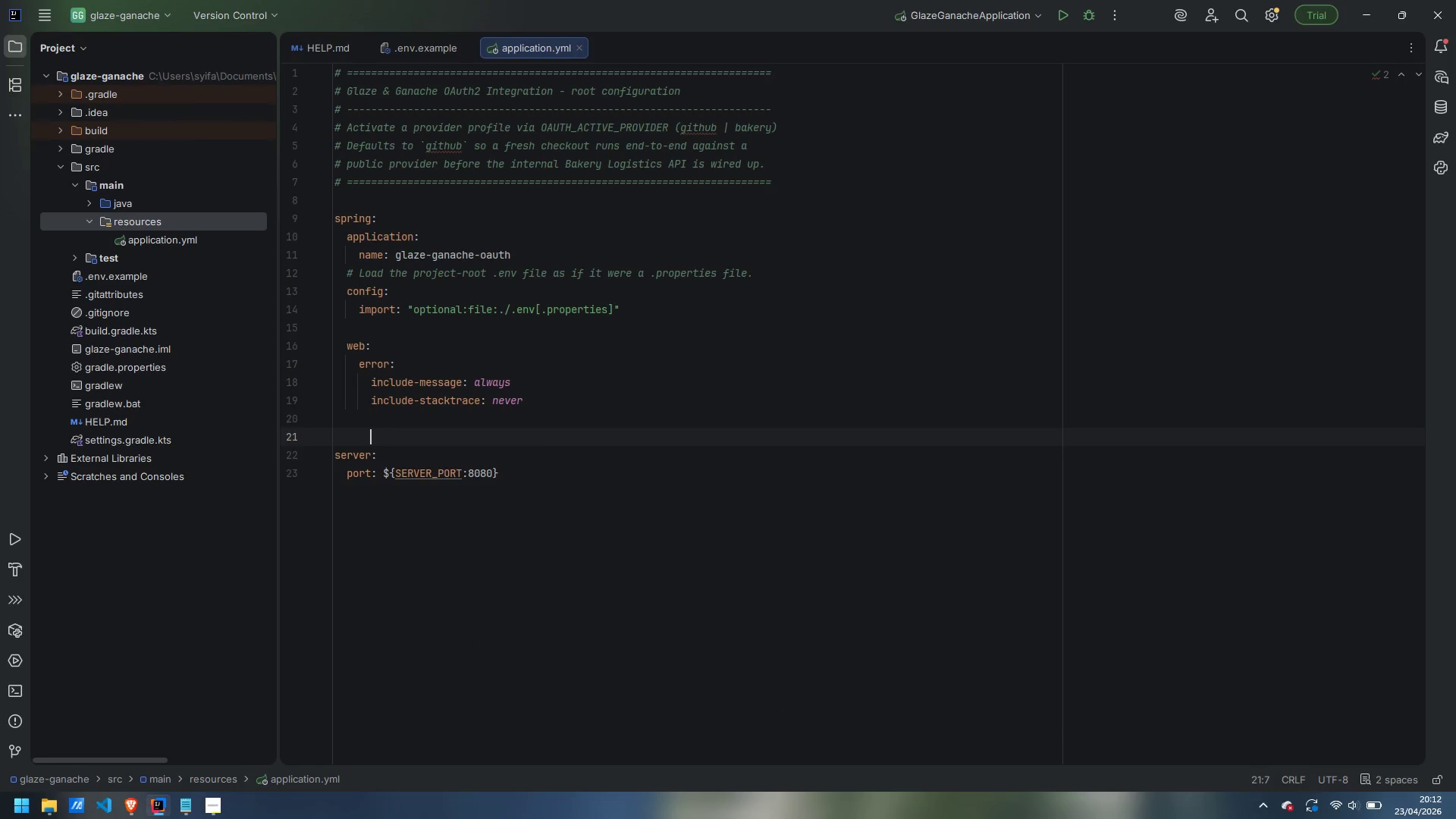 
key(Backspace)
 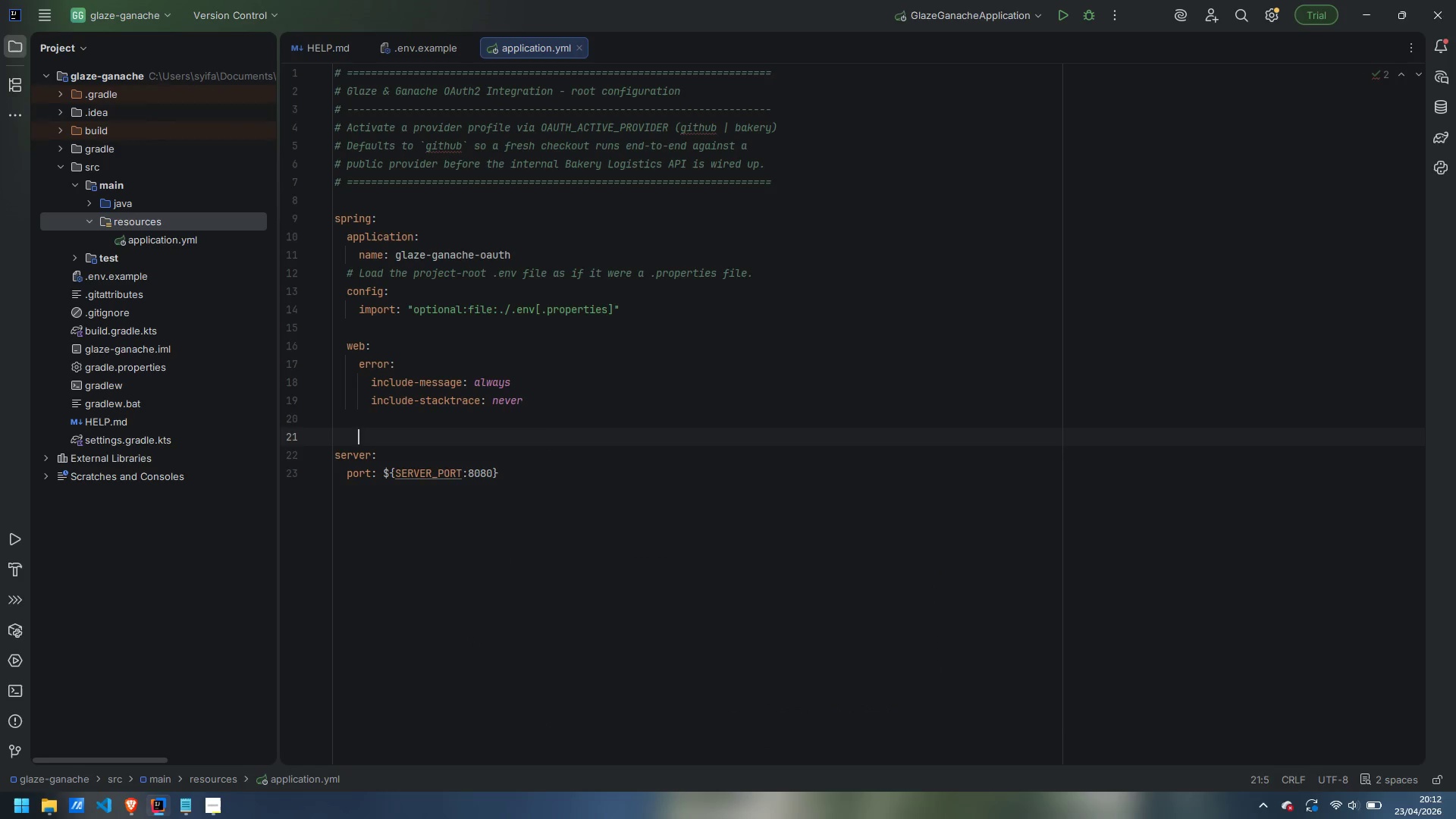 
key(Backspace)
 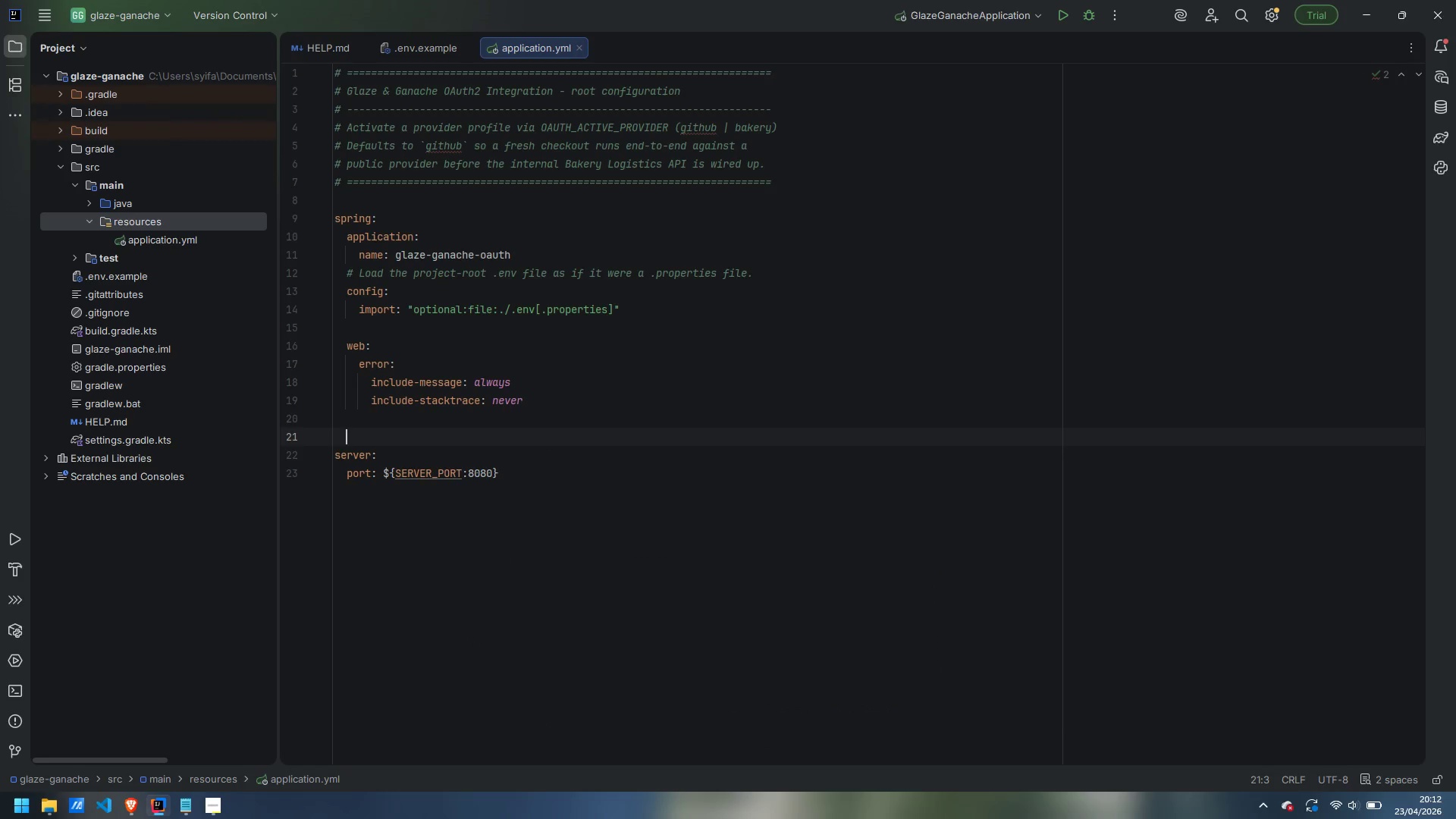 
key(Backspace)
 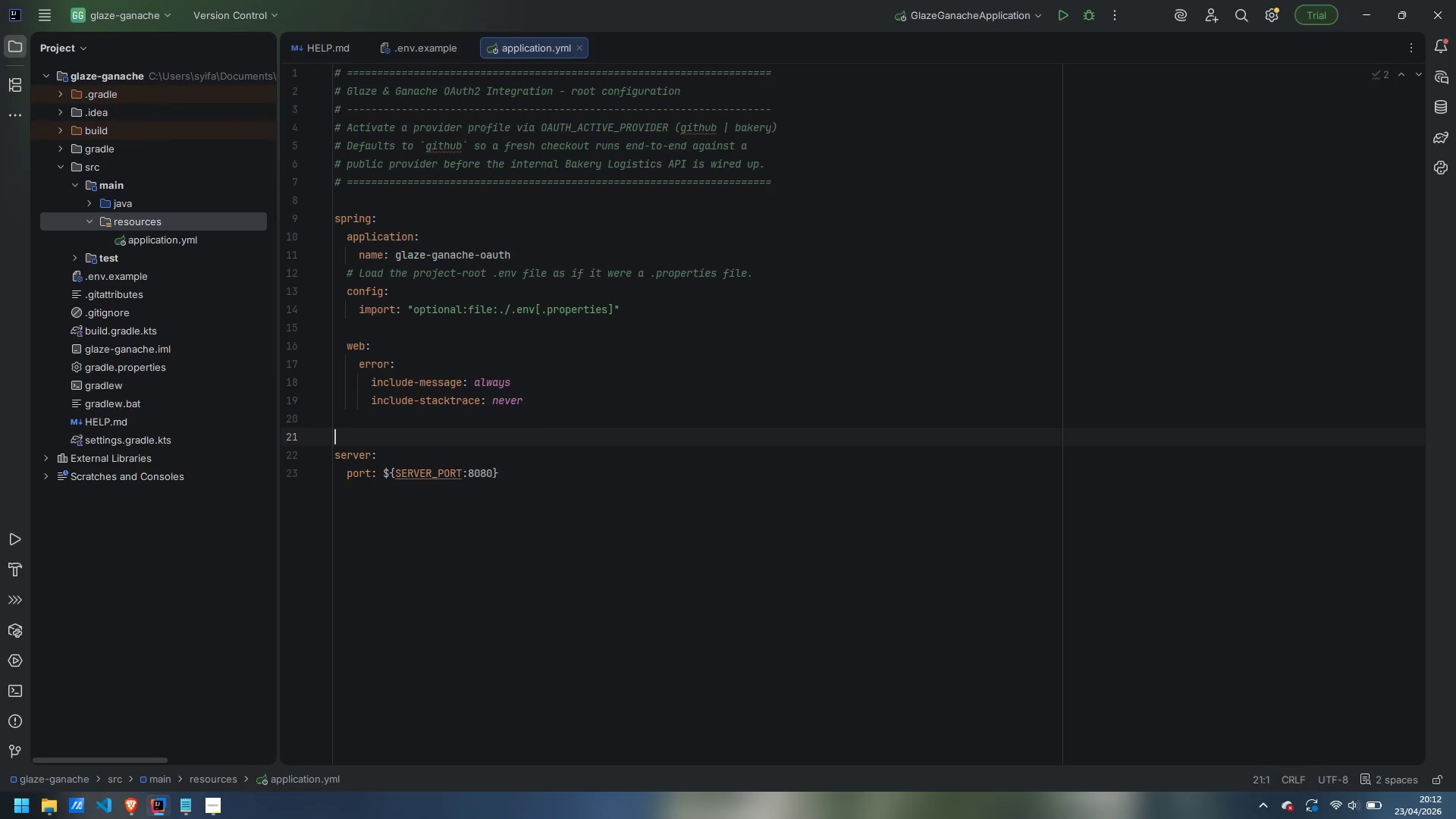 
key(Backspace)
 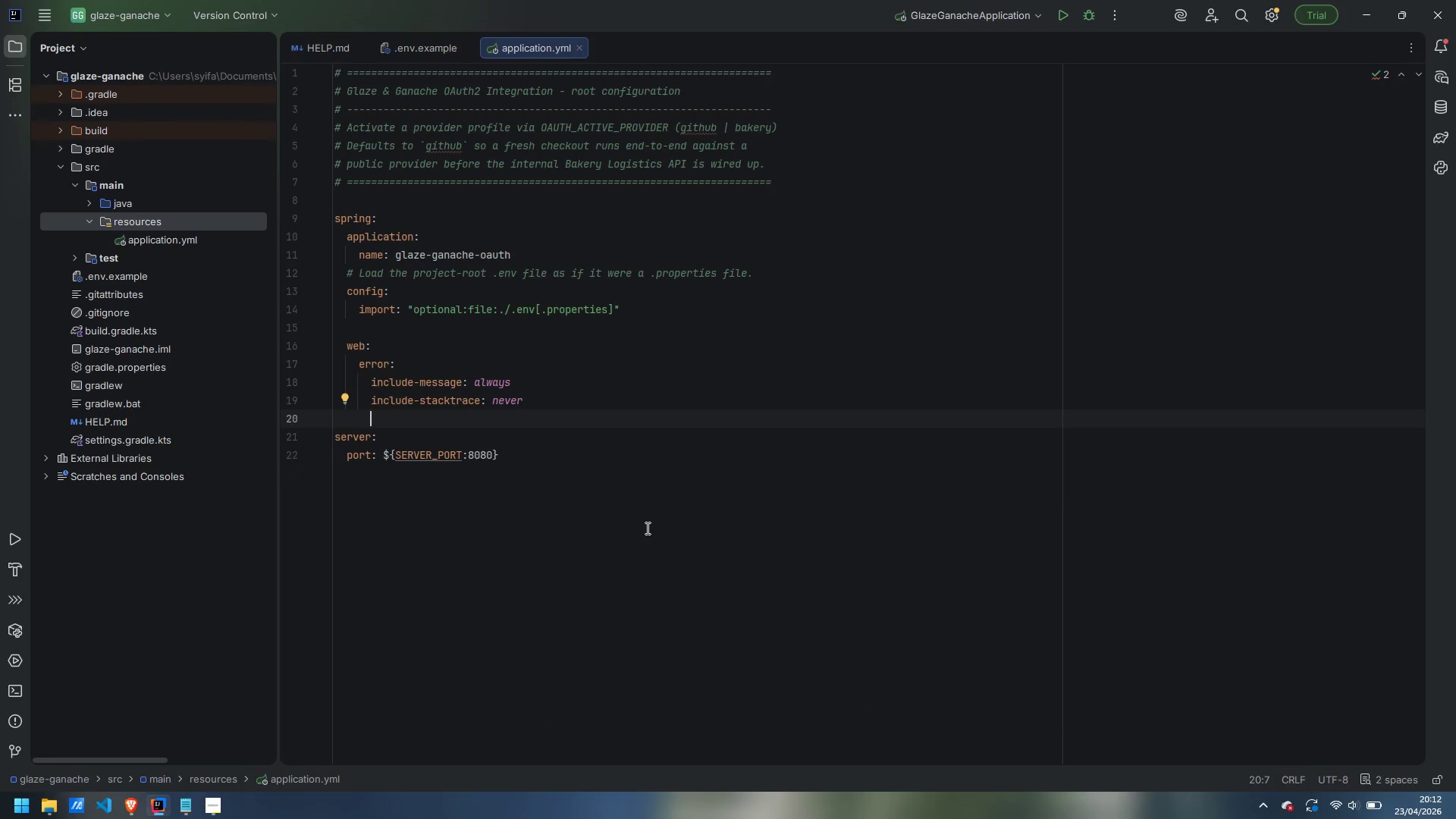 
left_click([582, 515])
 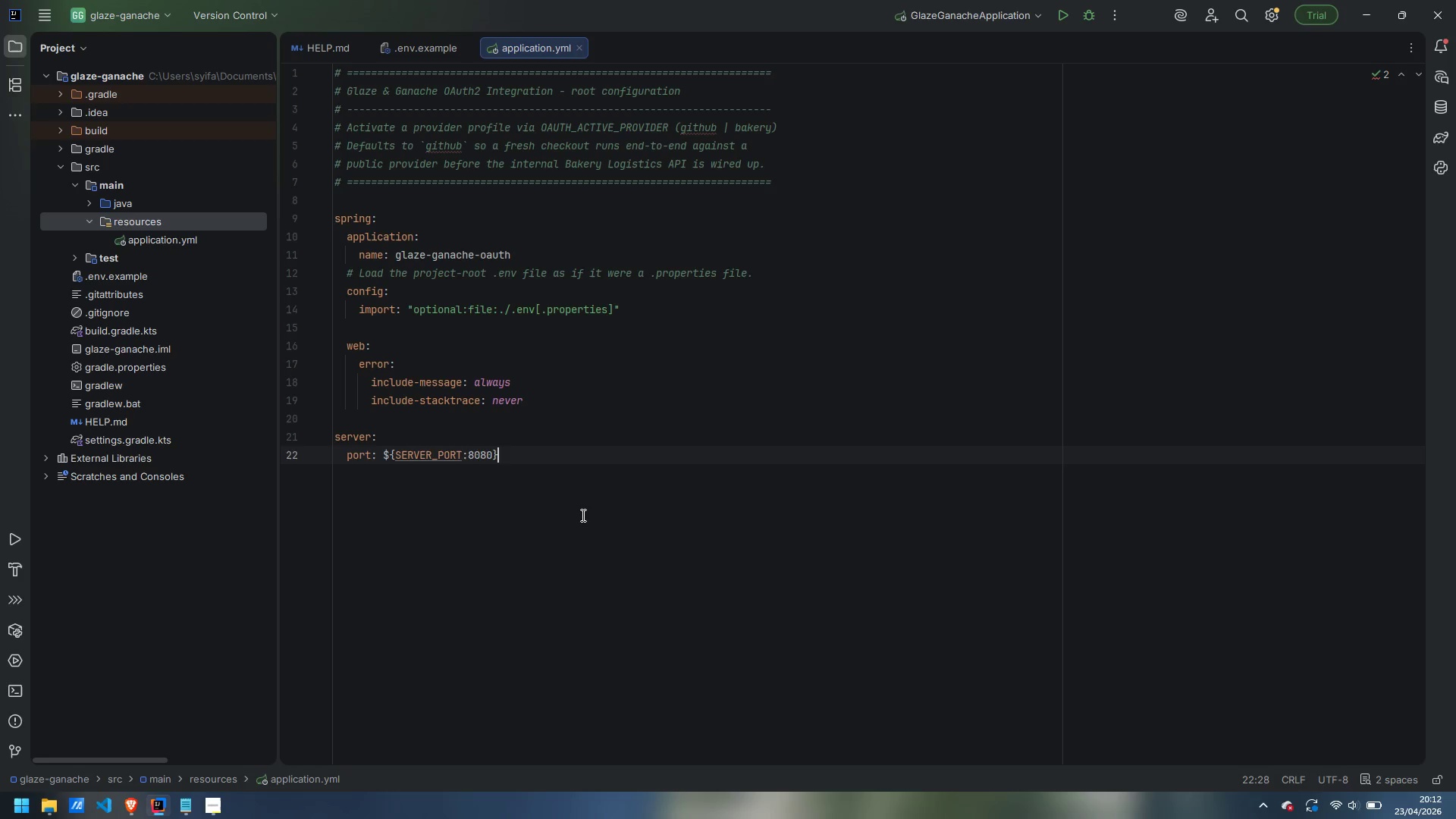 
key(Enter)
 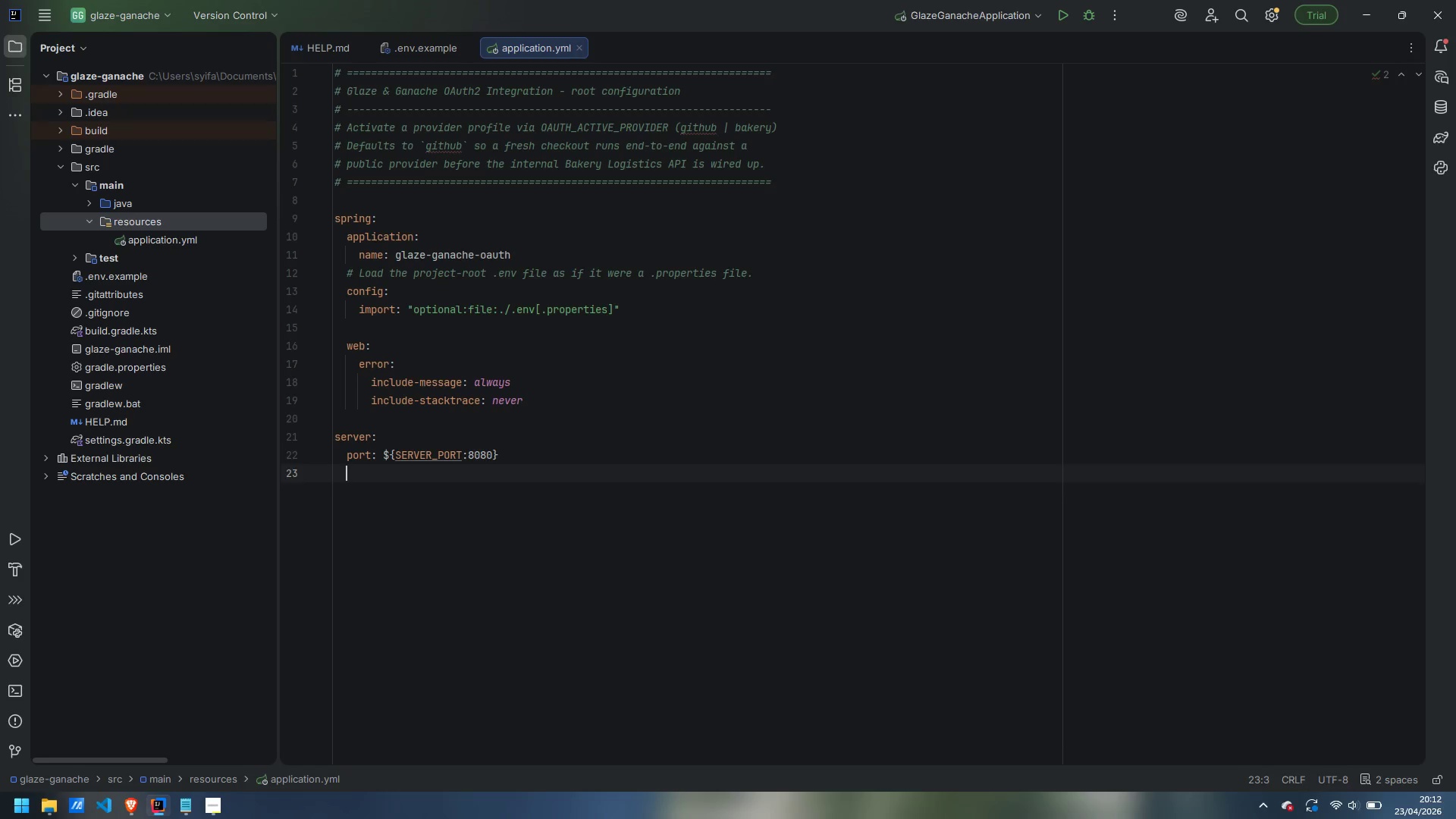 
key(Enter)
 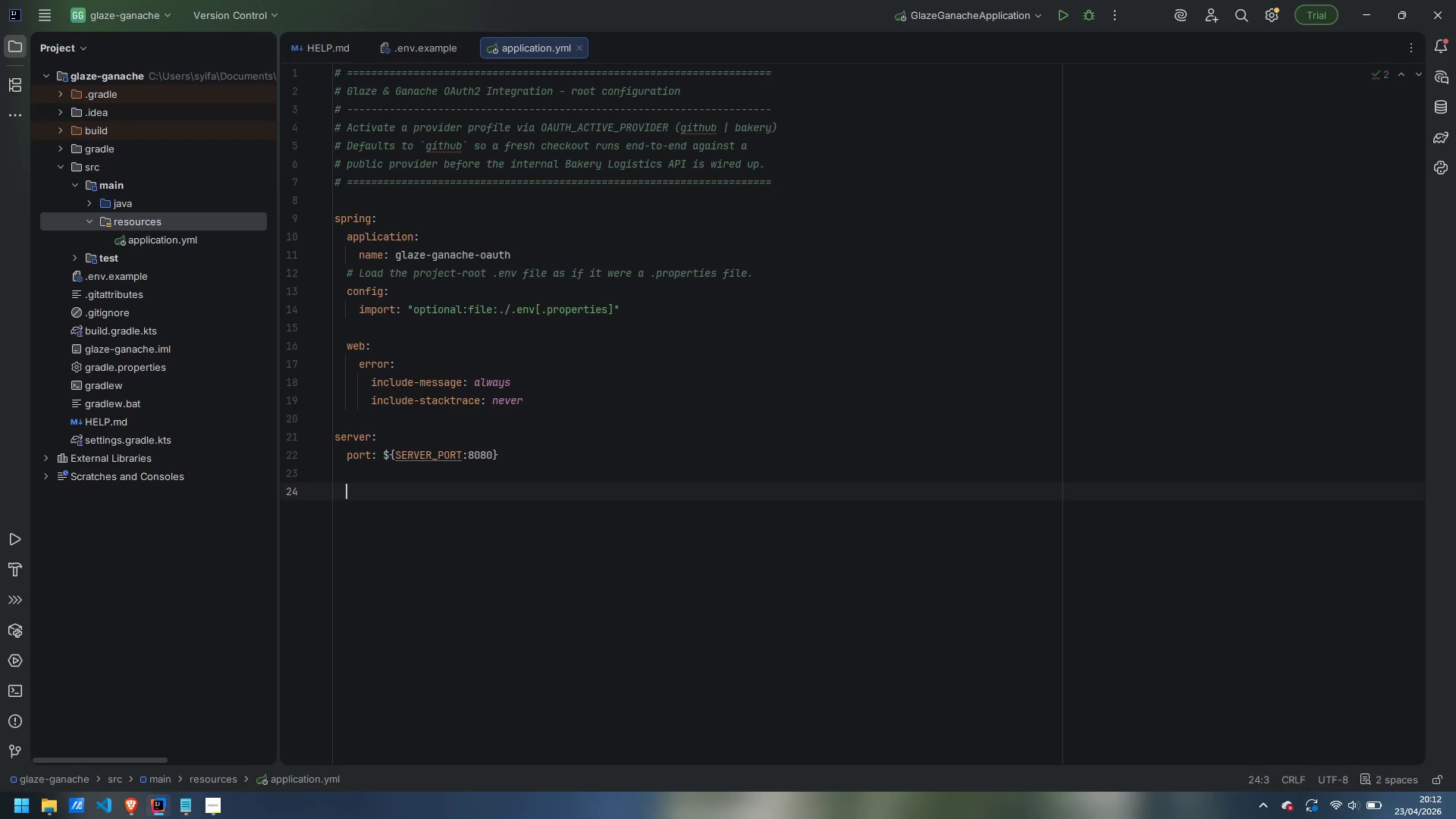 
key(Backspace)
type(logging: )
key(Backspace)
 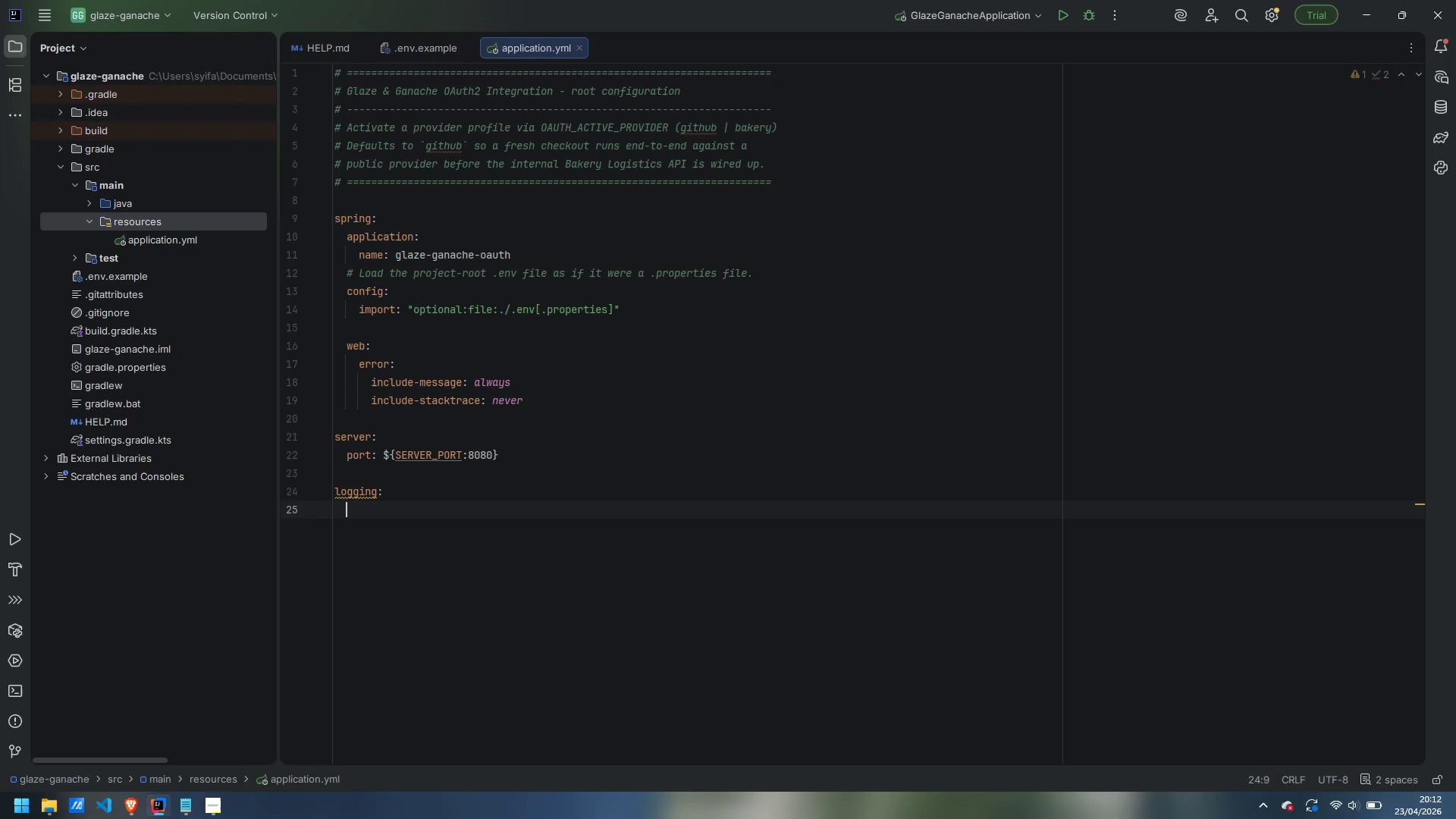 
 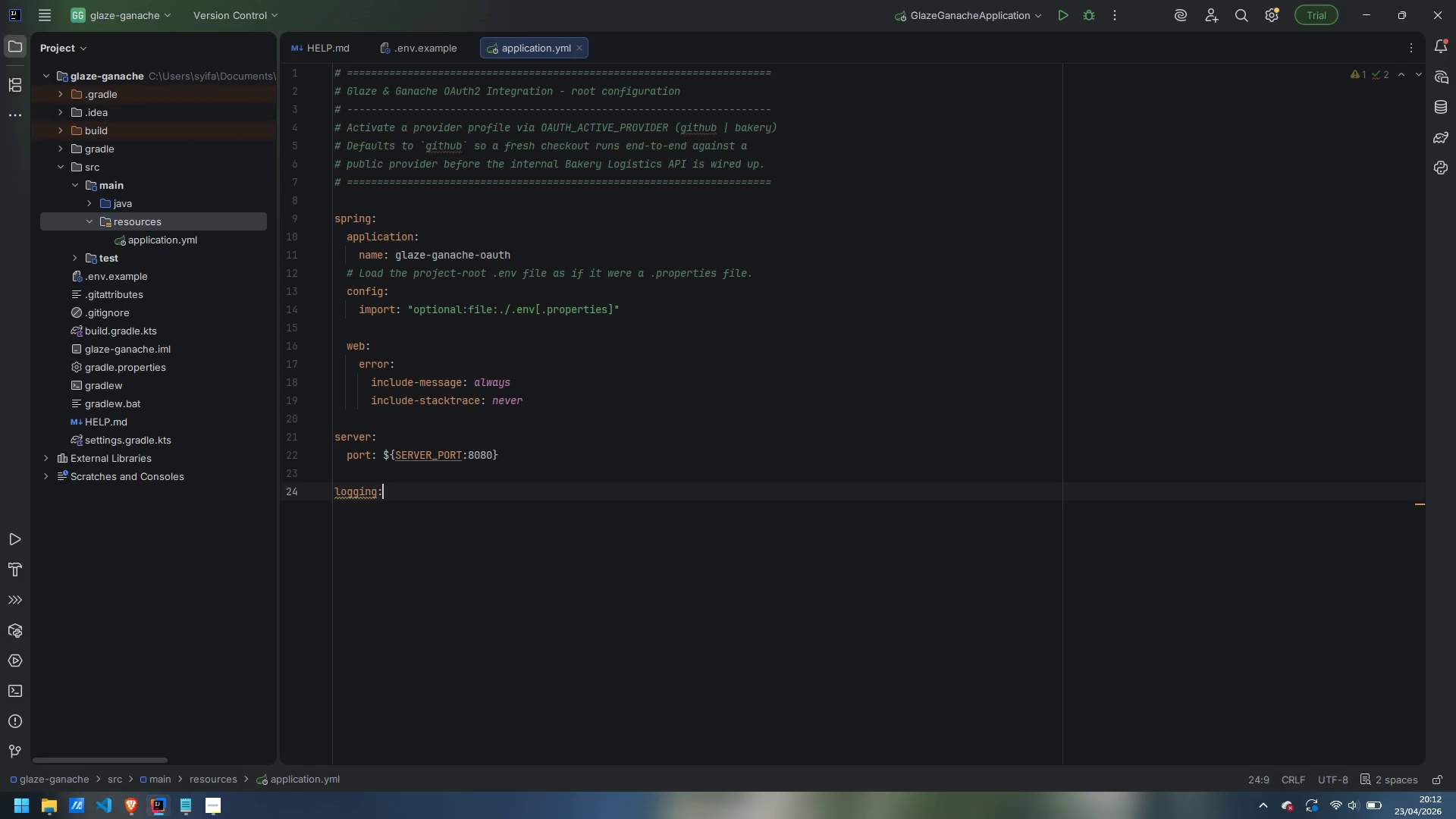 
key(Enter)
 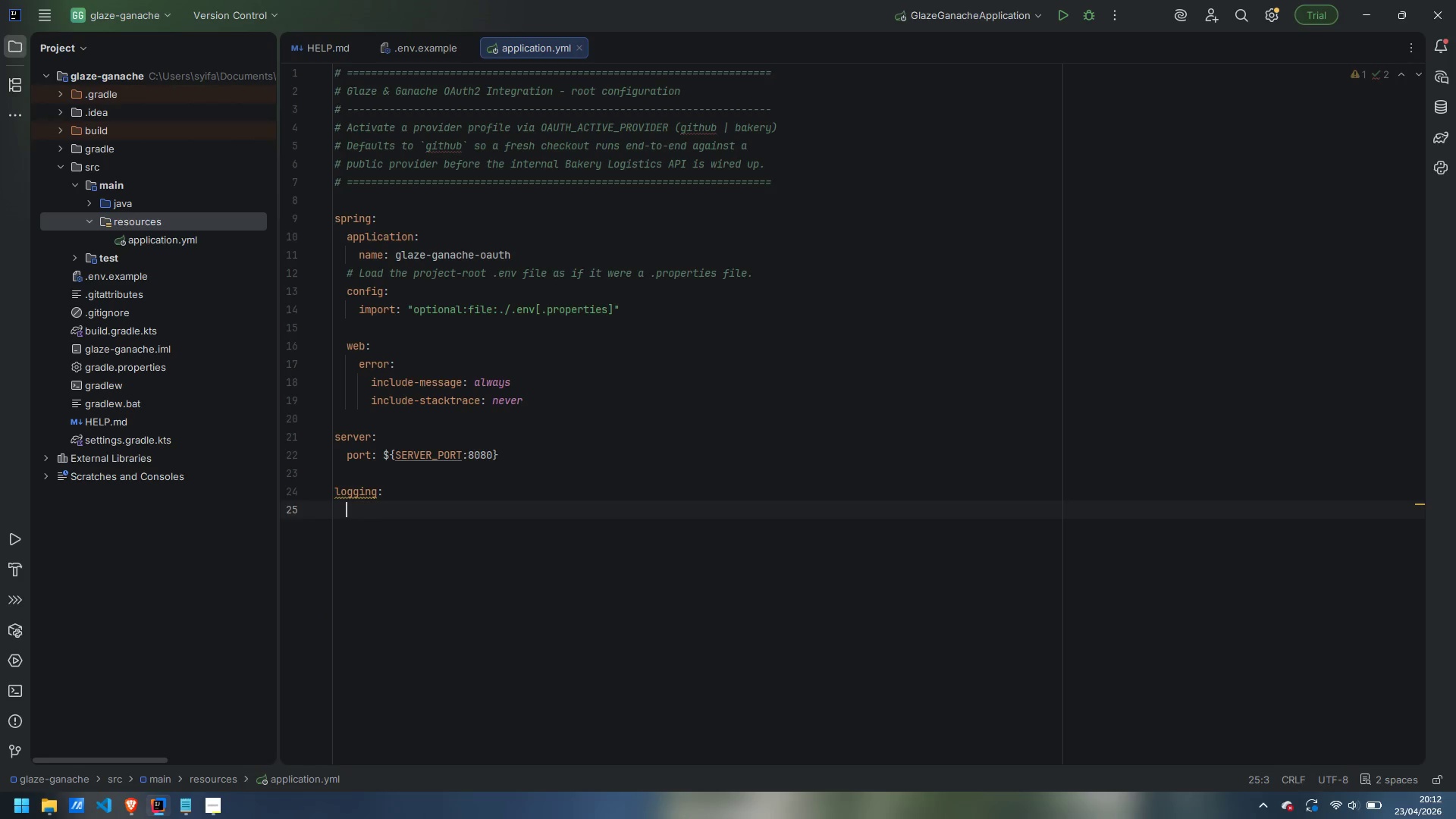 
type(level:)
 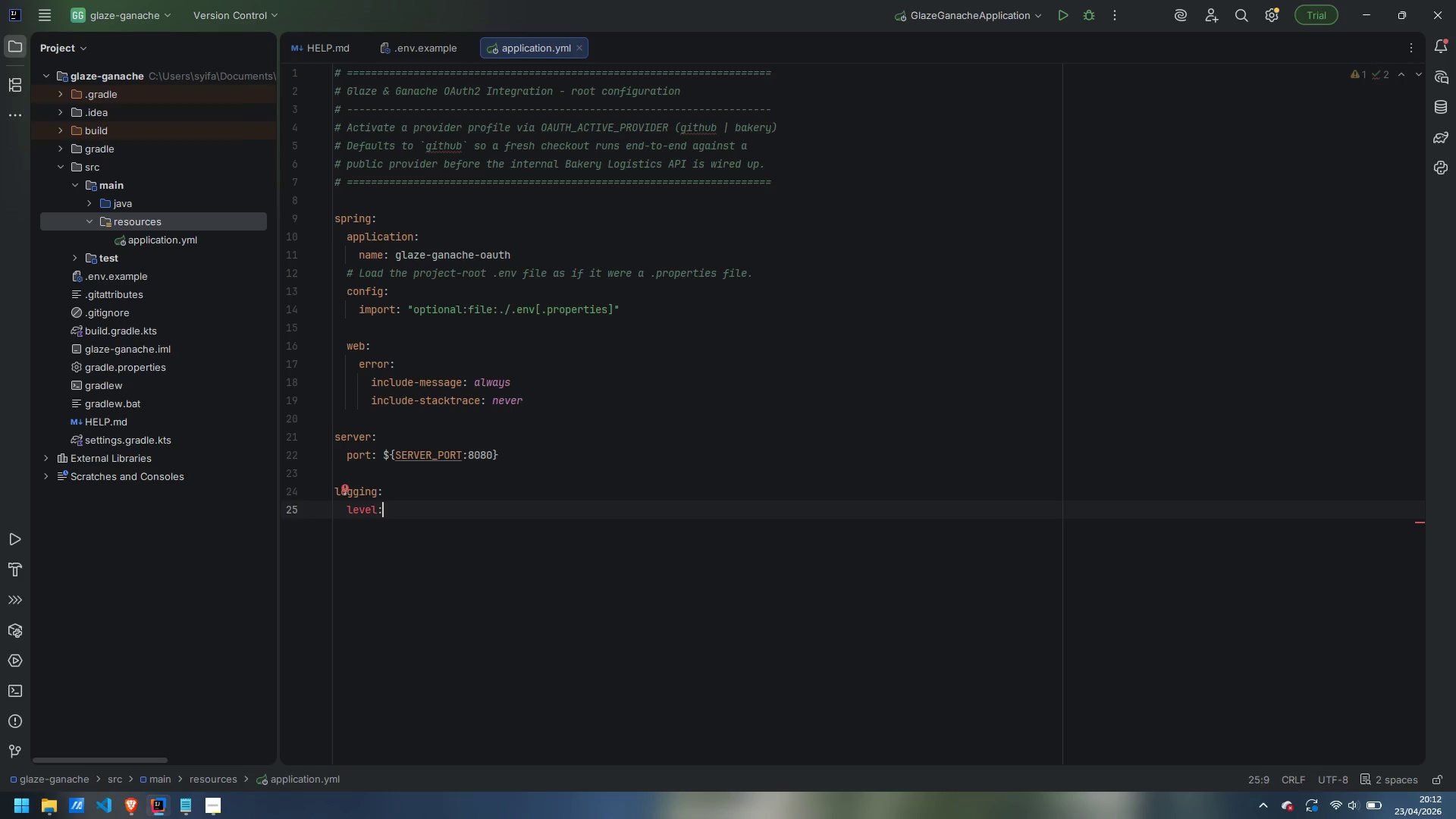 
key(Enter)
 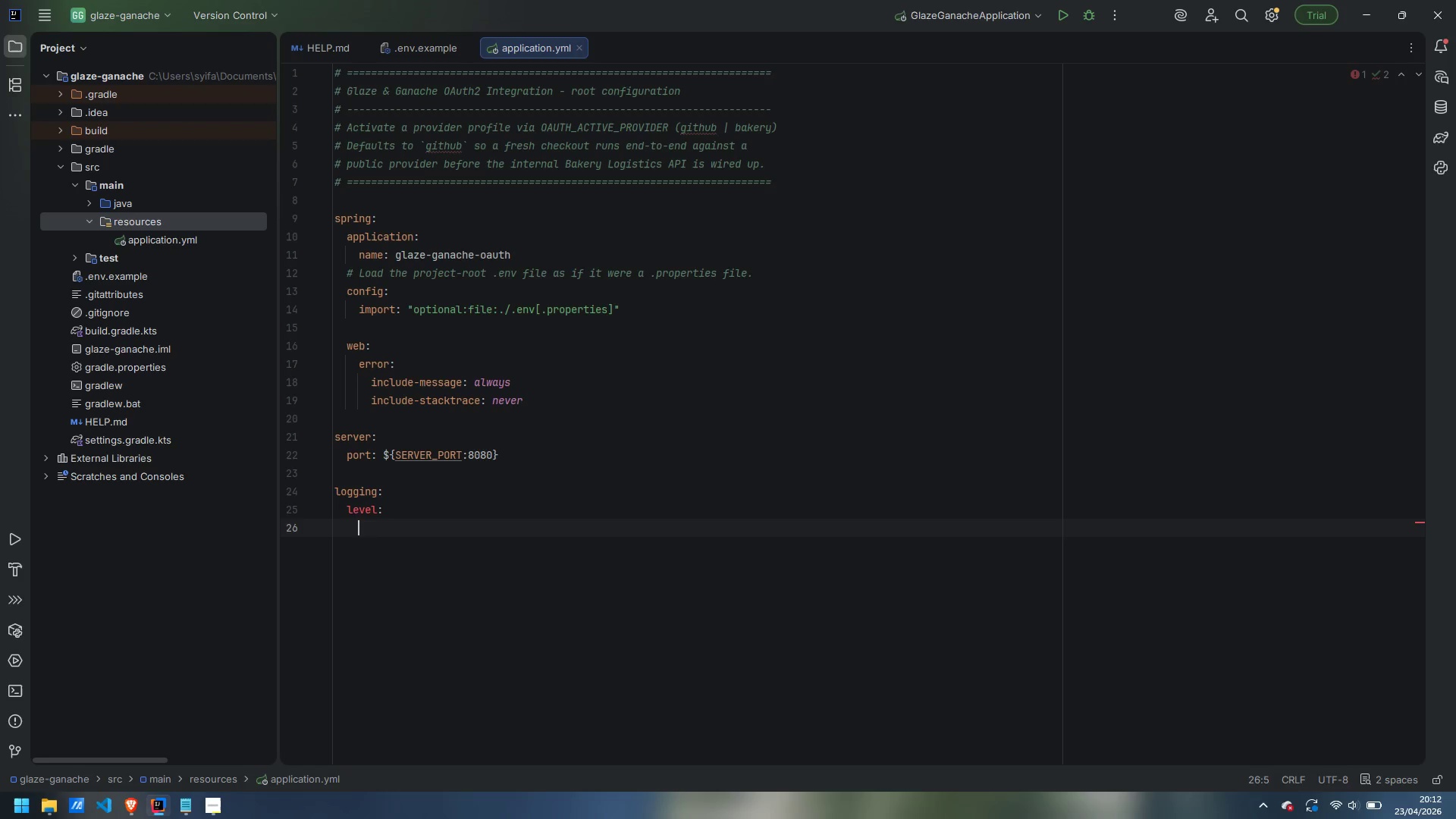 
type(root)
 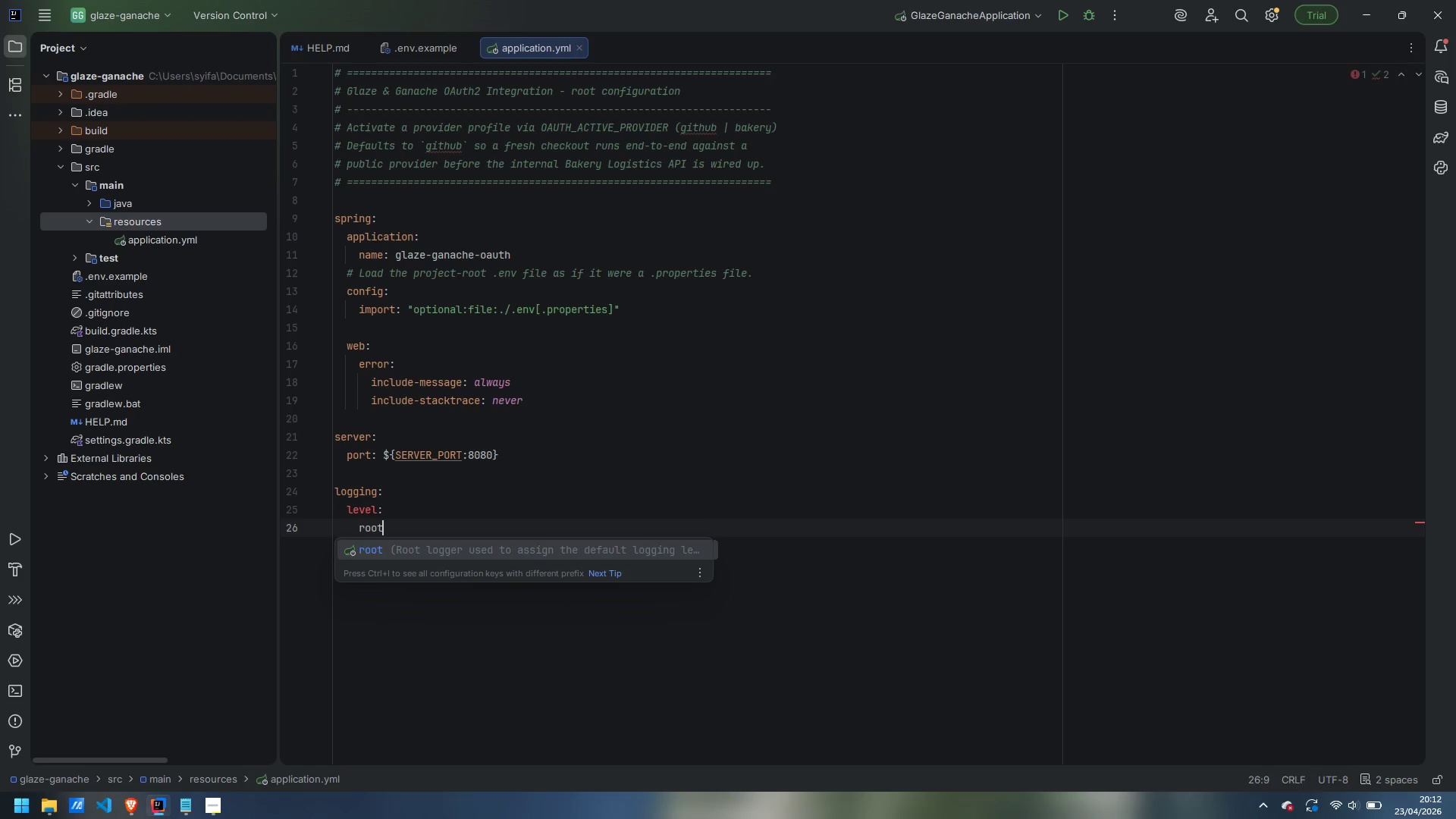 
key(Shift+Semicolon)
 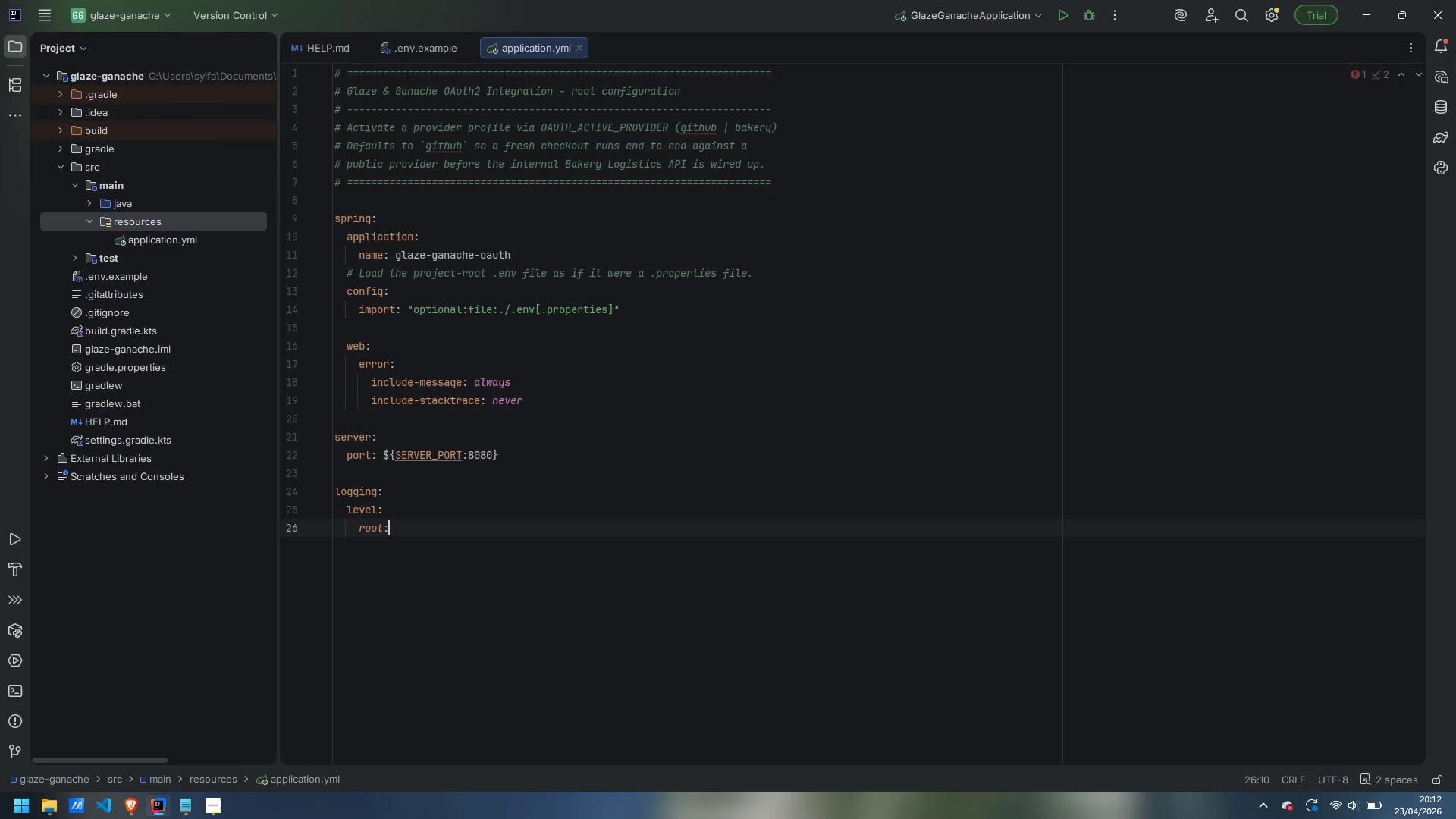 
key(Shift+Space)
 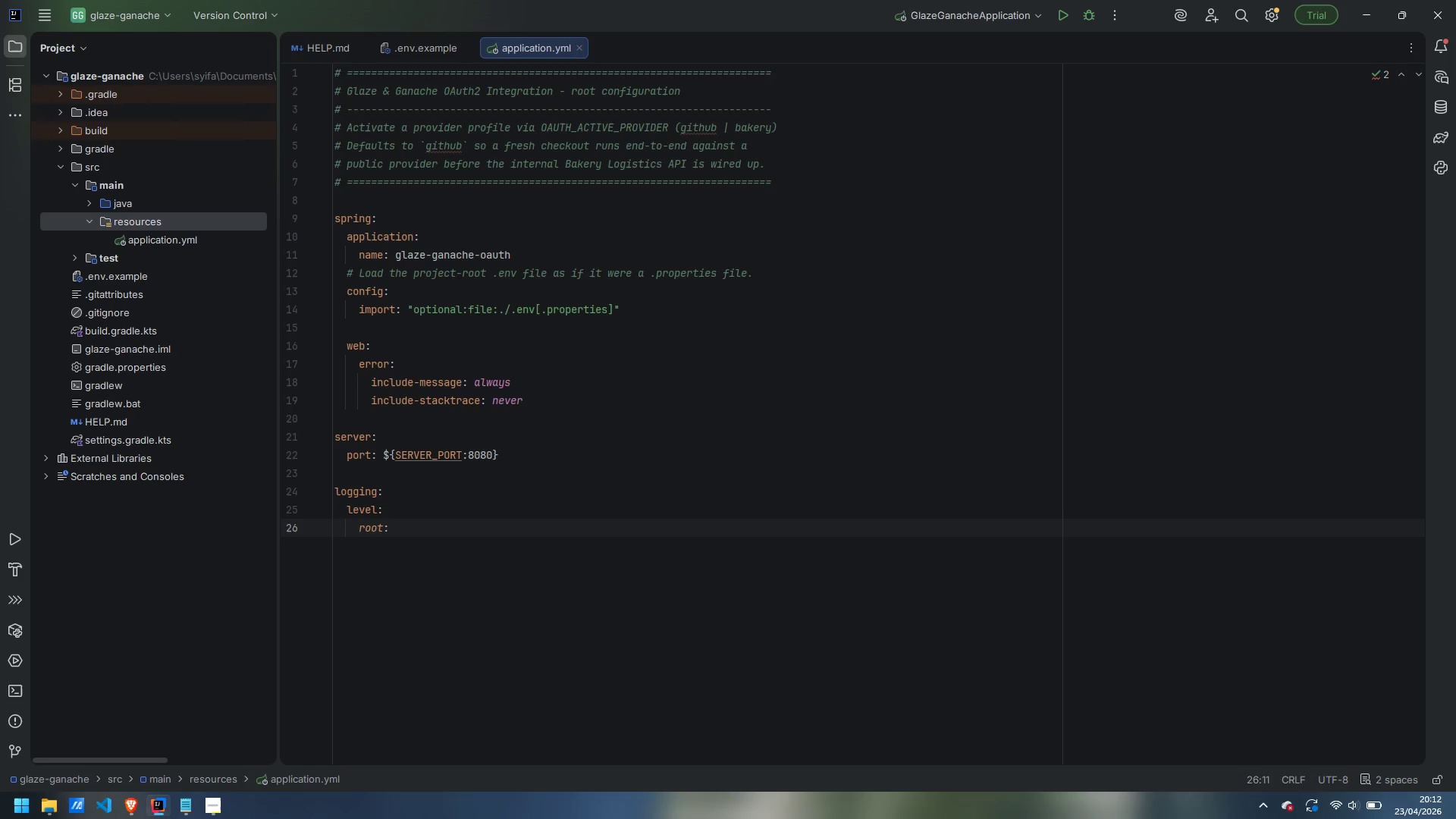 
key(Shift+4)
 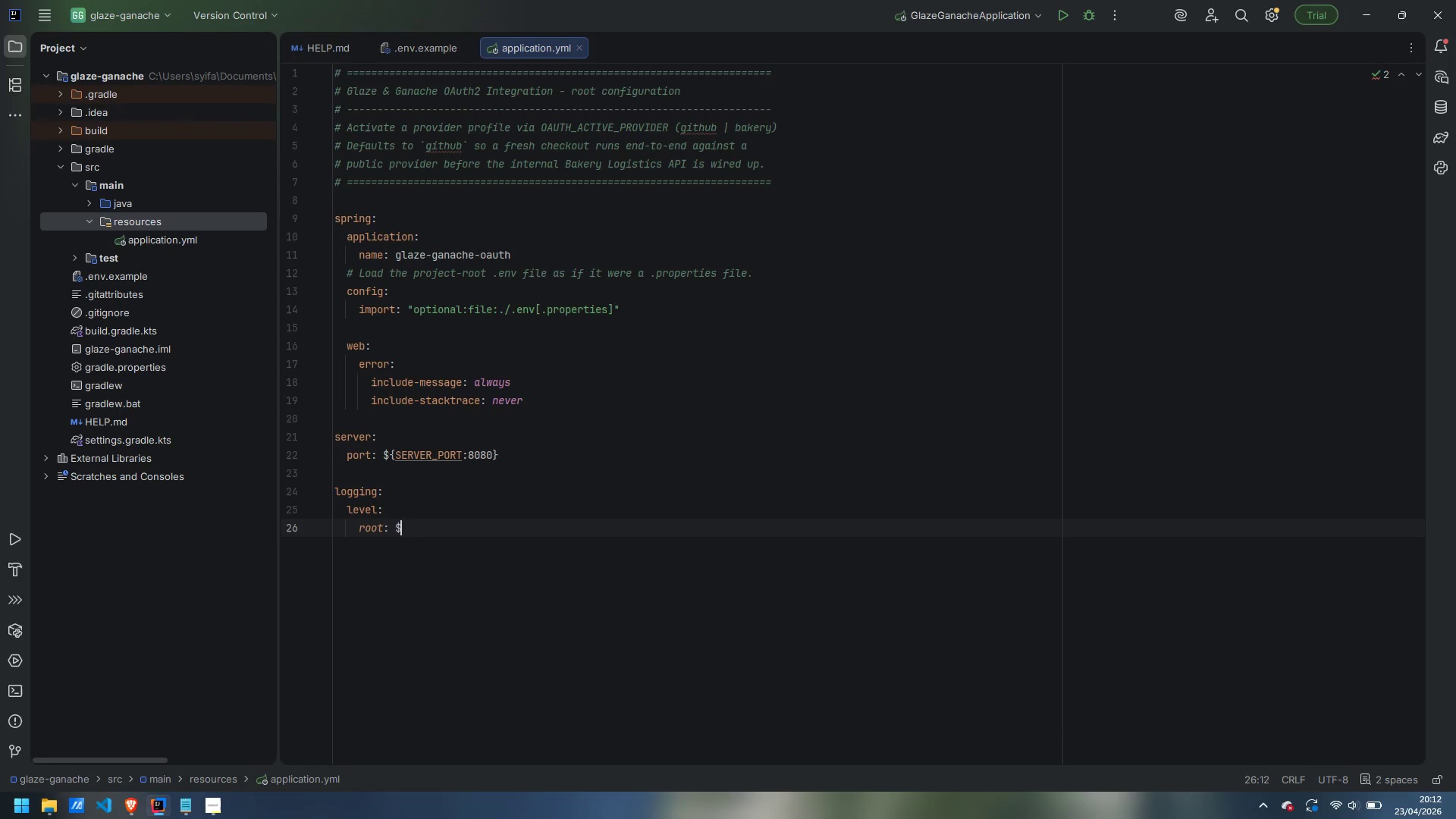 
key(Shift+BracketLeft)
 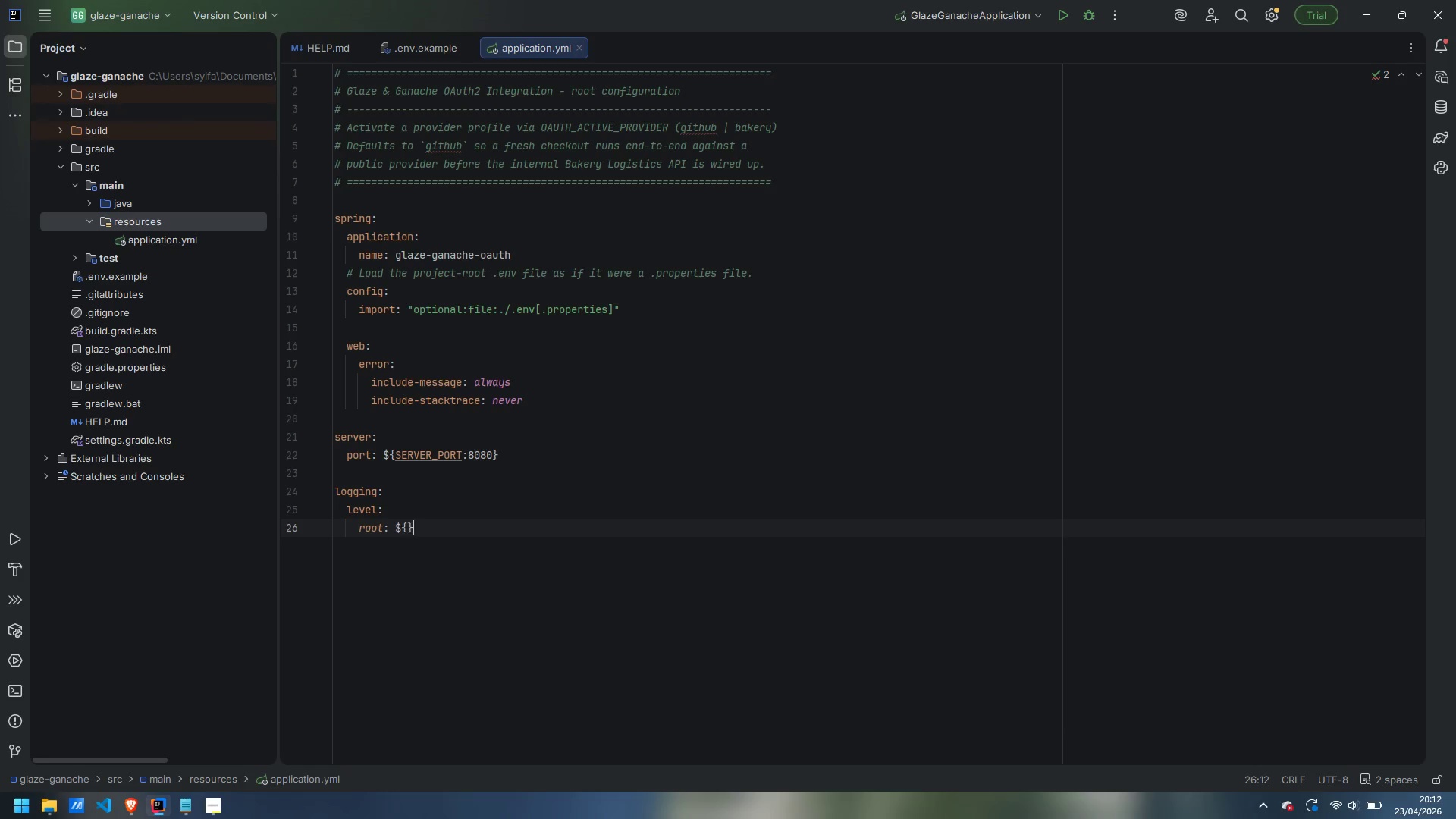 
key(Shift+BracketRight)
 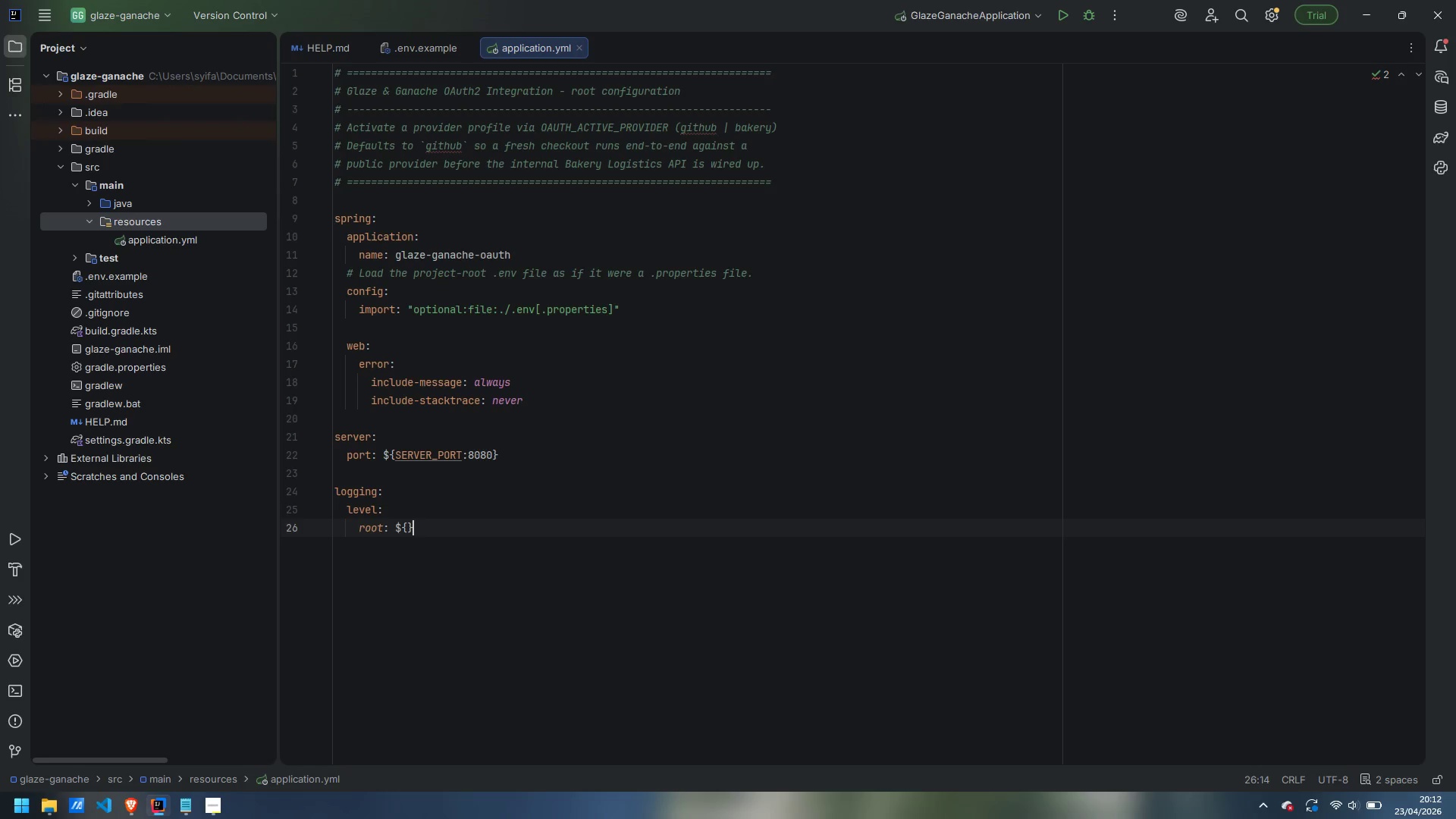 
key(ArrowDown)
 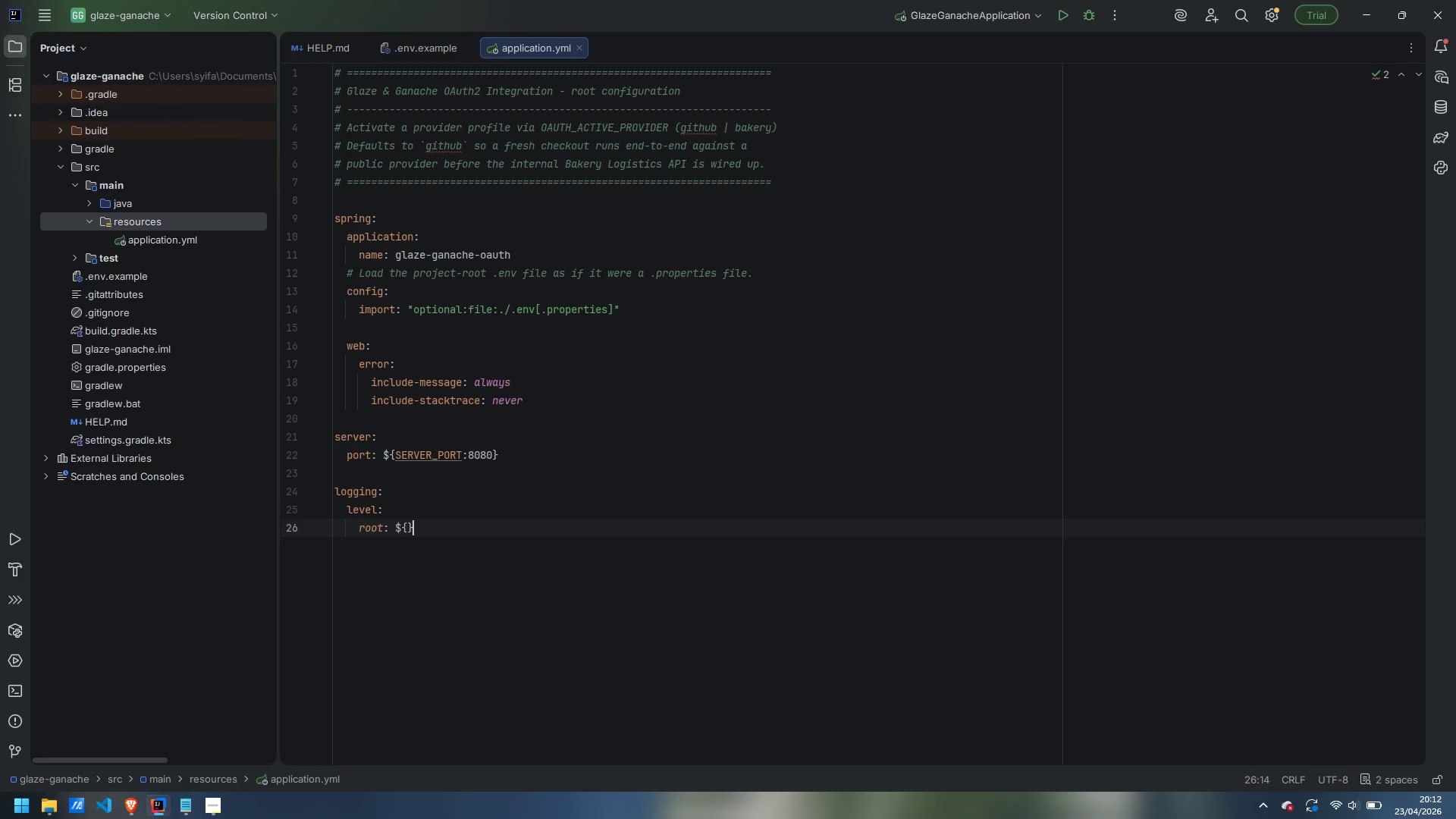 
key(ArrowLeft)
 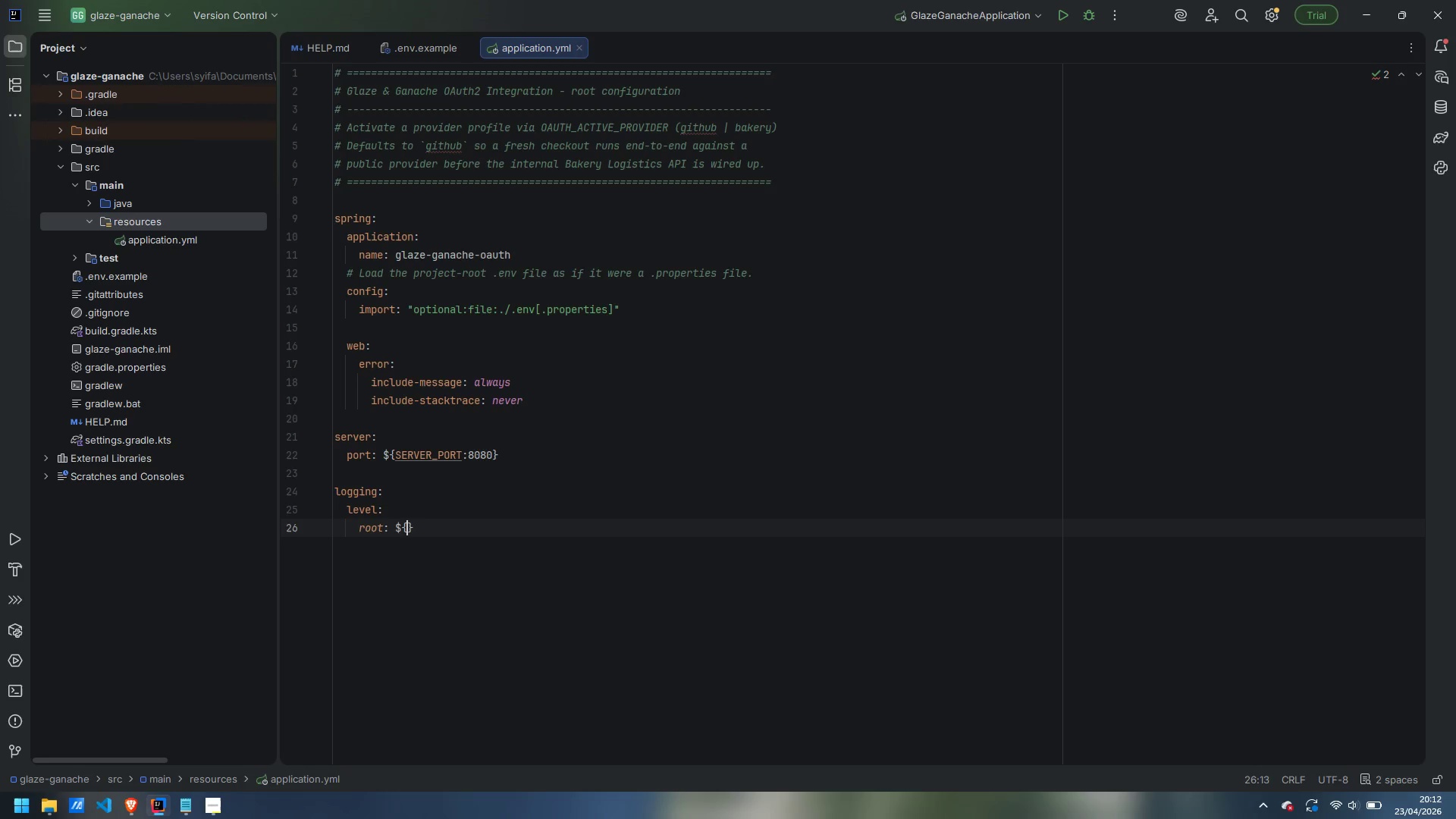 
type(LOG_LEVEL:info)
 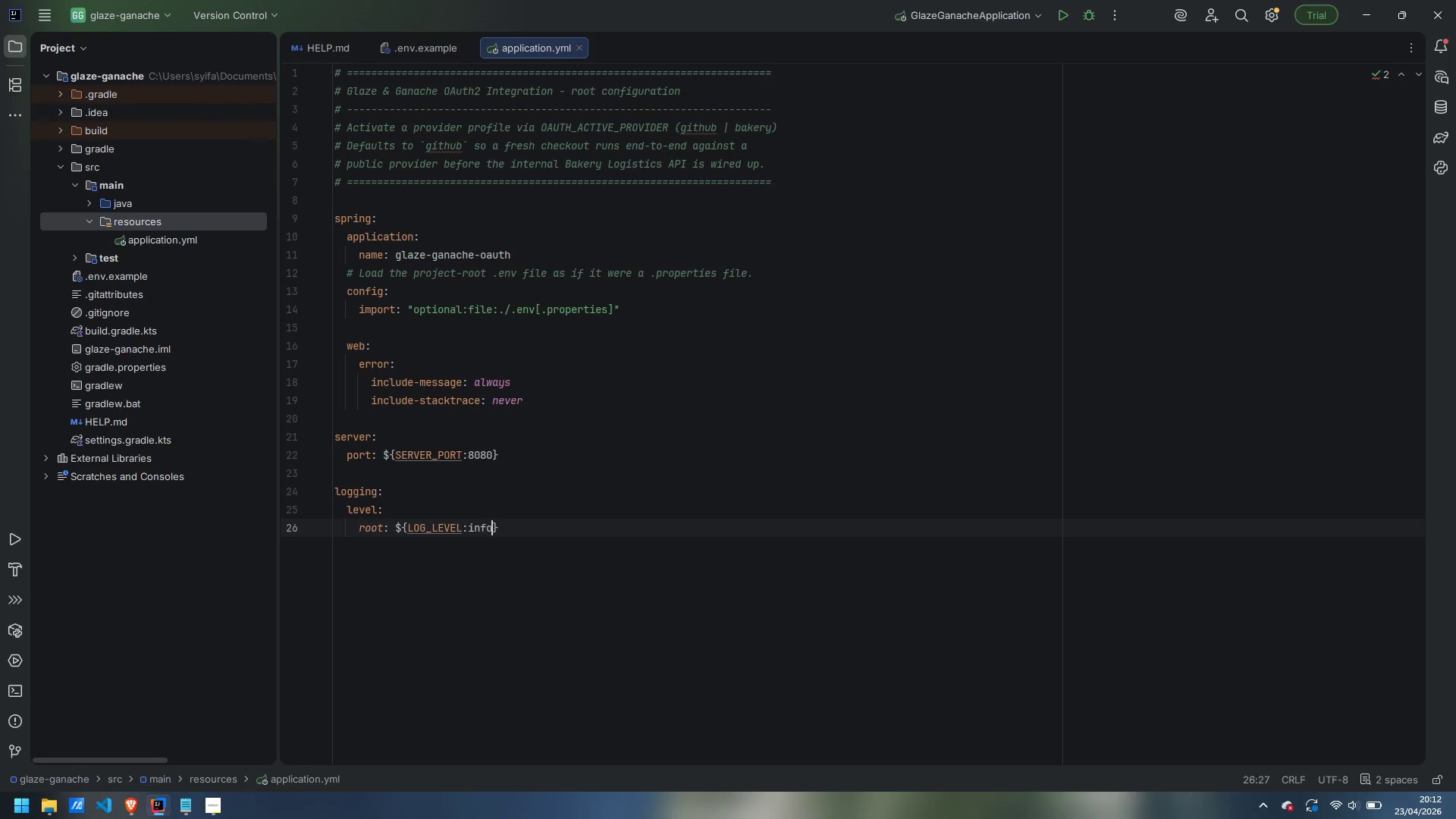 
key(Control+ControlLeft)
 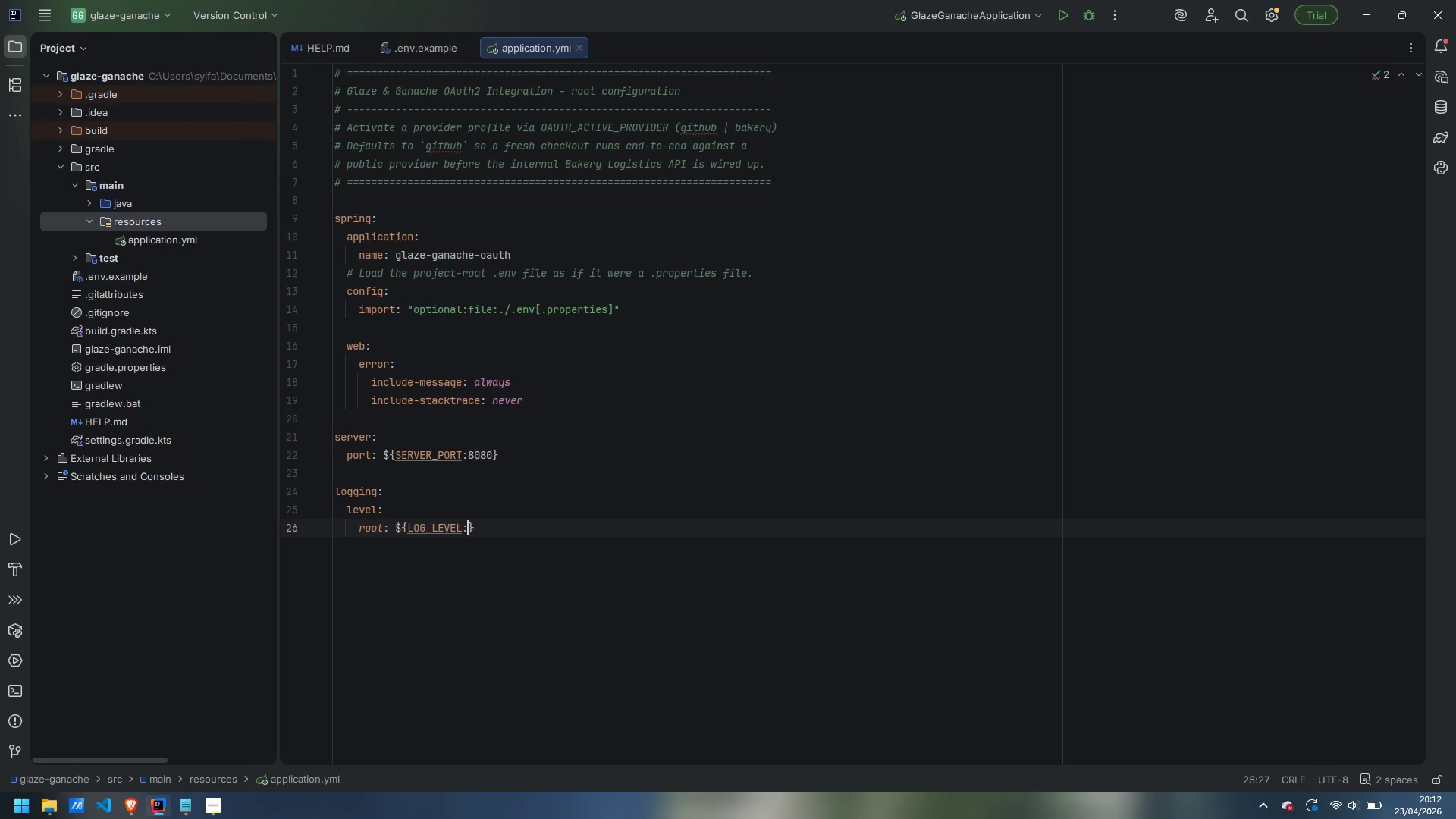 
key(Control+Backspace)
 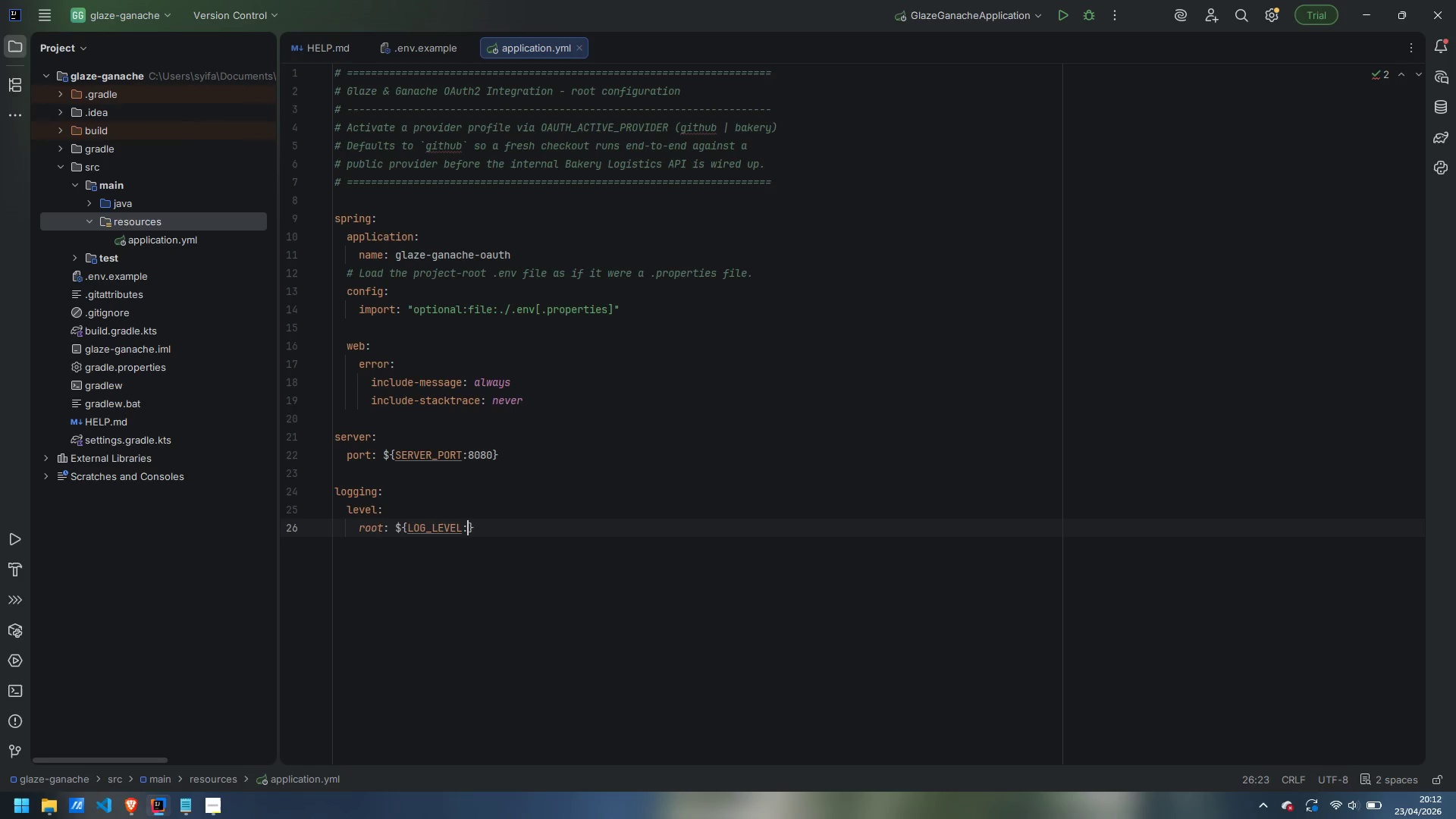 
type(INFO)
 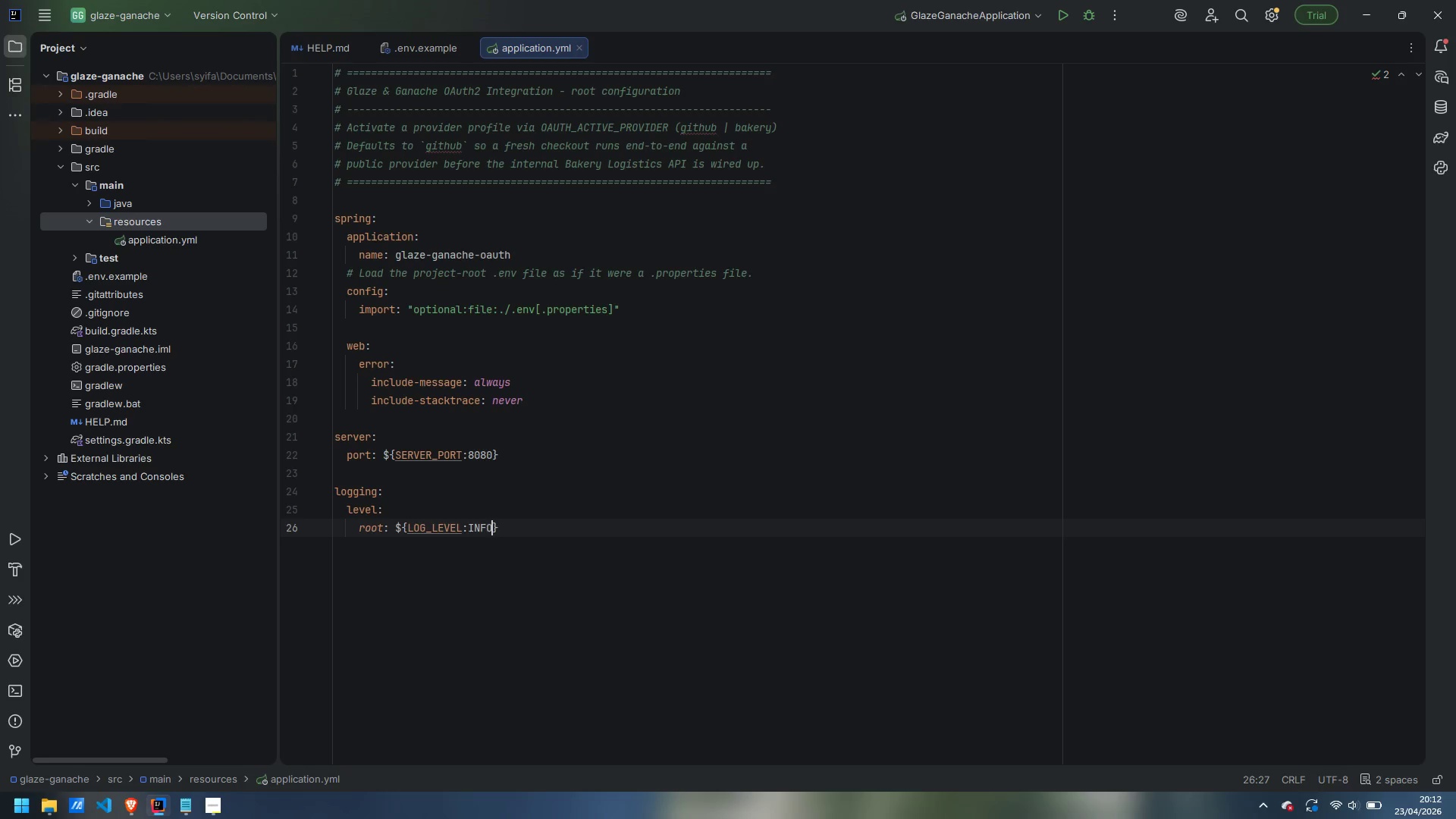 
key(ArrowRight)
 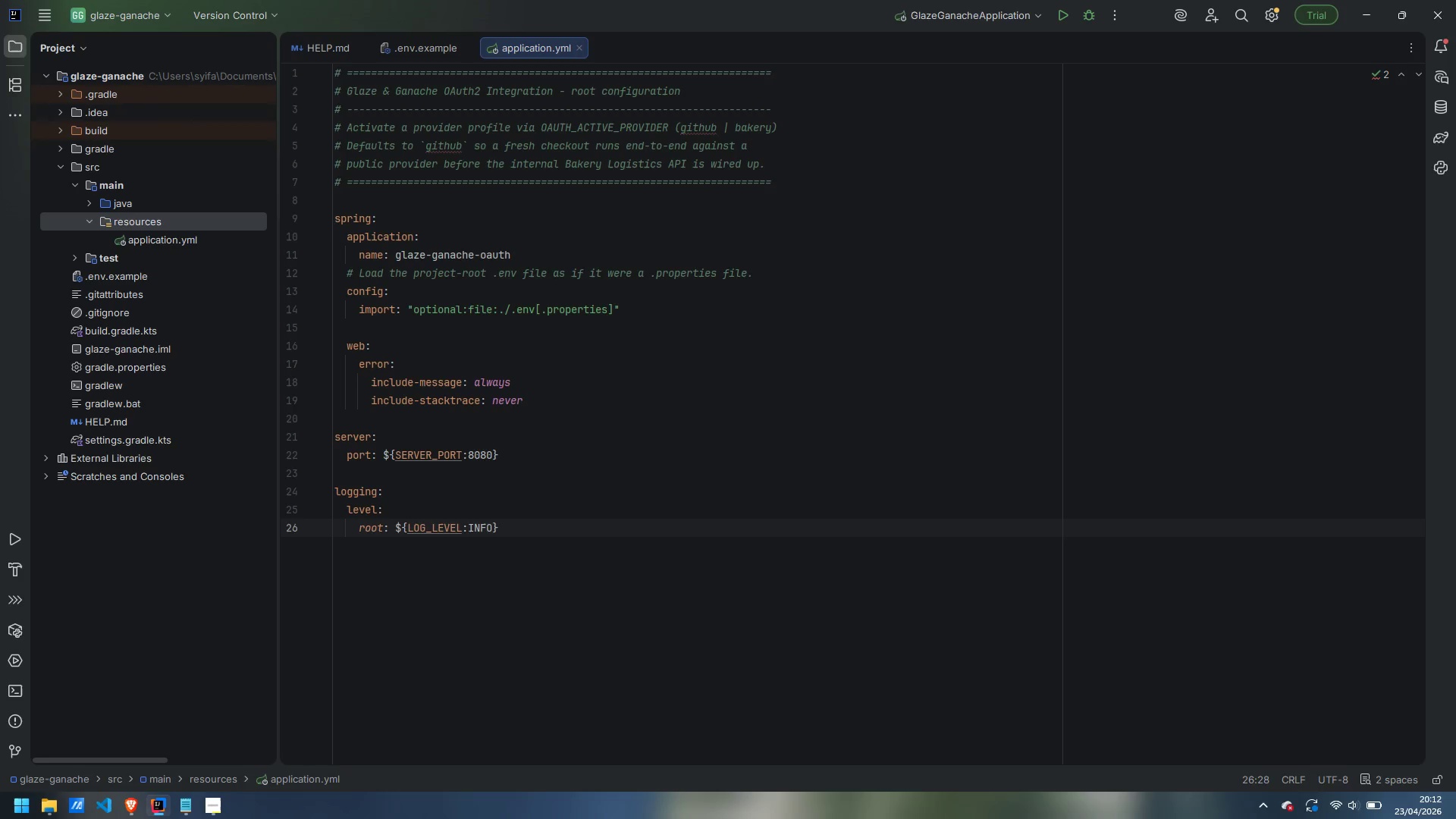 
key(Enter)
 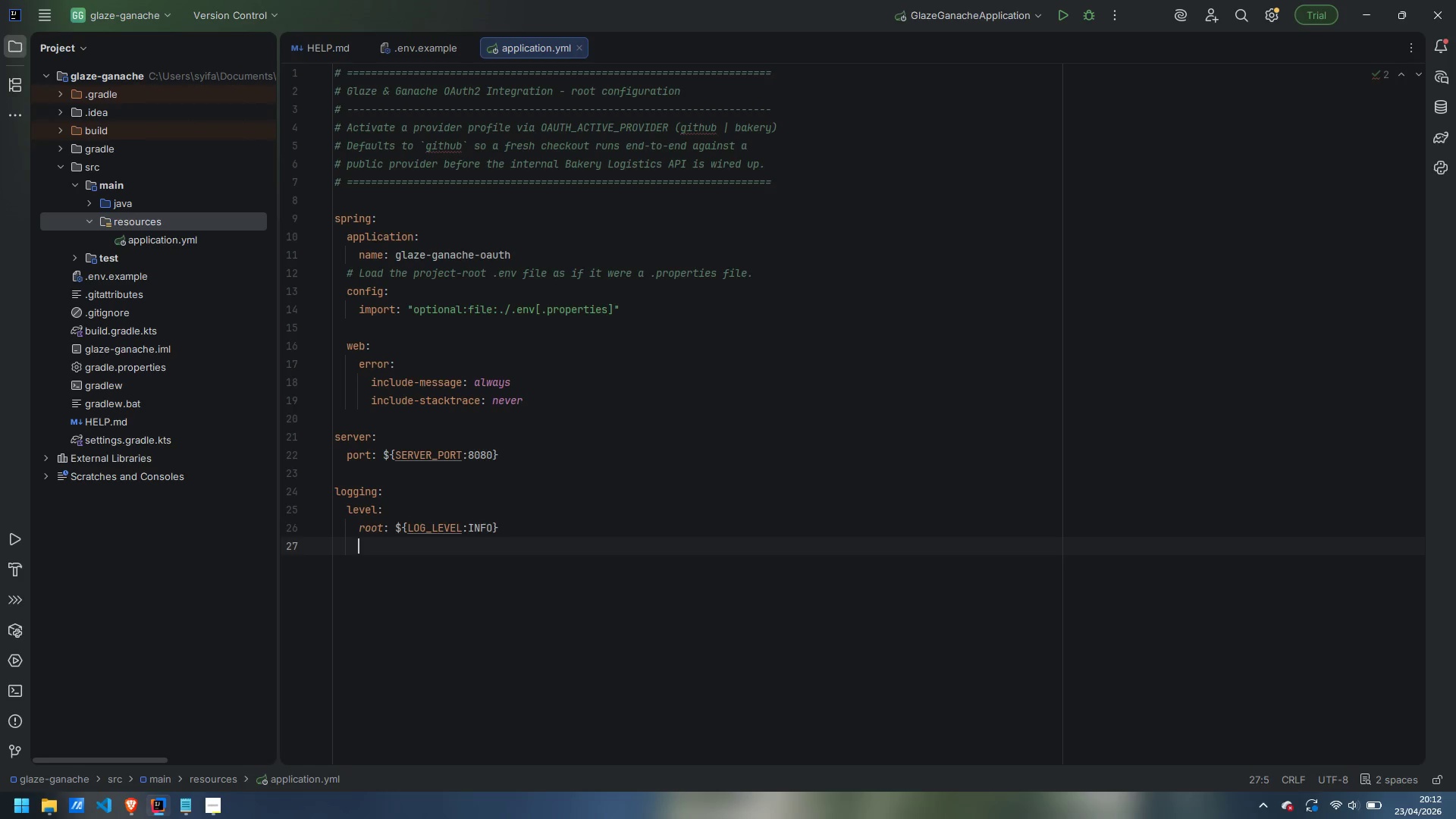 
type(con)
key(Backspace)
type(m.project)
 